 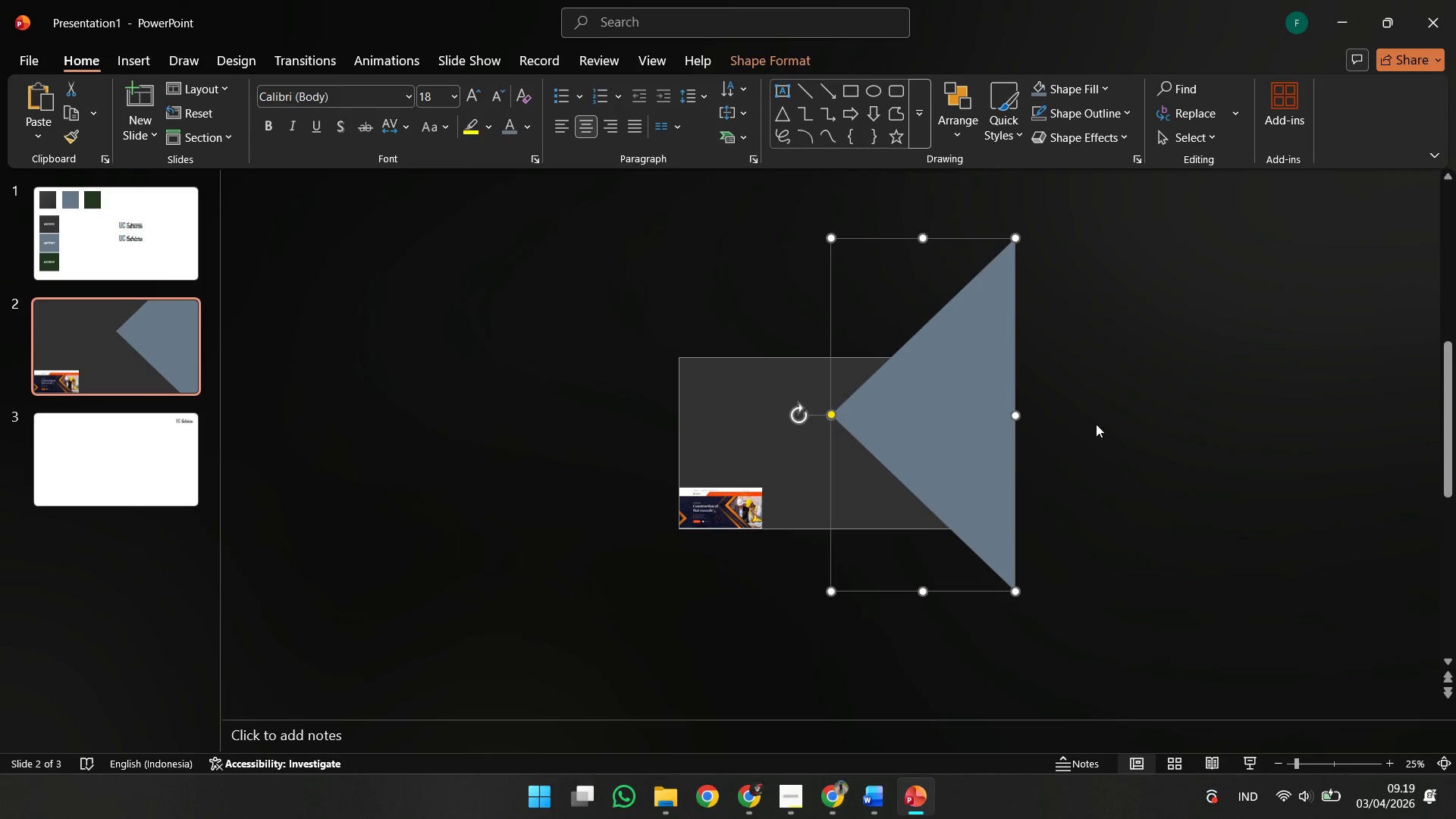 
hold_key(key=ControlLeft, duration=0.45)
scroll: coordinate [920, 438], scroll_direction: up, amount: 3.0
 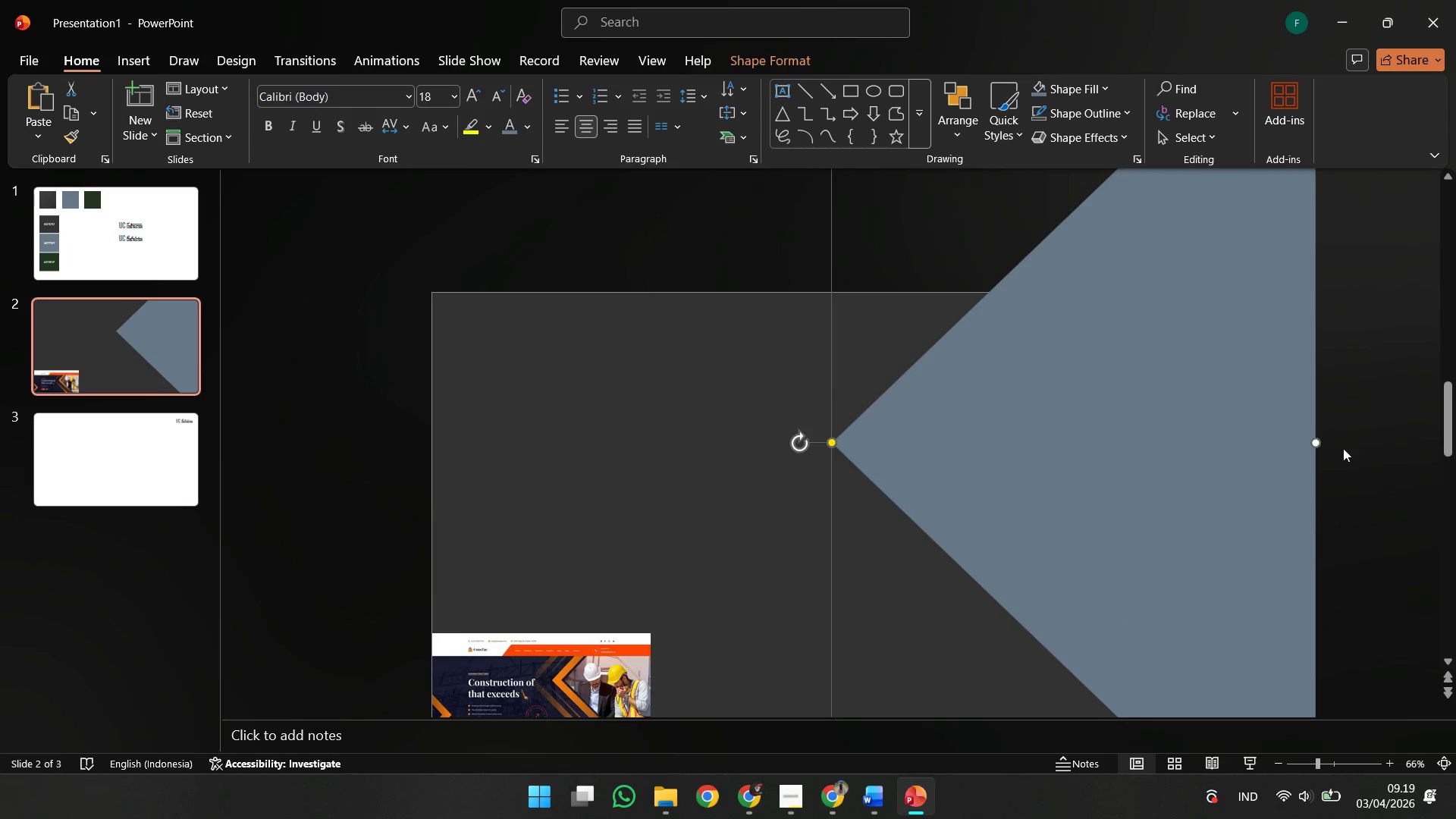 
hold_key(key=ShiftLeft, duration=1.55)
left_click_drag(start_coordinate=[1316, 446], to_coordinate=[1303, 444])
 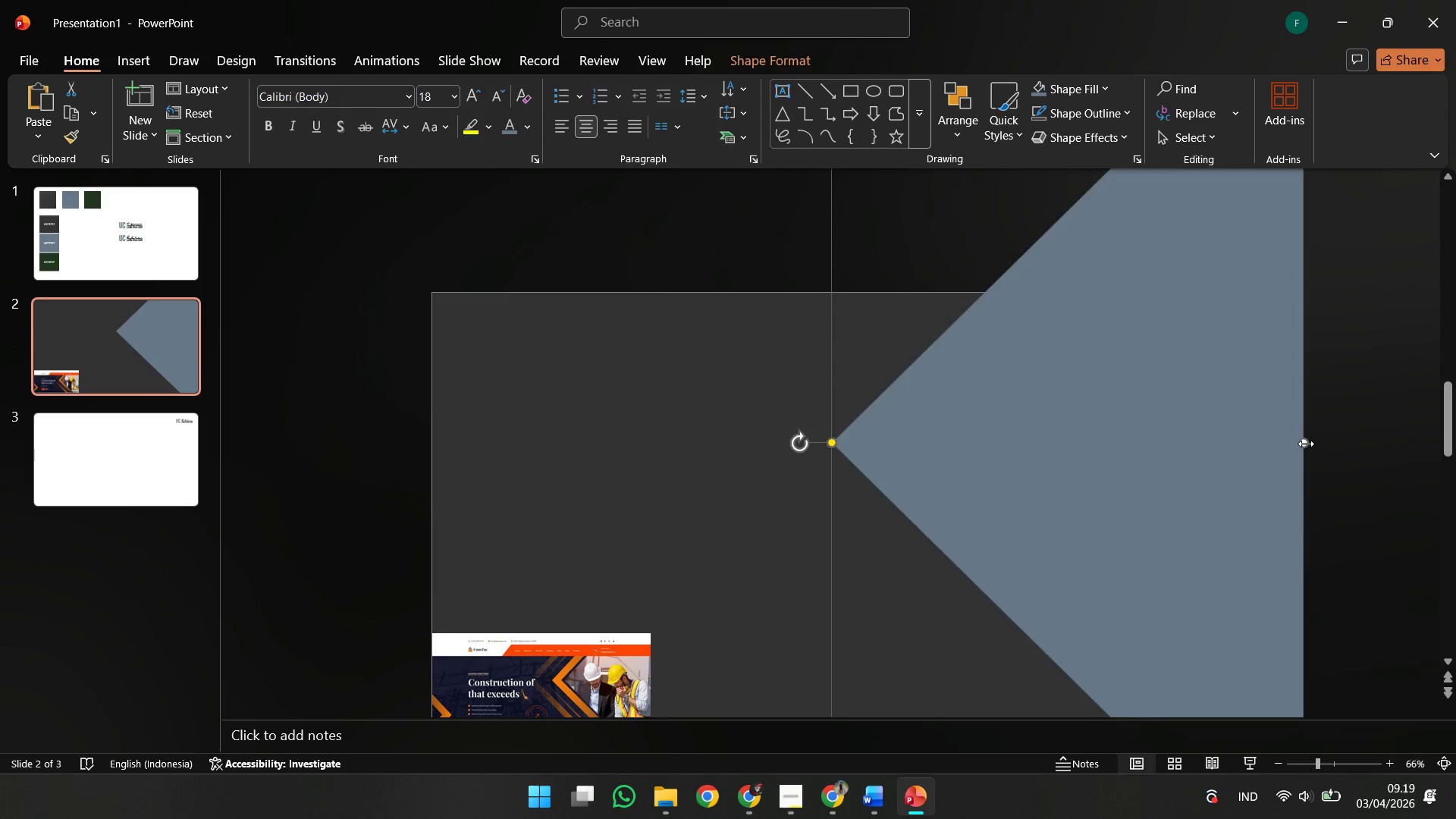 
hold_key(key=ControlLeft, duration=0.31)
scroll: coordinate [1307, 445], scroll_direction: down, amount: 2.0
 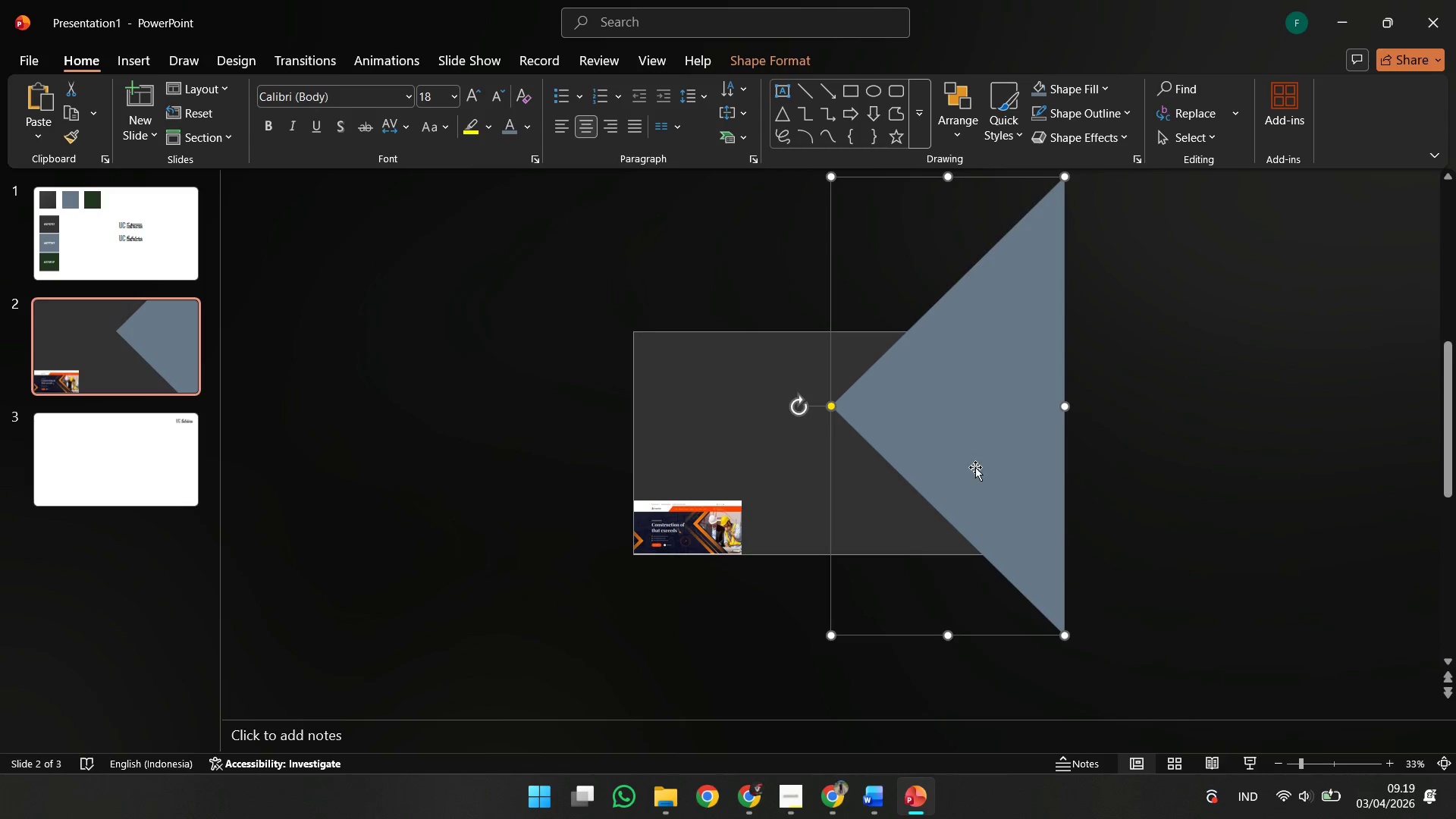 
hold_key(key=ControlLeft, duration=3.25)
hold_key(key=ShiftLeft, duration=2.45)
left_click_drag(start_coordinate=[959, 460], to_coordinate=[997, 460])
 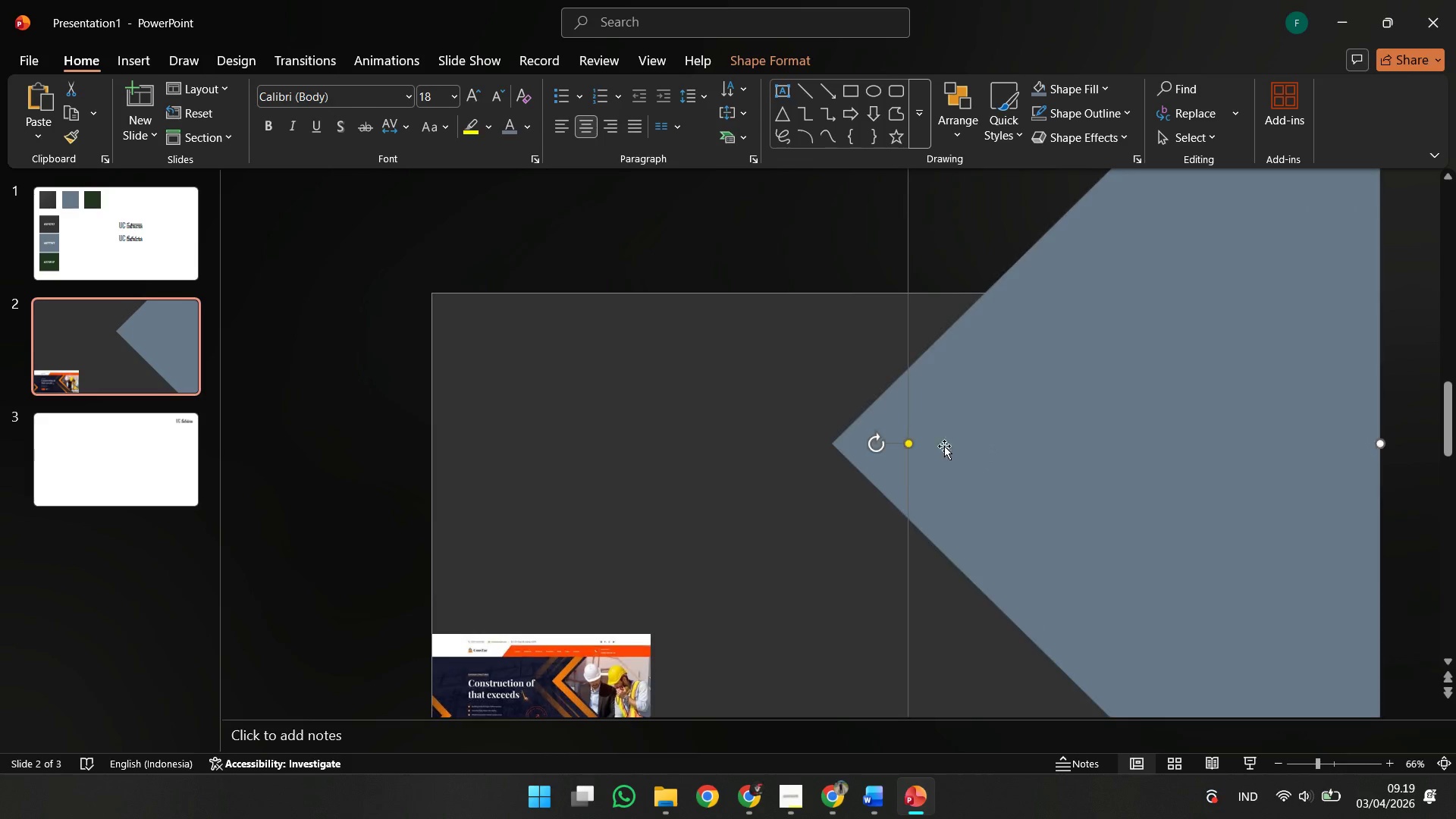 
scroll: coordinate [997, 460], scroll_direction: up, amount: 2.0
 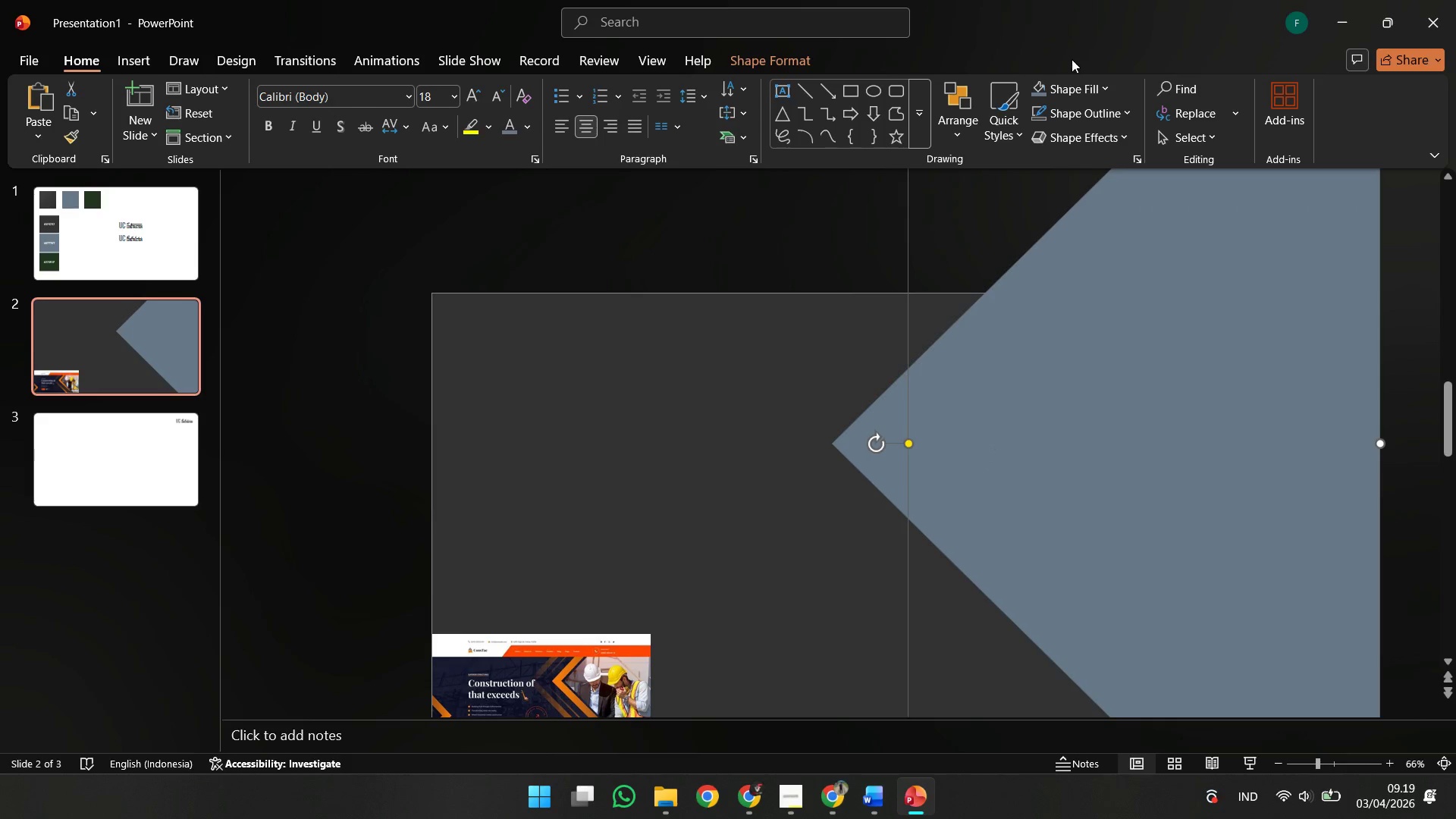 
left_click([1073, 82])
 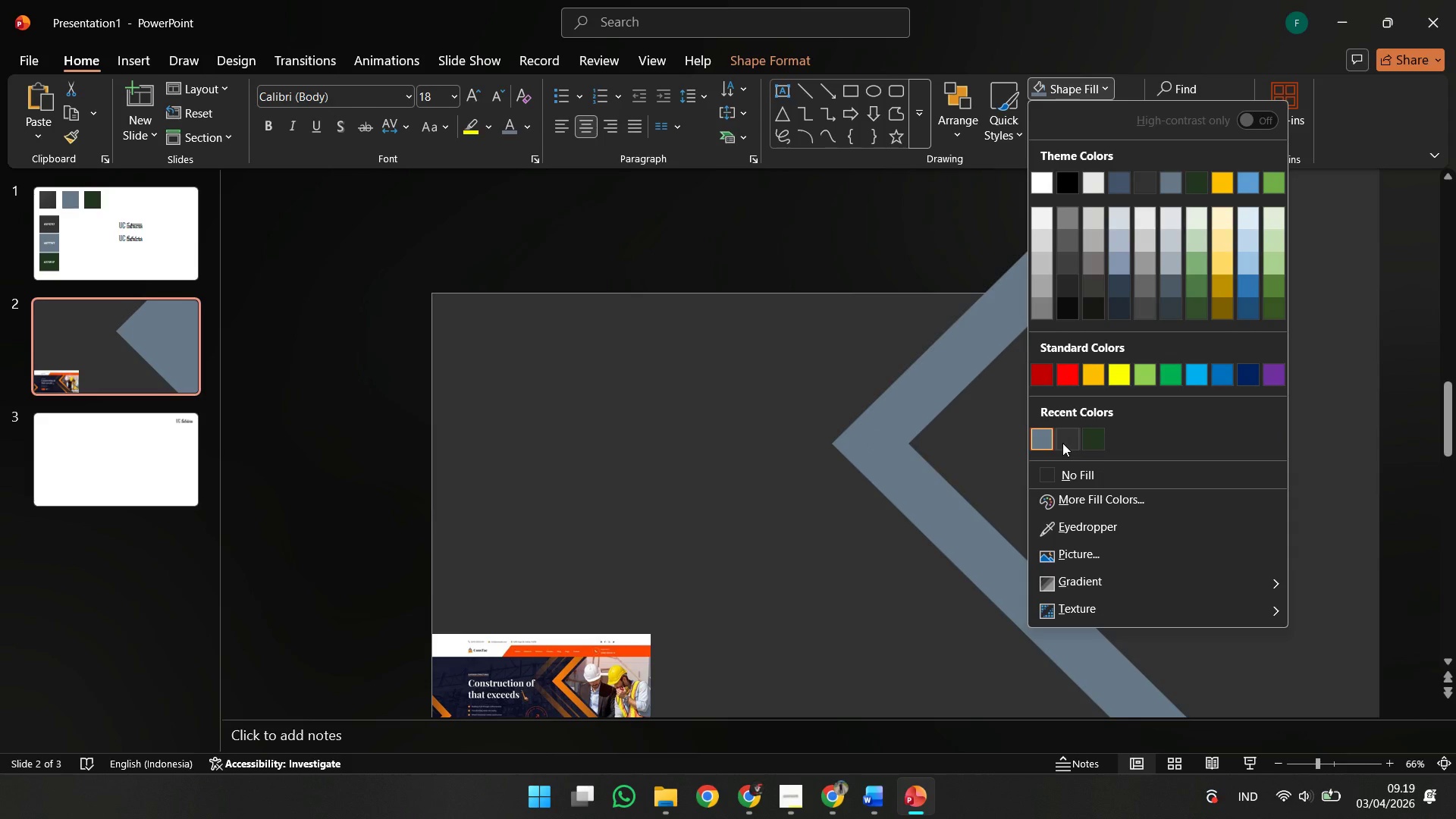 
left_click([1062, 443])
 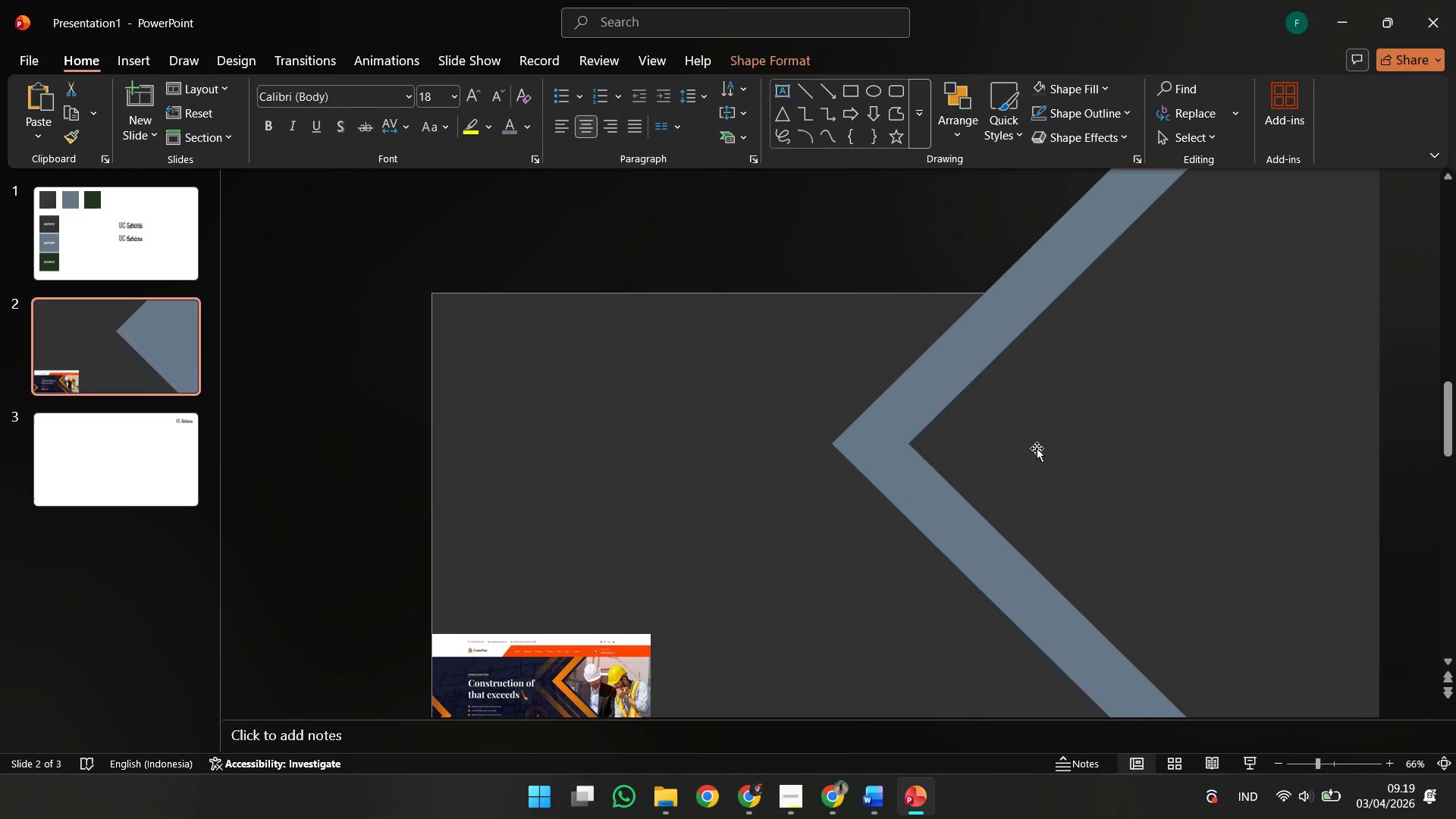 
hold_key(key=ShiftLeft, duration=2.45)
left_click_drag(start_coordinate=[1035, 448], to_coordinate=[1012, 444])
 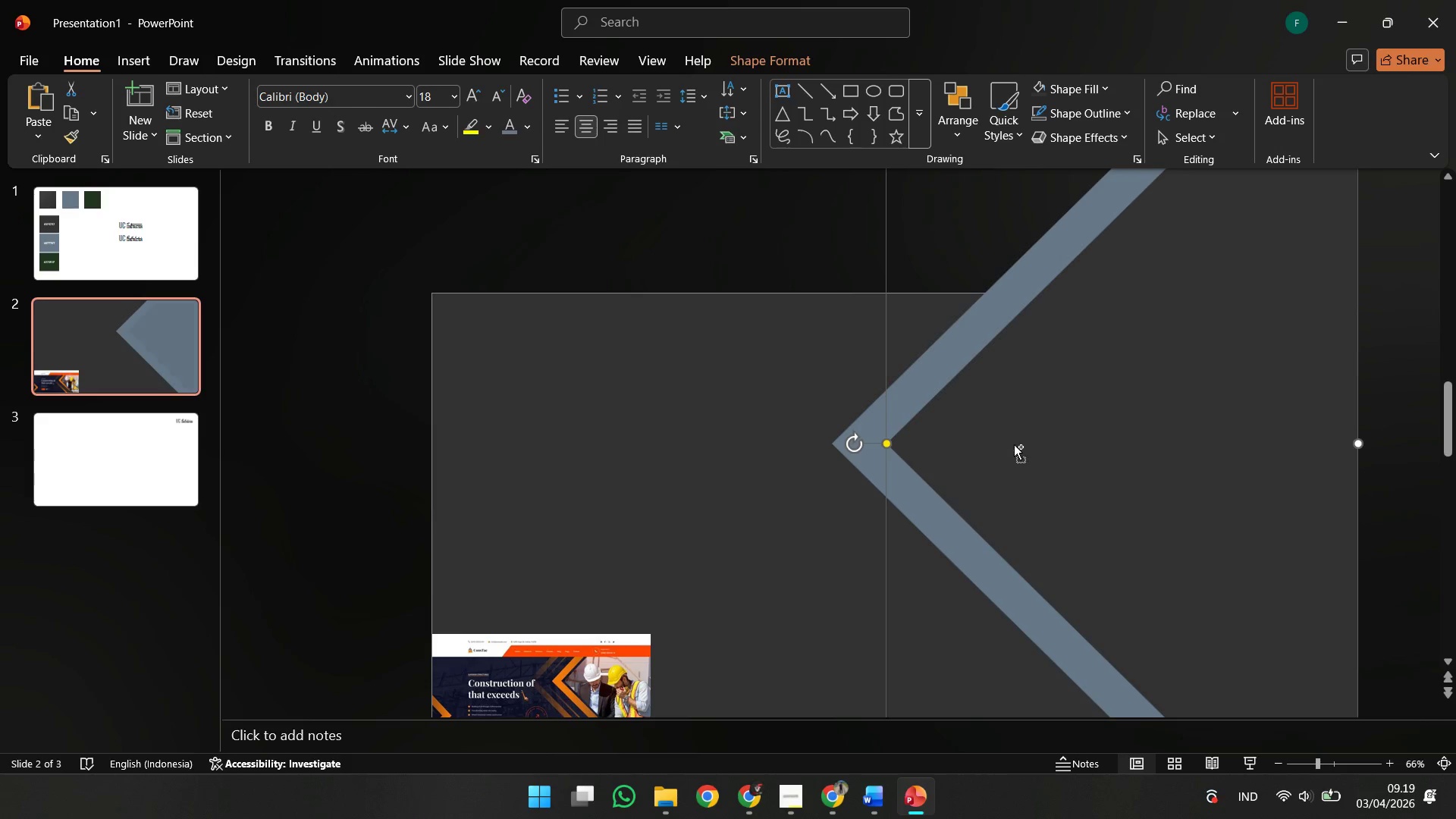 
hold_key(key=ControlLeft, duration=0.33)
 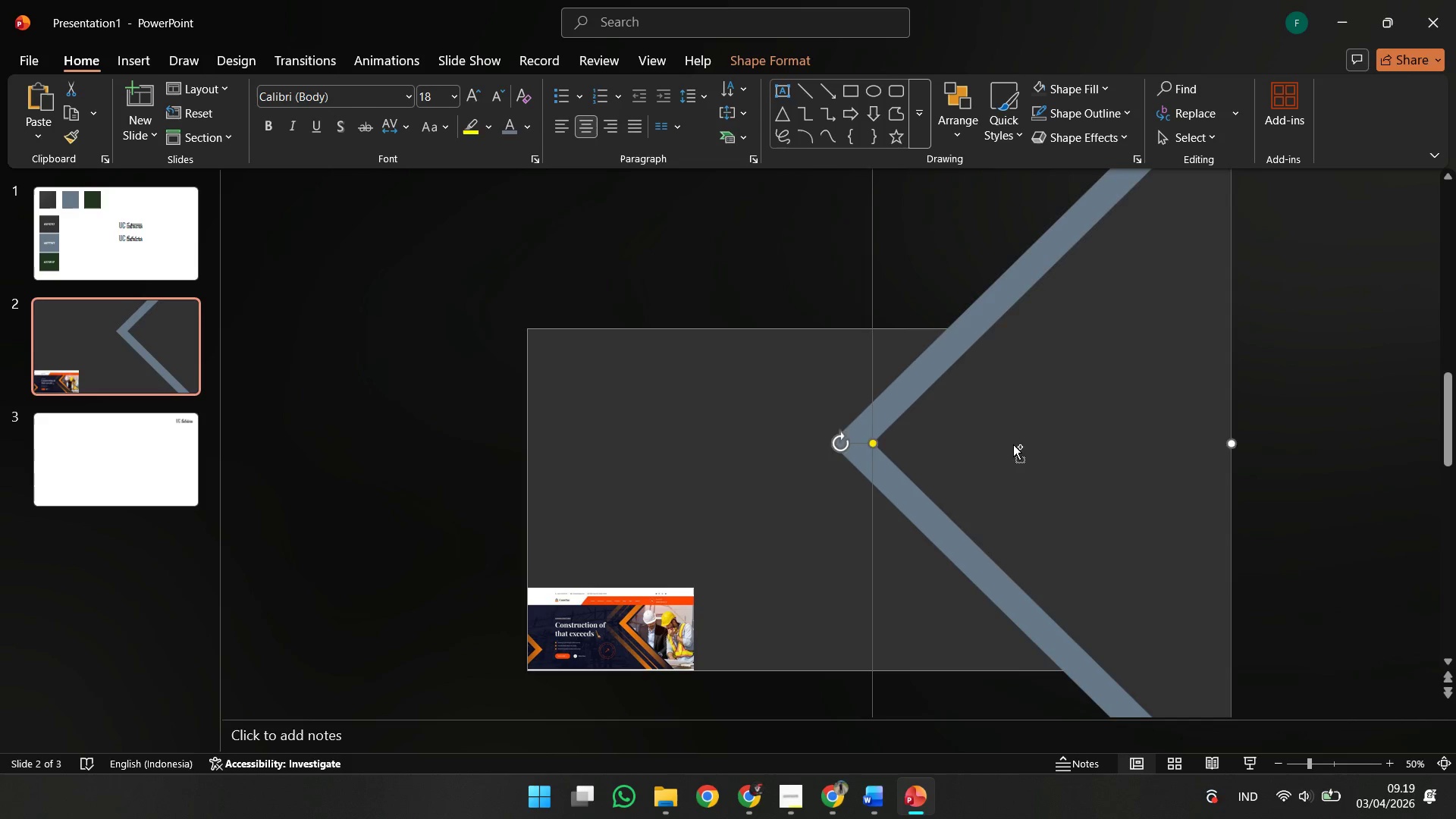 
hold_key(key=ControlLeft, duration=1.47)
hold_key(key=ShiftLeft, duration=1.34)
left_click_drag(start_coordinate=[1011, 444], to_coordinate=[1018, 445])
 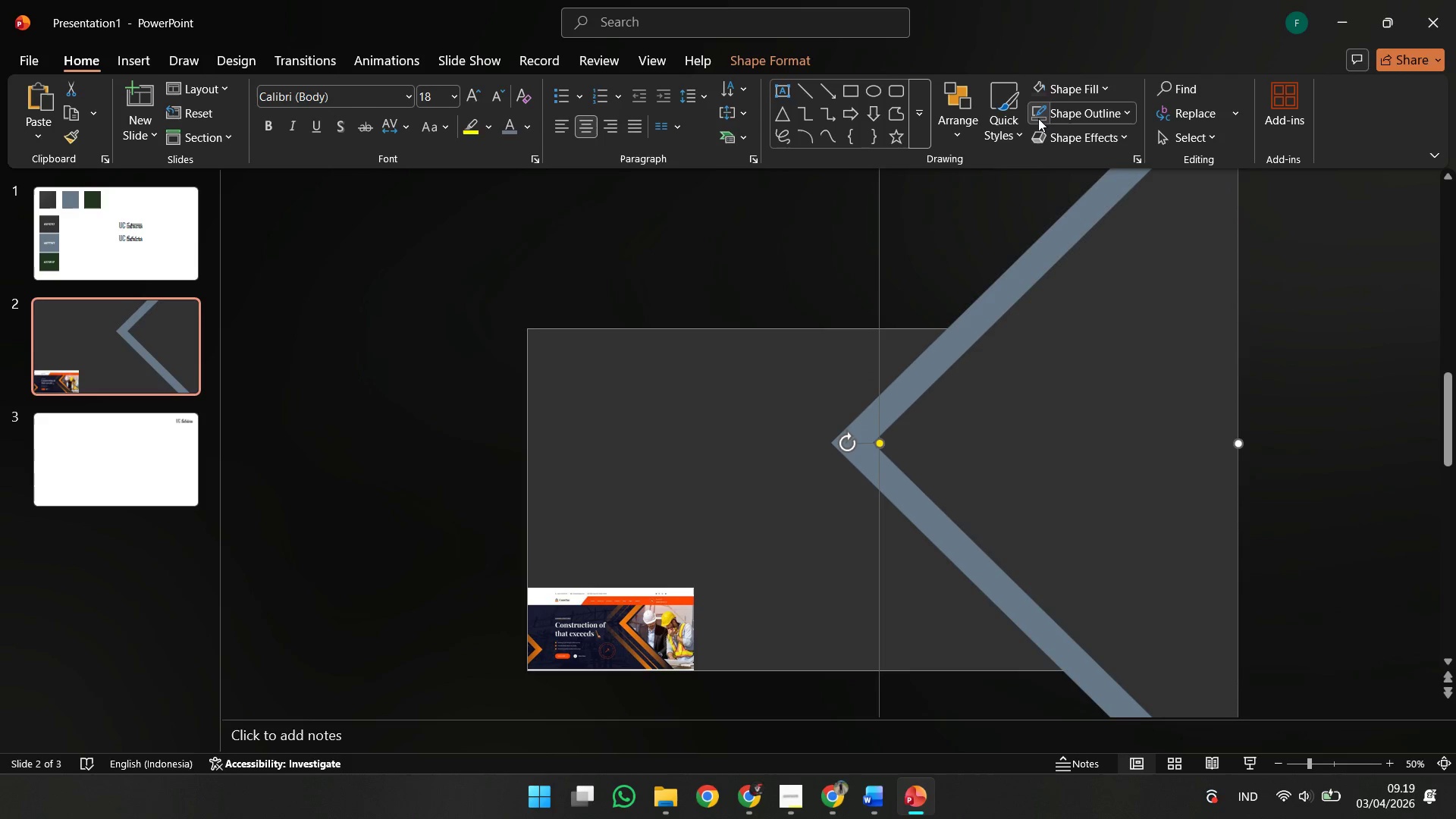 
scroll: coordinate [1014, 444], scroll_direction: down, amount: 1.0
 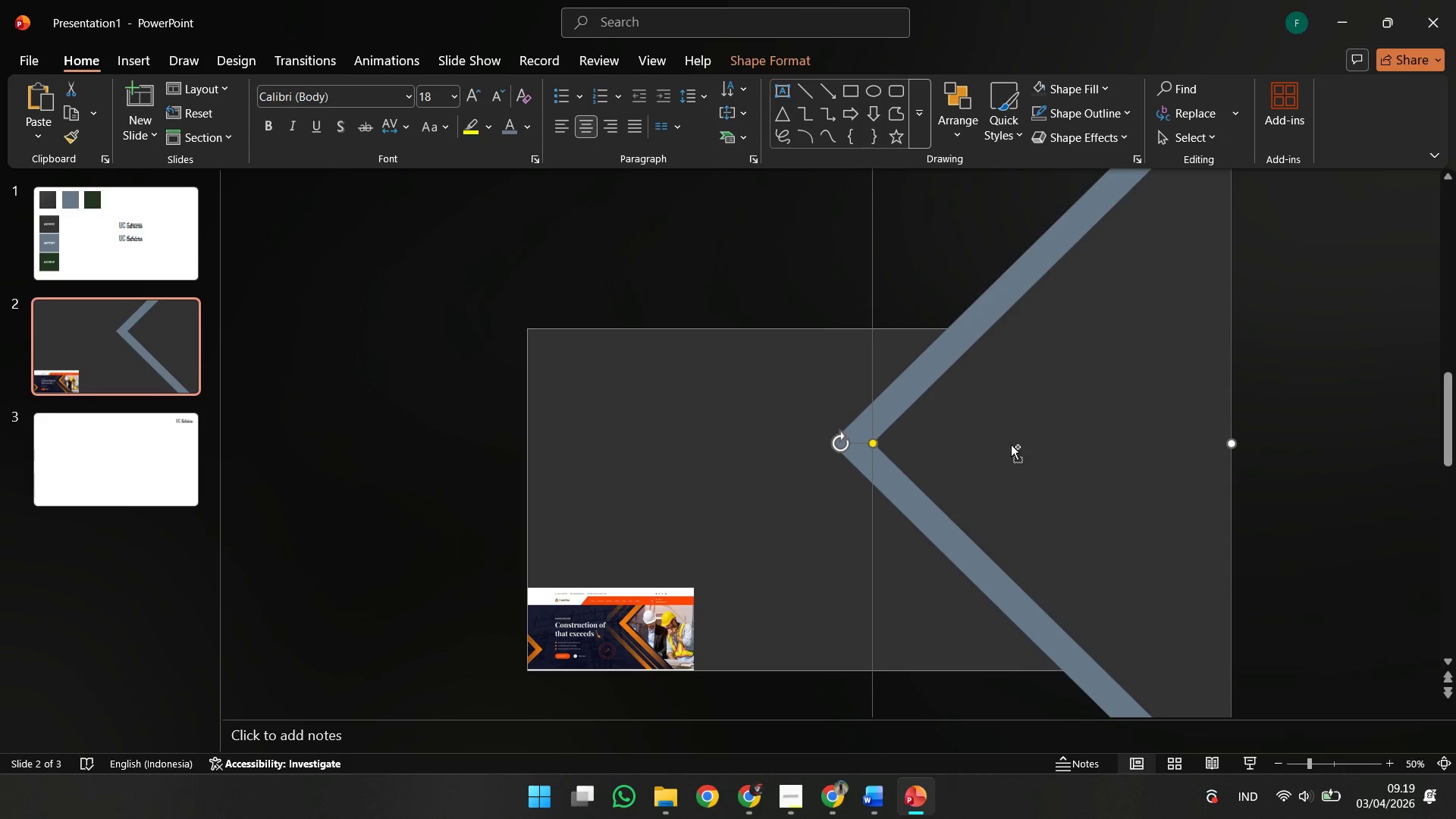 
left_click([1072, 84])
 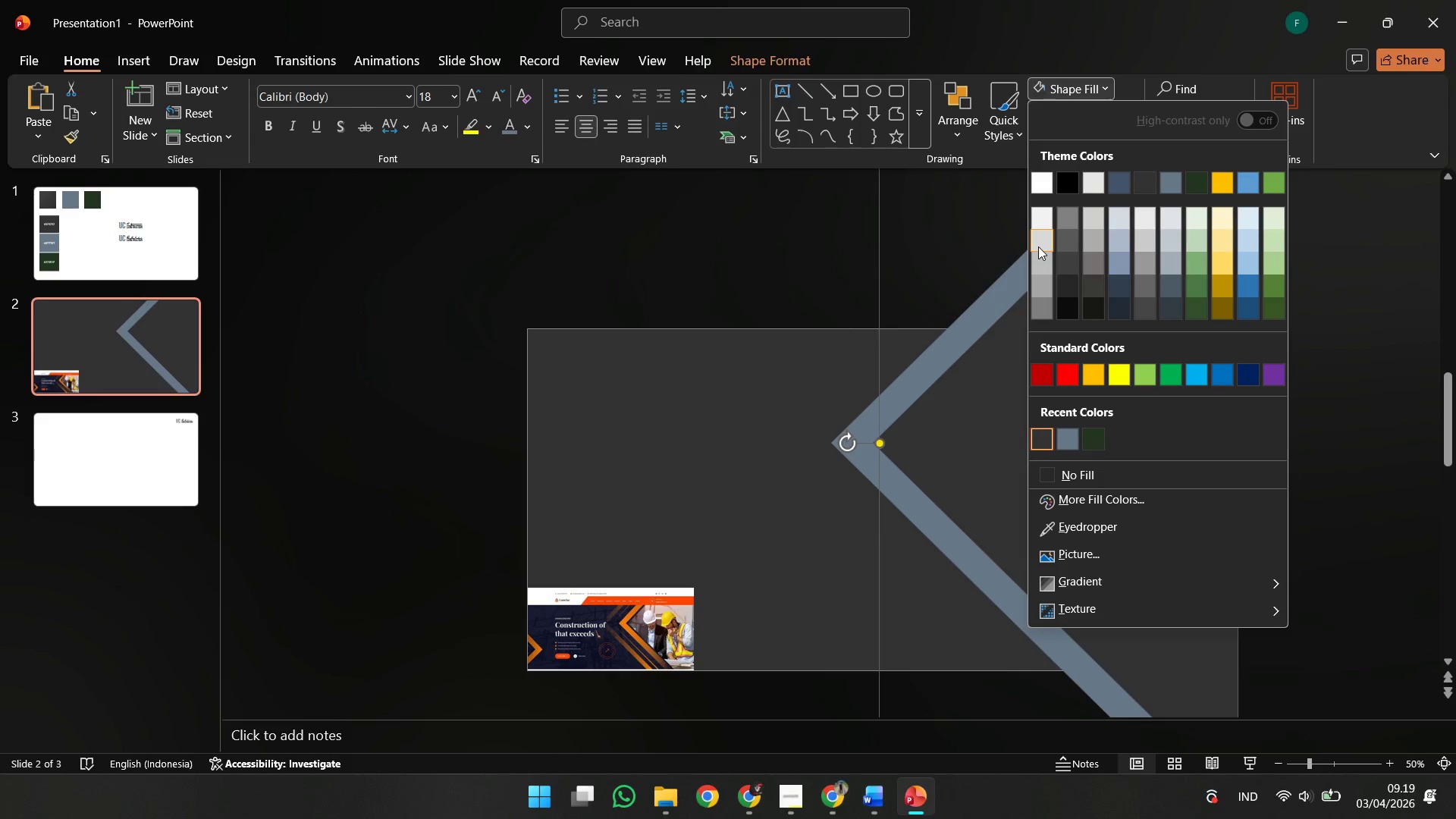 
left_click([1038, 246])
 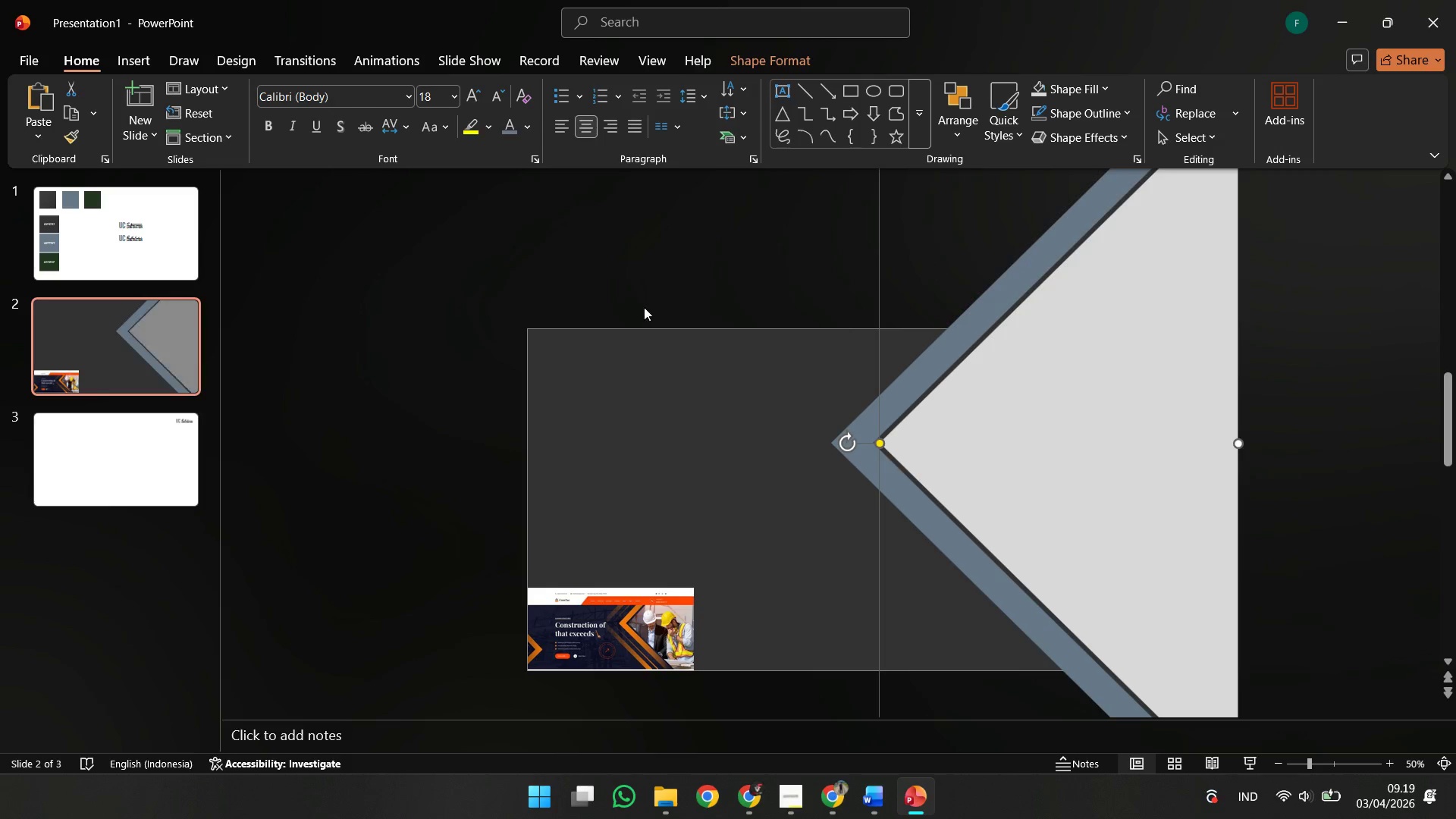 
left_click([591, 318])
 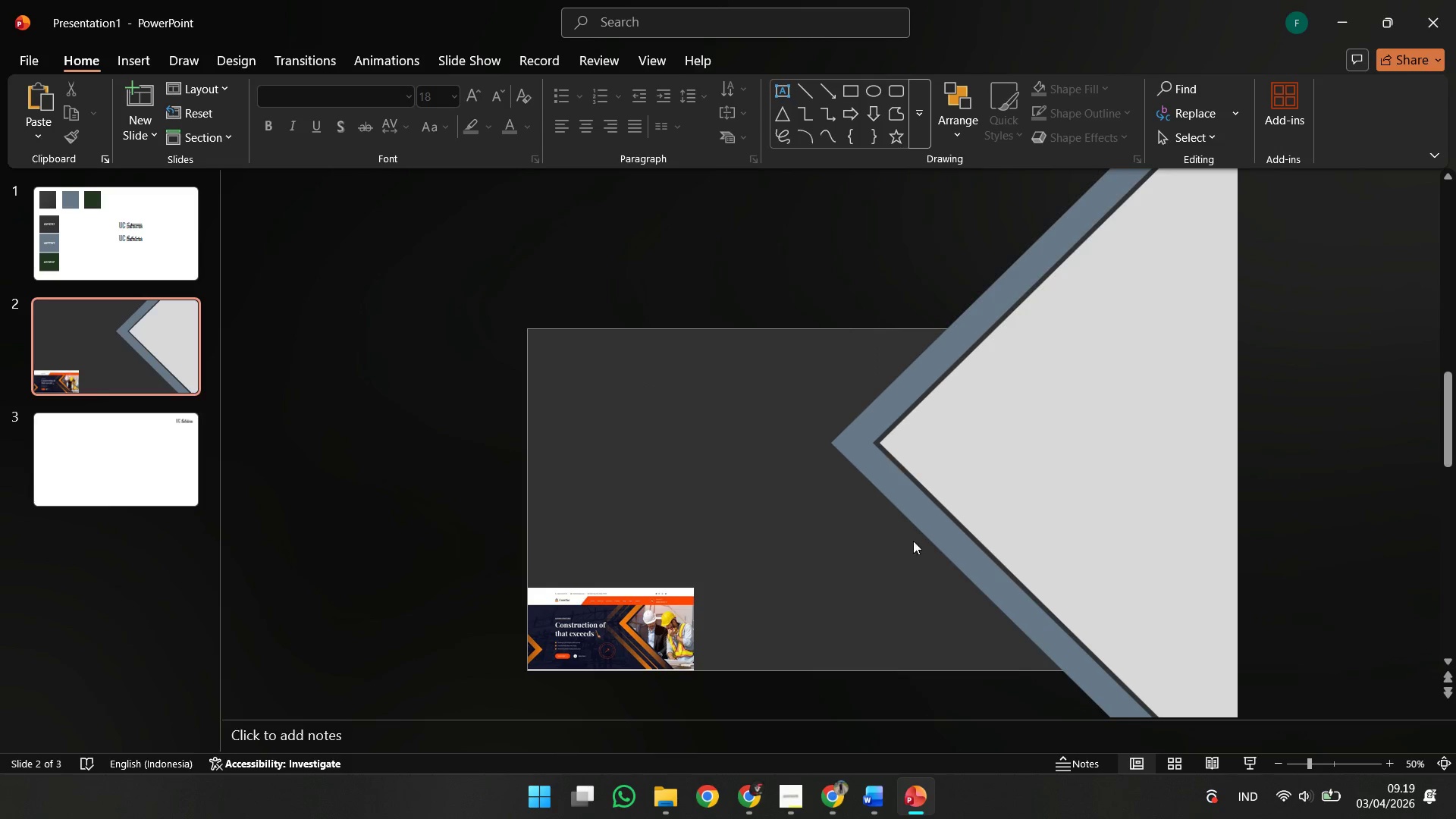 
left_click([926, 540])
 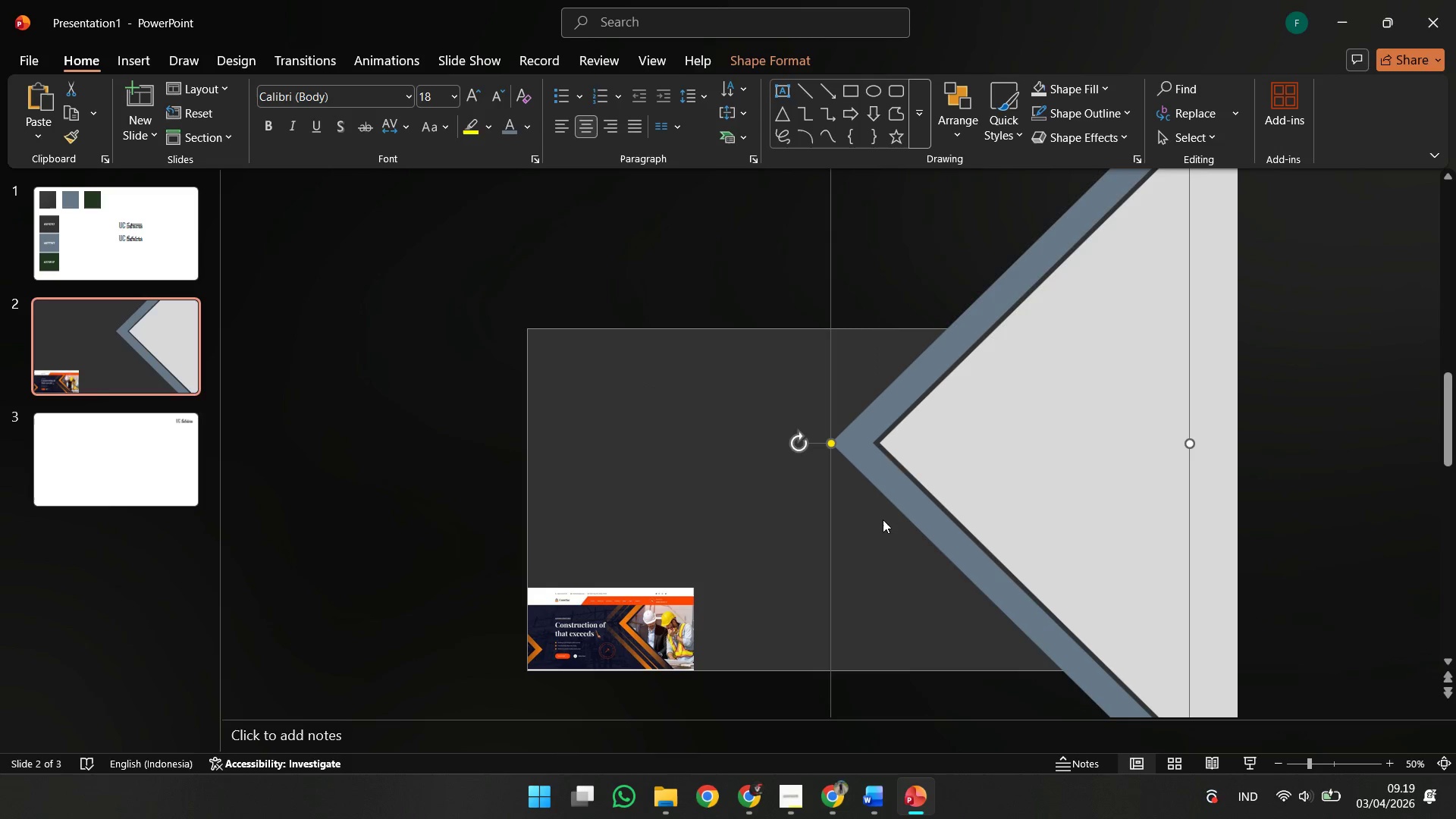 
hold_key(key=ShiftLeft, duration=3.56)
left_click_drag(start_coordinate=[912, 511], to_coordinate=[858, 502])
 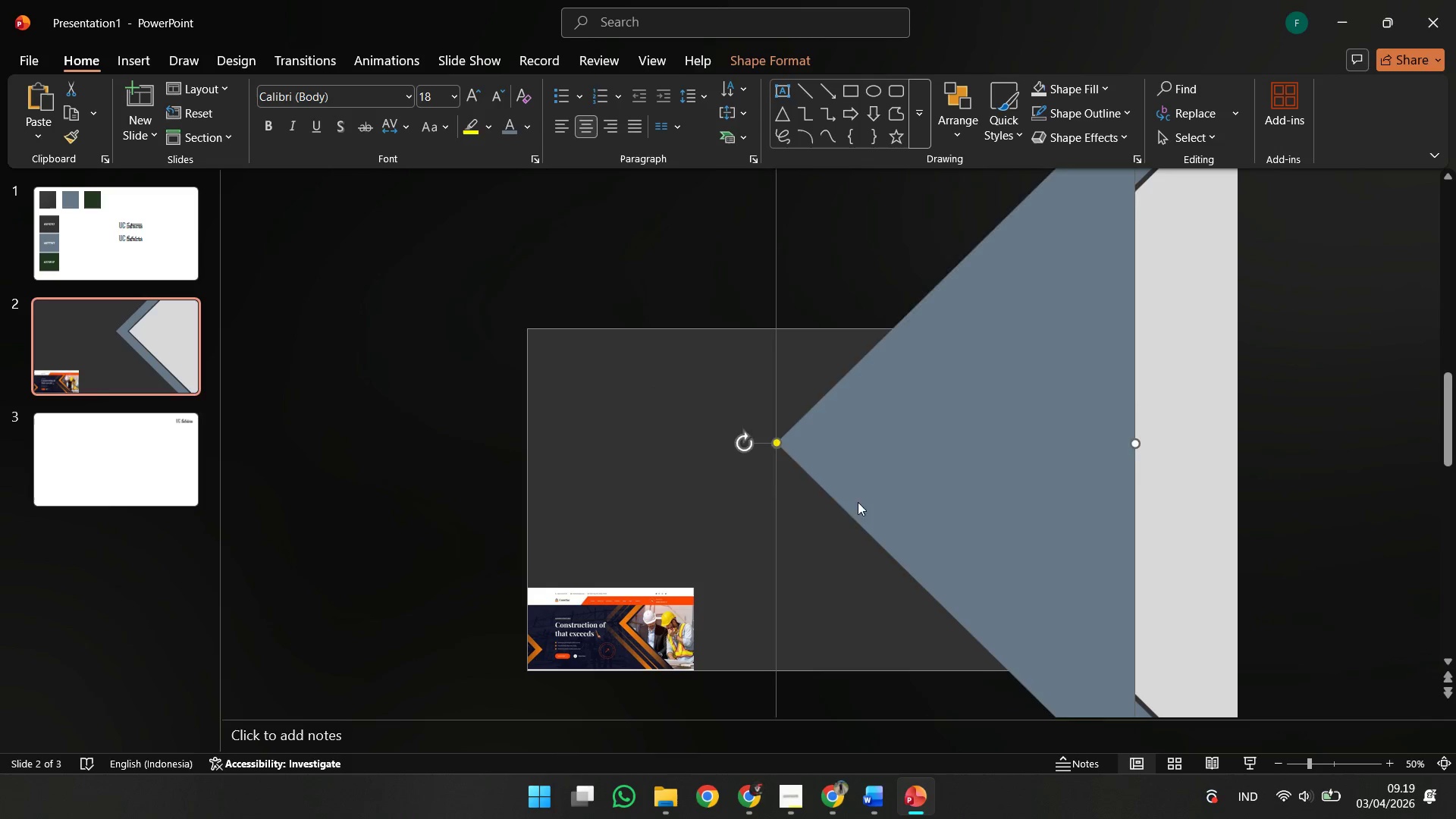 
key(Control+Z)
 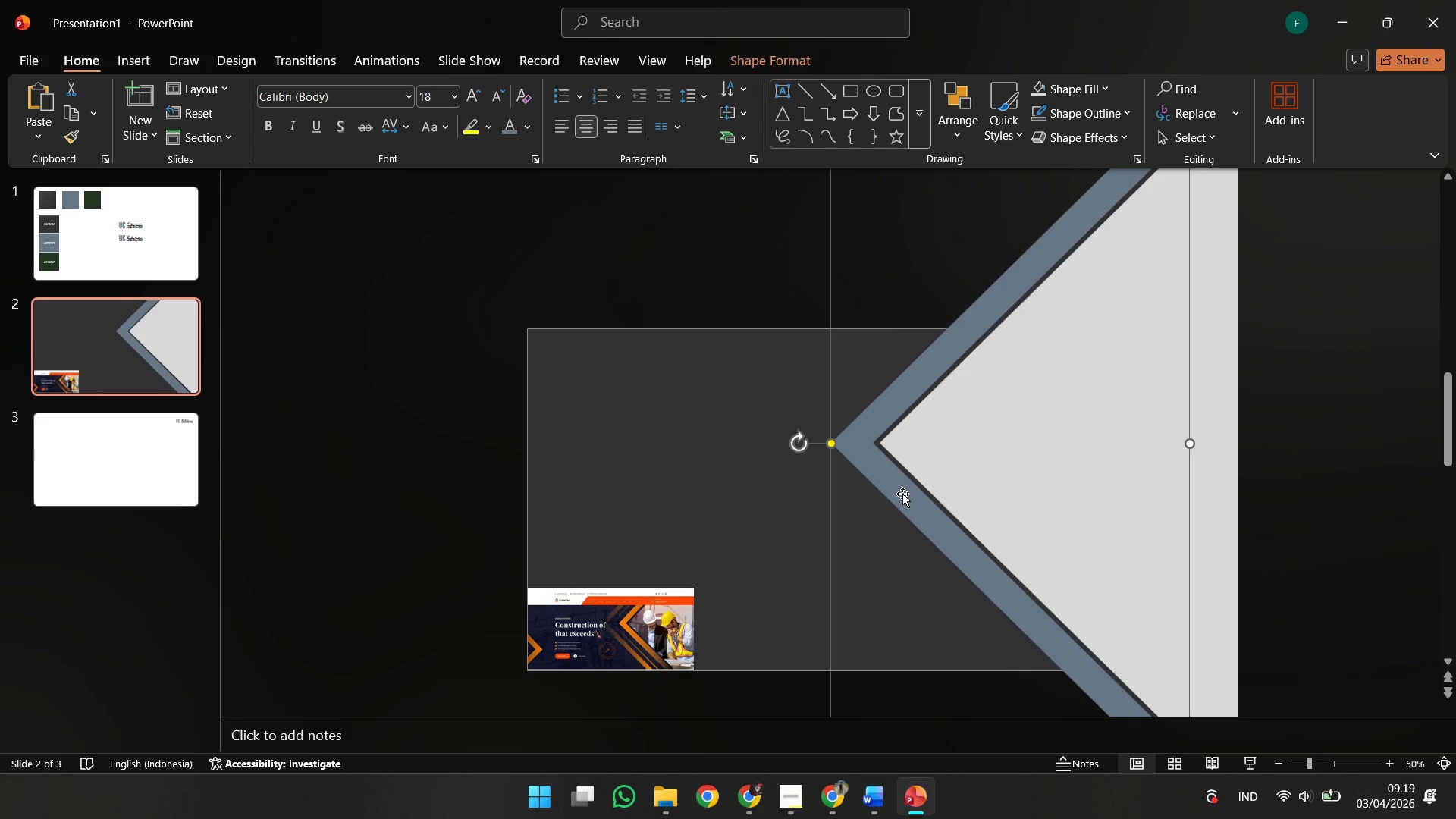 
hold_key(key=ControlLeft, duration=1.27)
hold_key(key=ShiftLeft, duration=0.97)
left_click_drag(start_coordinate=[898, 494], to_coordinate=[864, 487])
 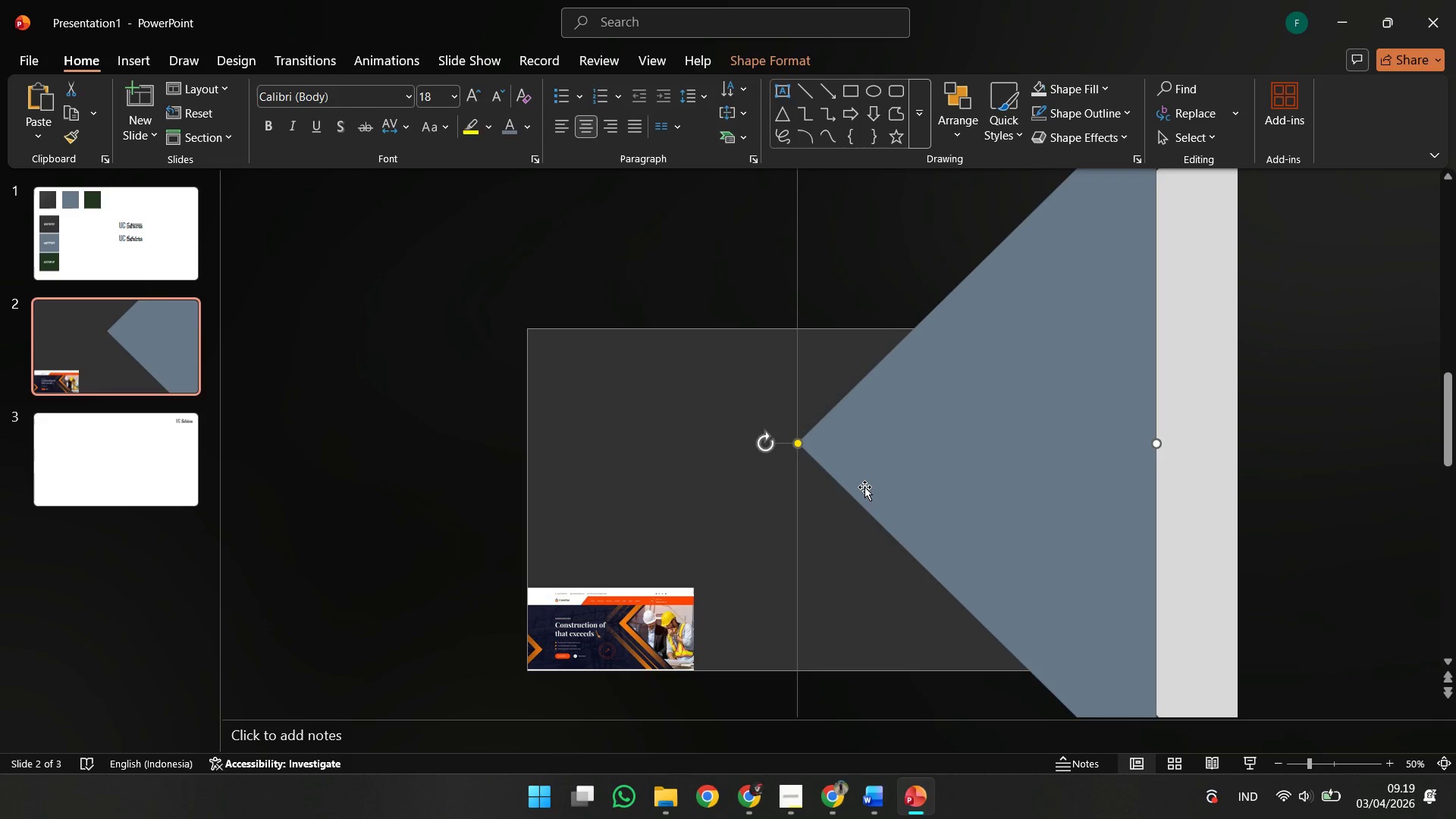 
right_click([864, 487])
 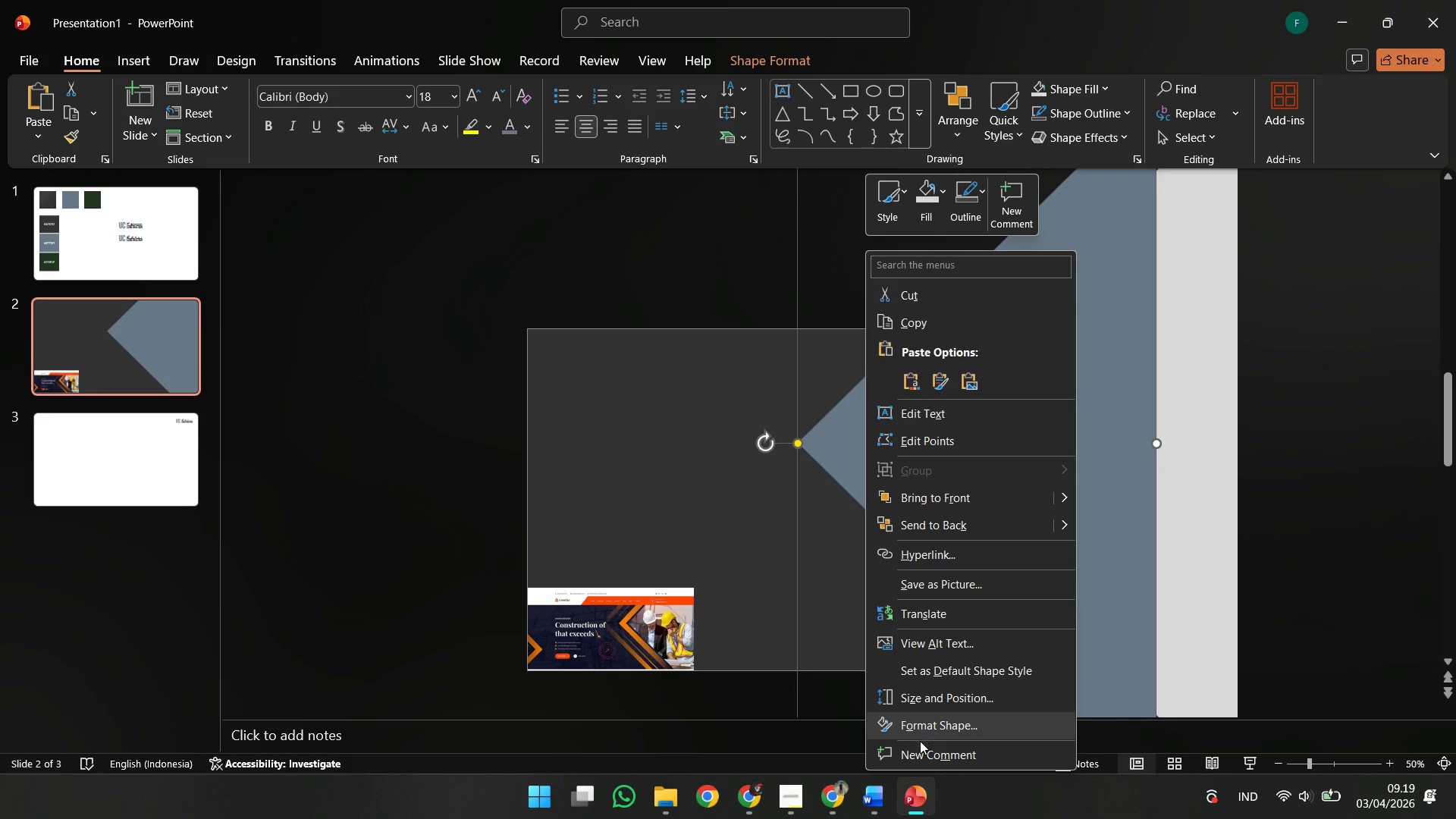 
left_click([924, 728])
 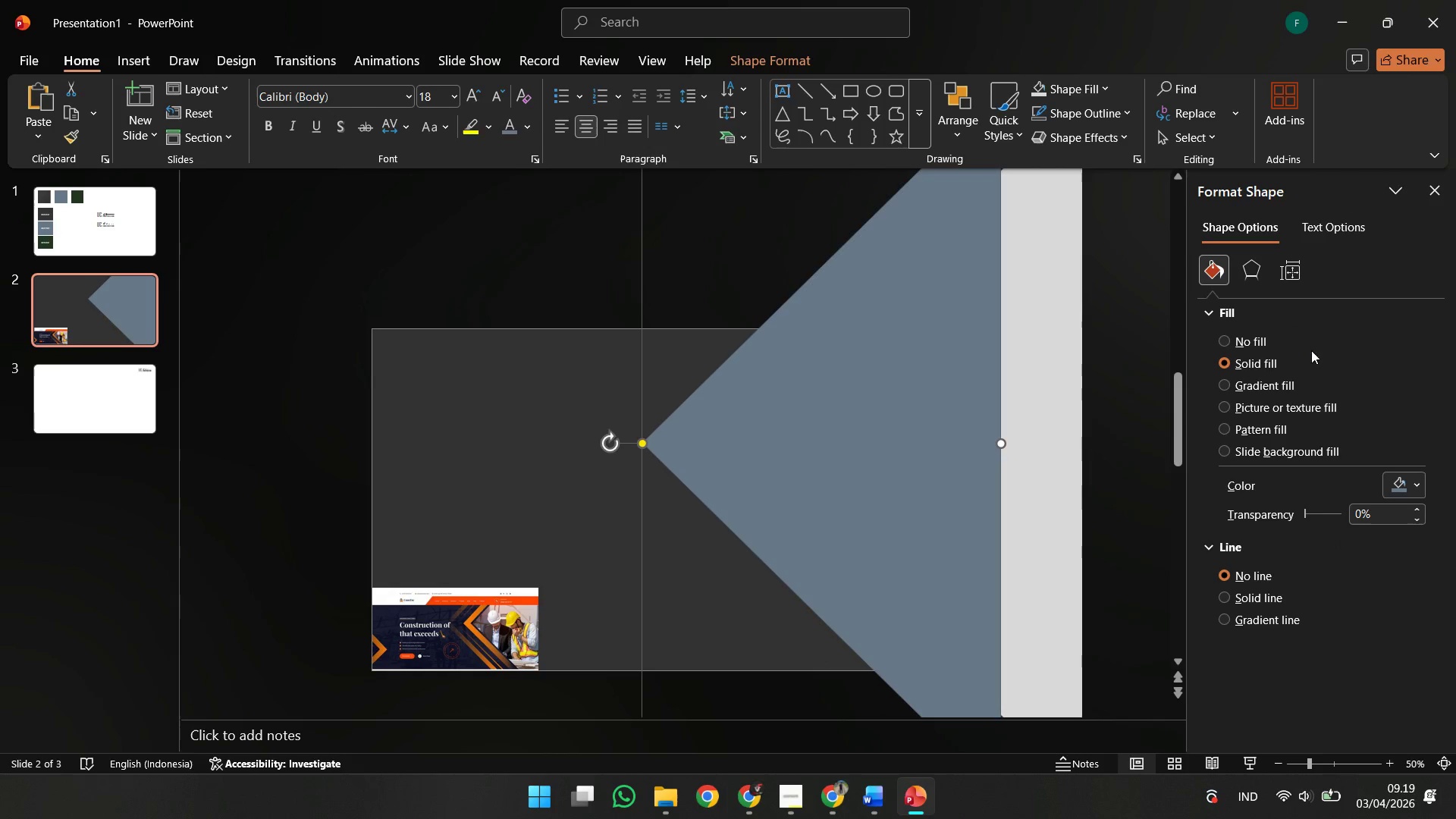 
left_click([1234, 334])
 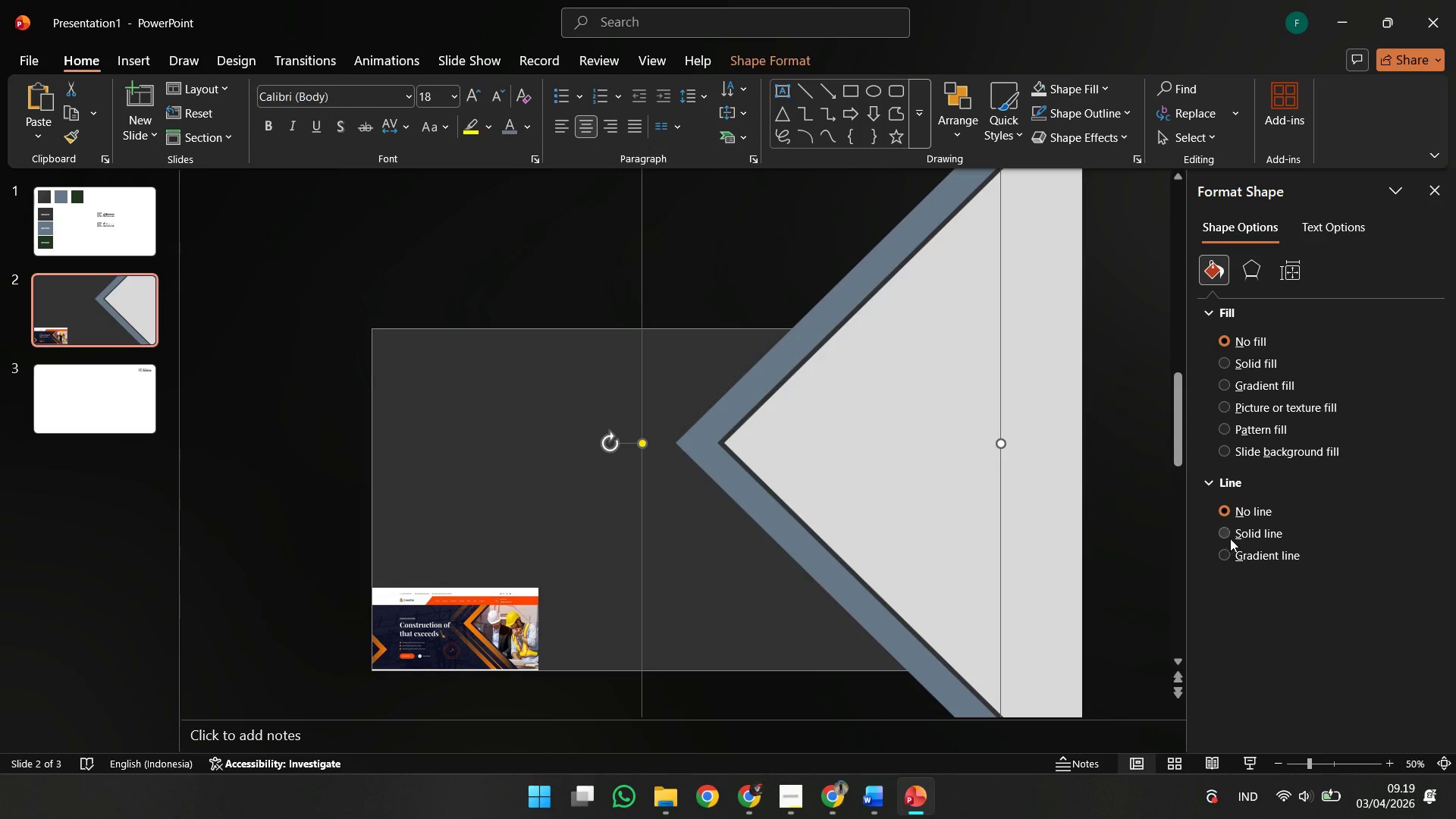 
left_click([1230, 535])
 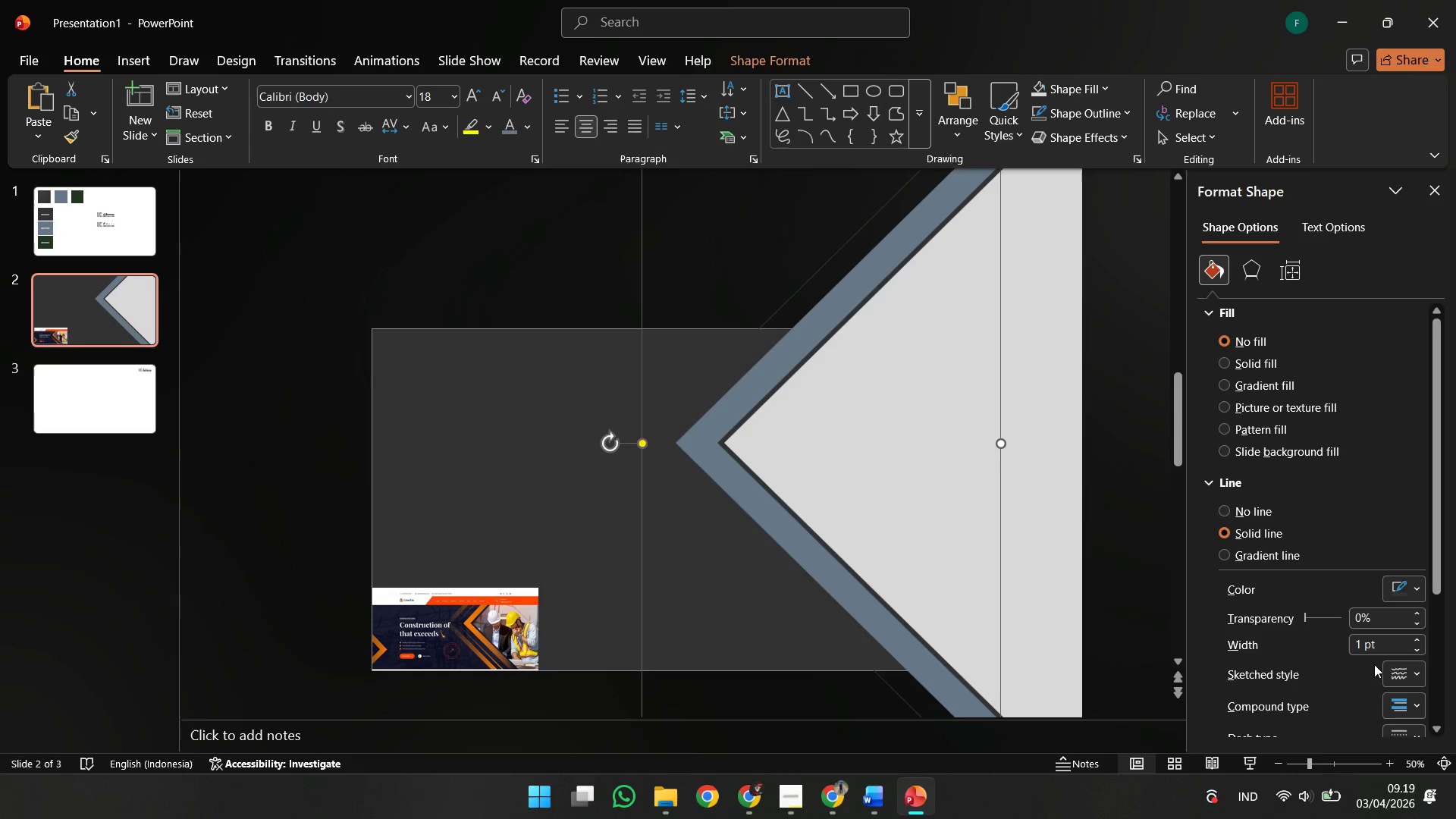 
left_click([1361, 646])
 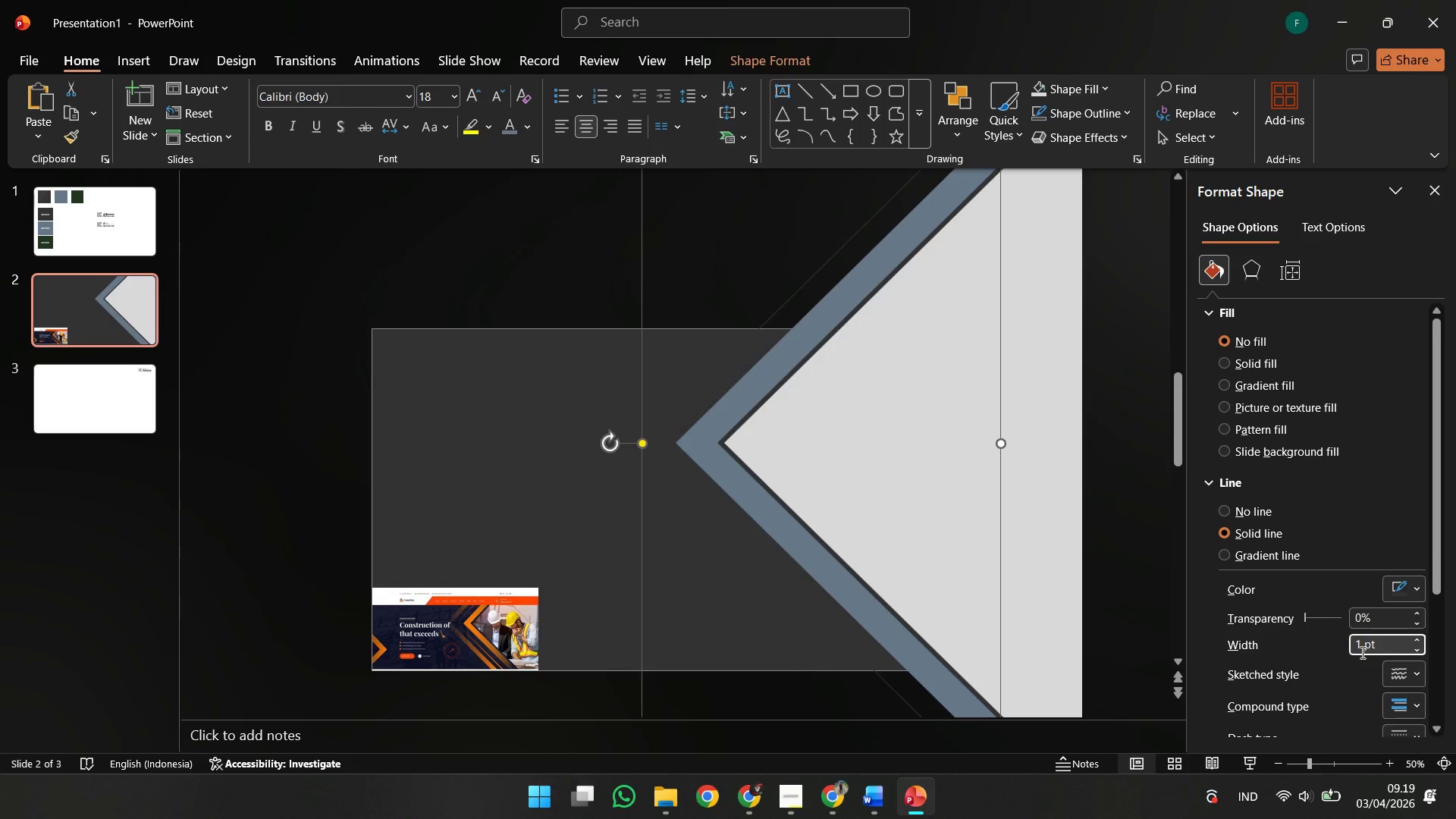 
type(00)
 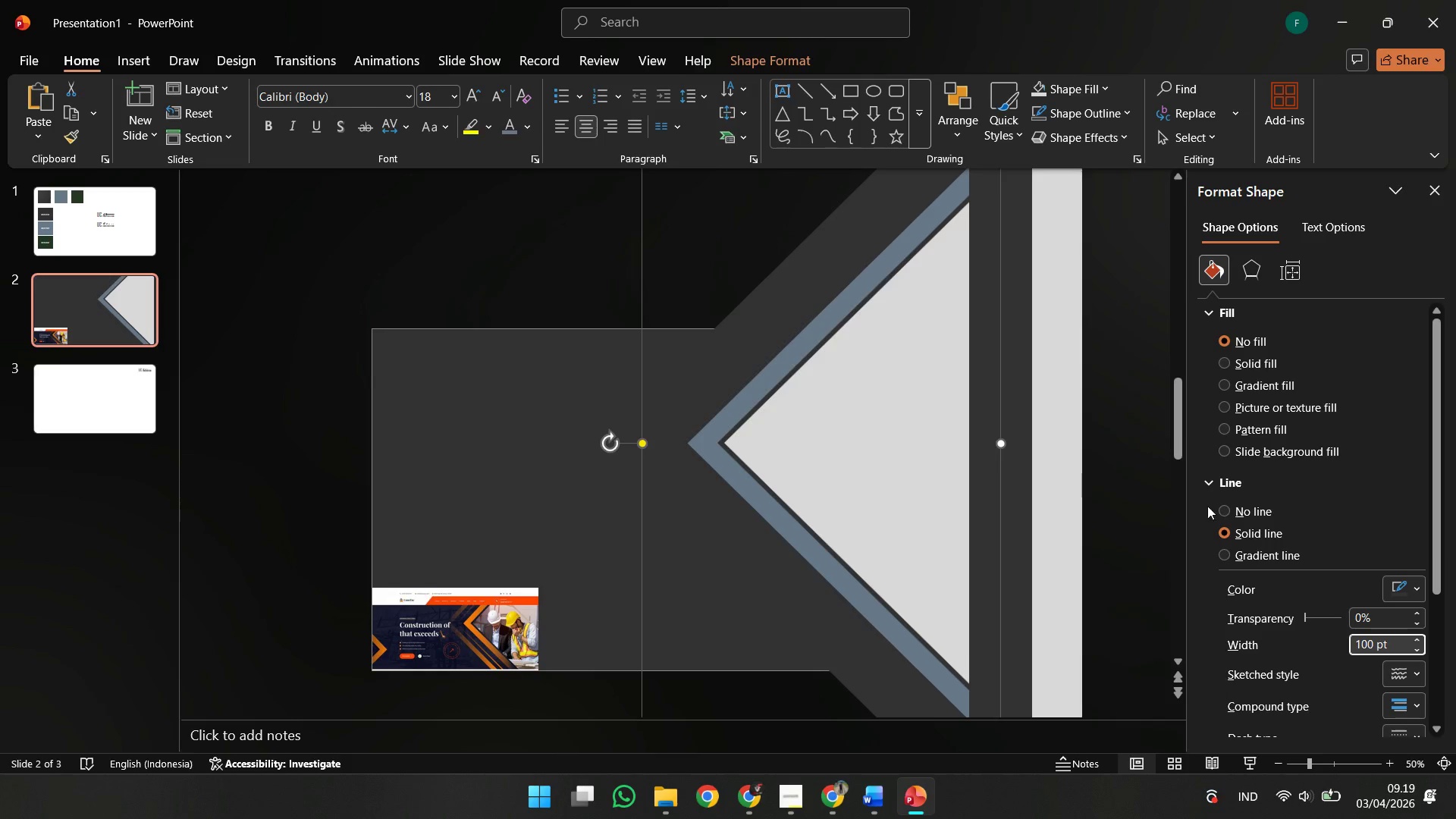 
key(Control+Z)
 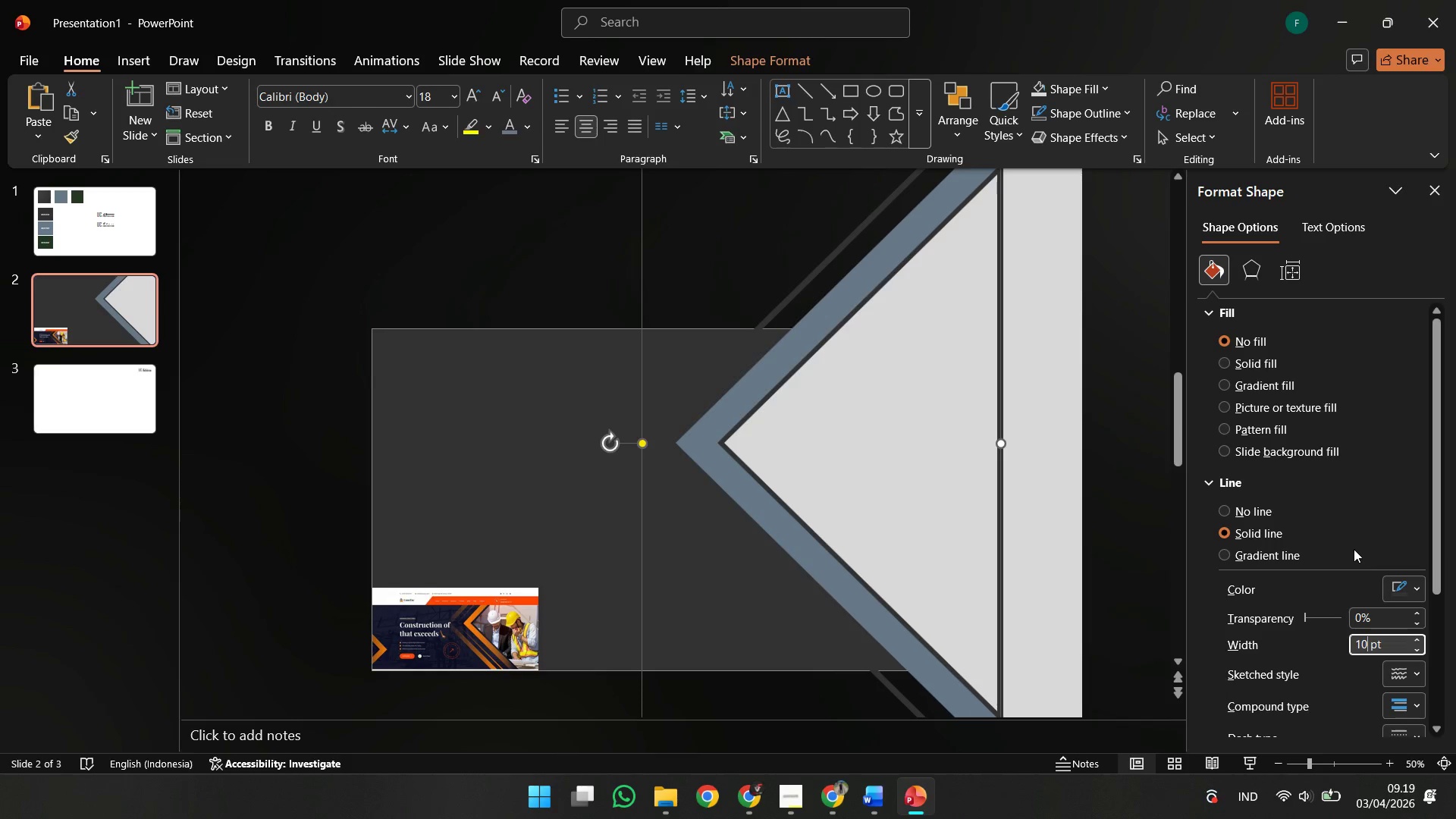 
key(Control+Z)
 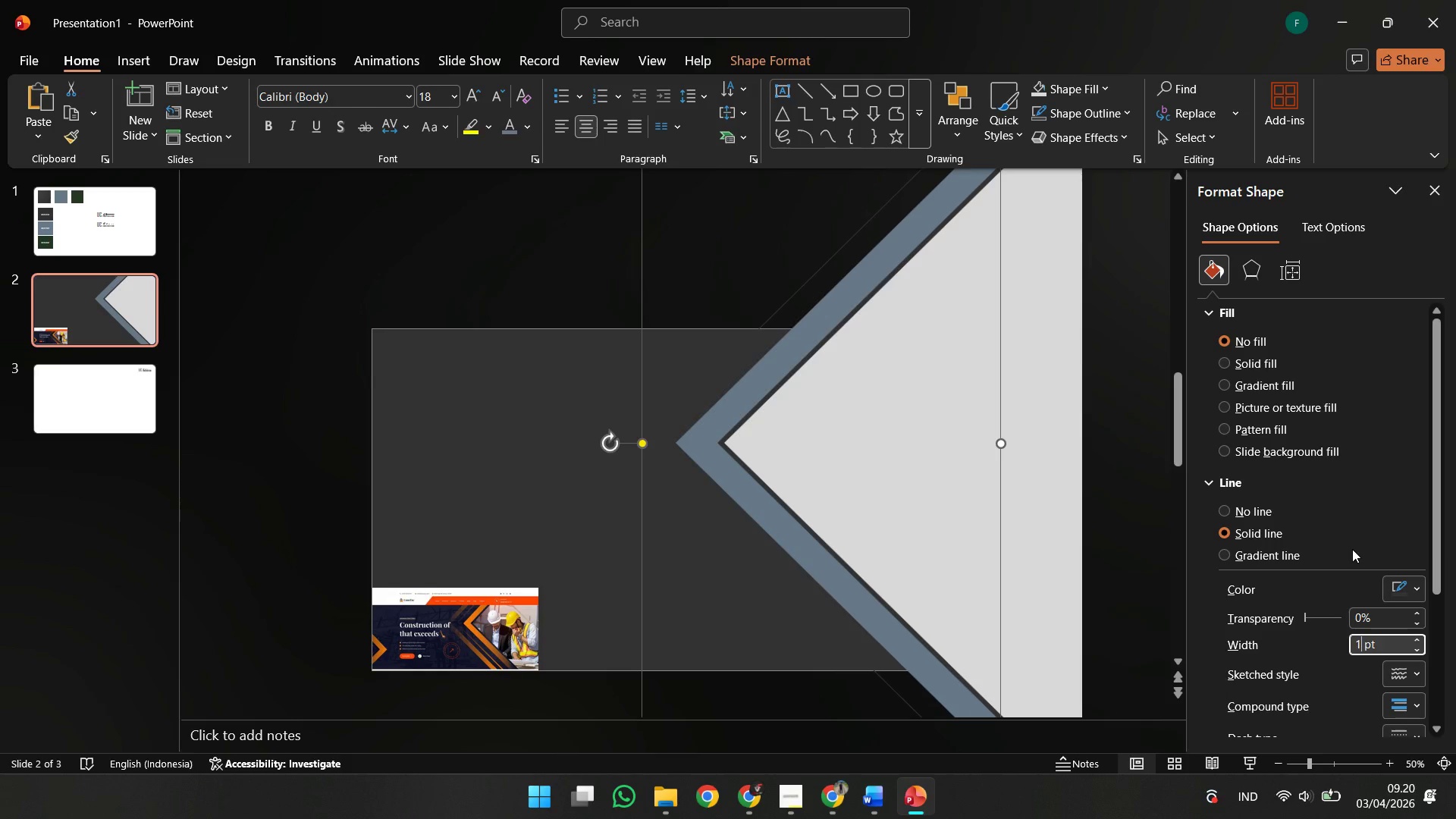 
key(Backspace)
type(40)
 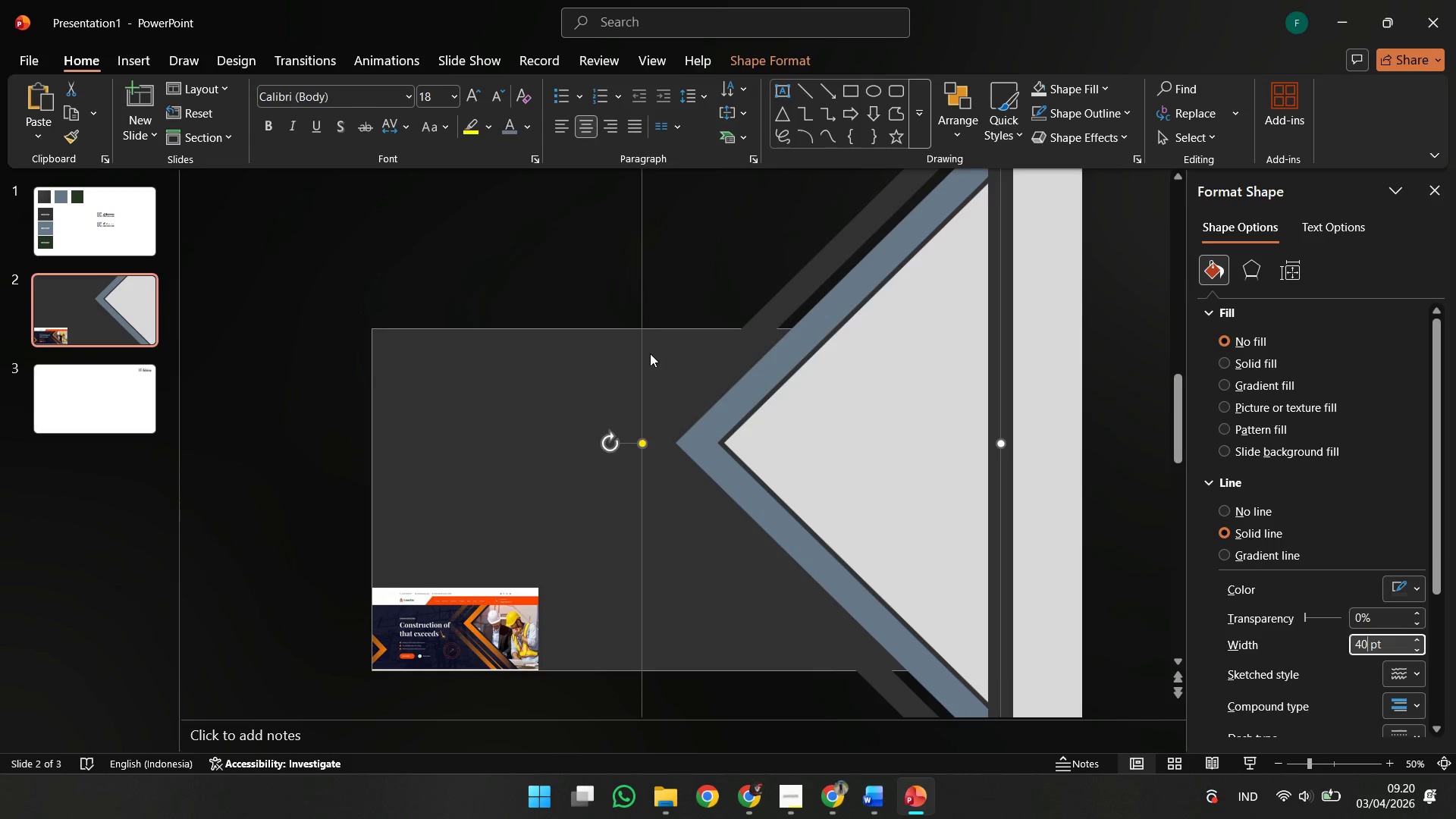 
hold_key(key=ControlLeft, duration=0.59)
 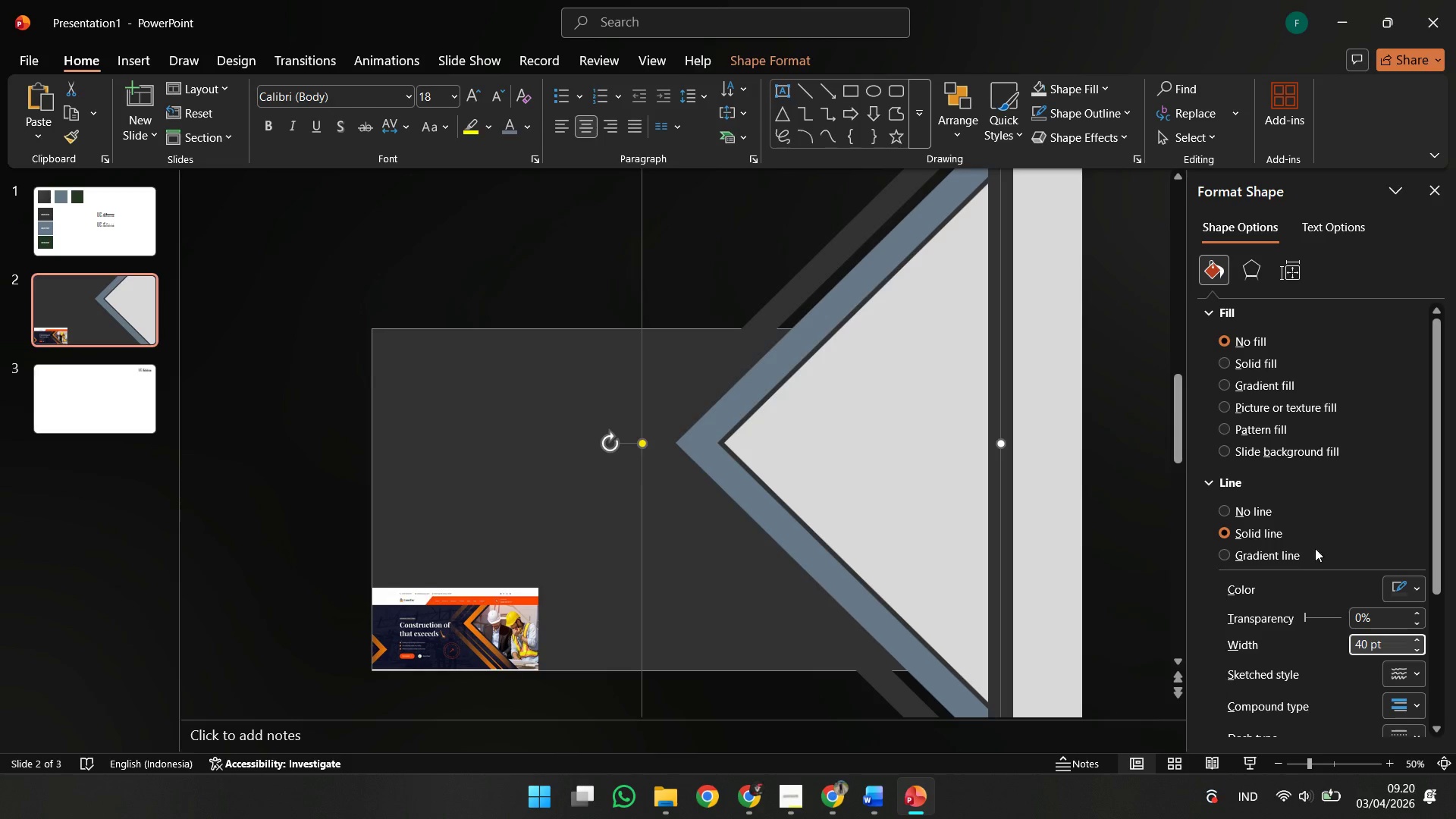 
left_click([1410, 578])
 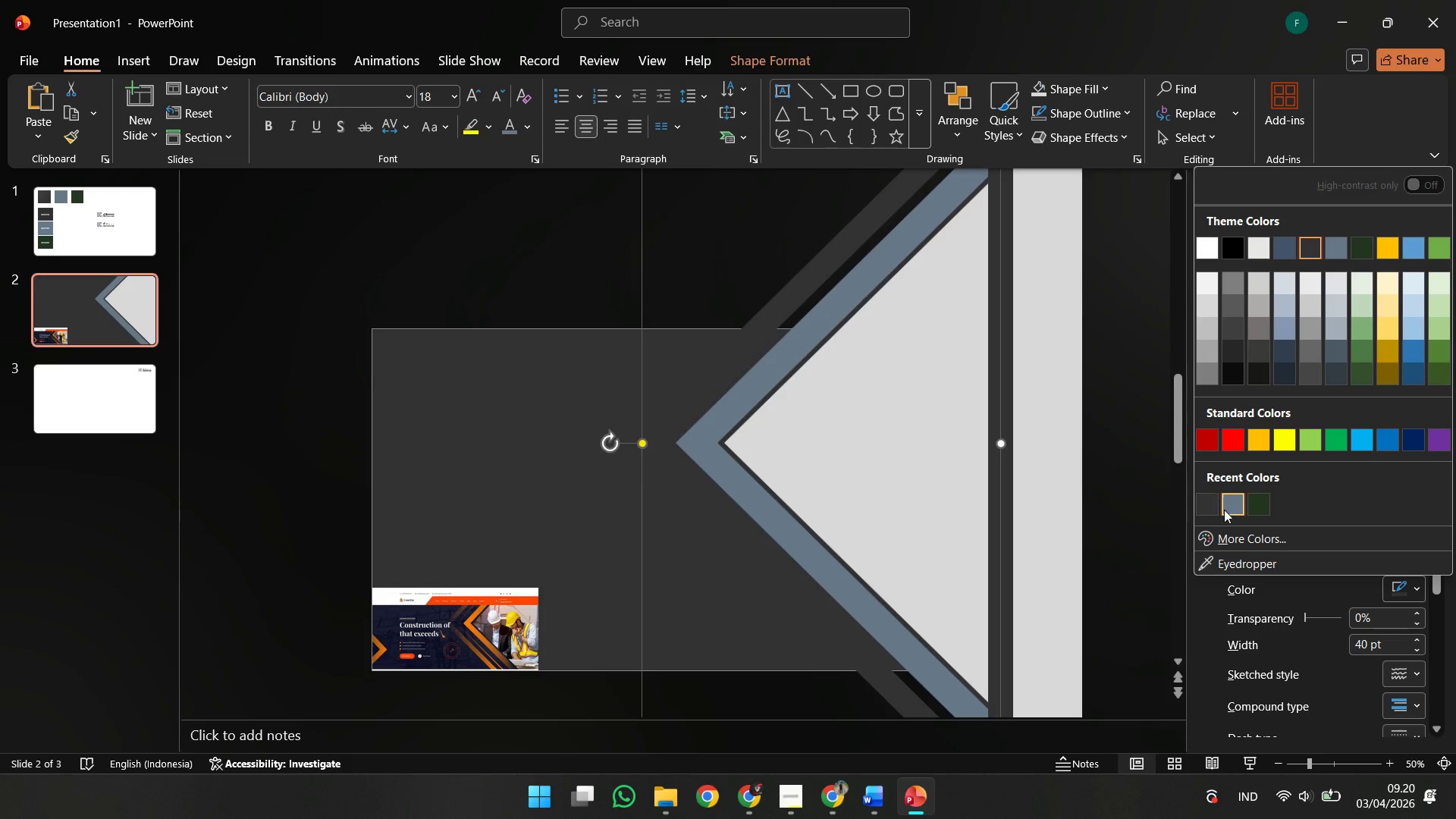 
left_click([1230, 507])
 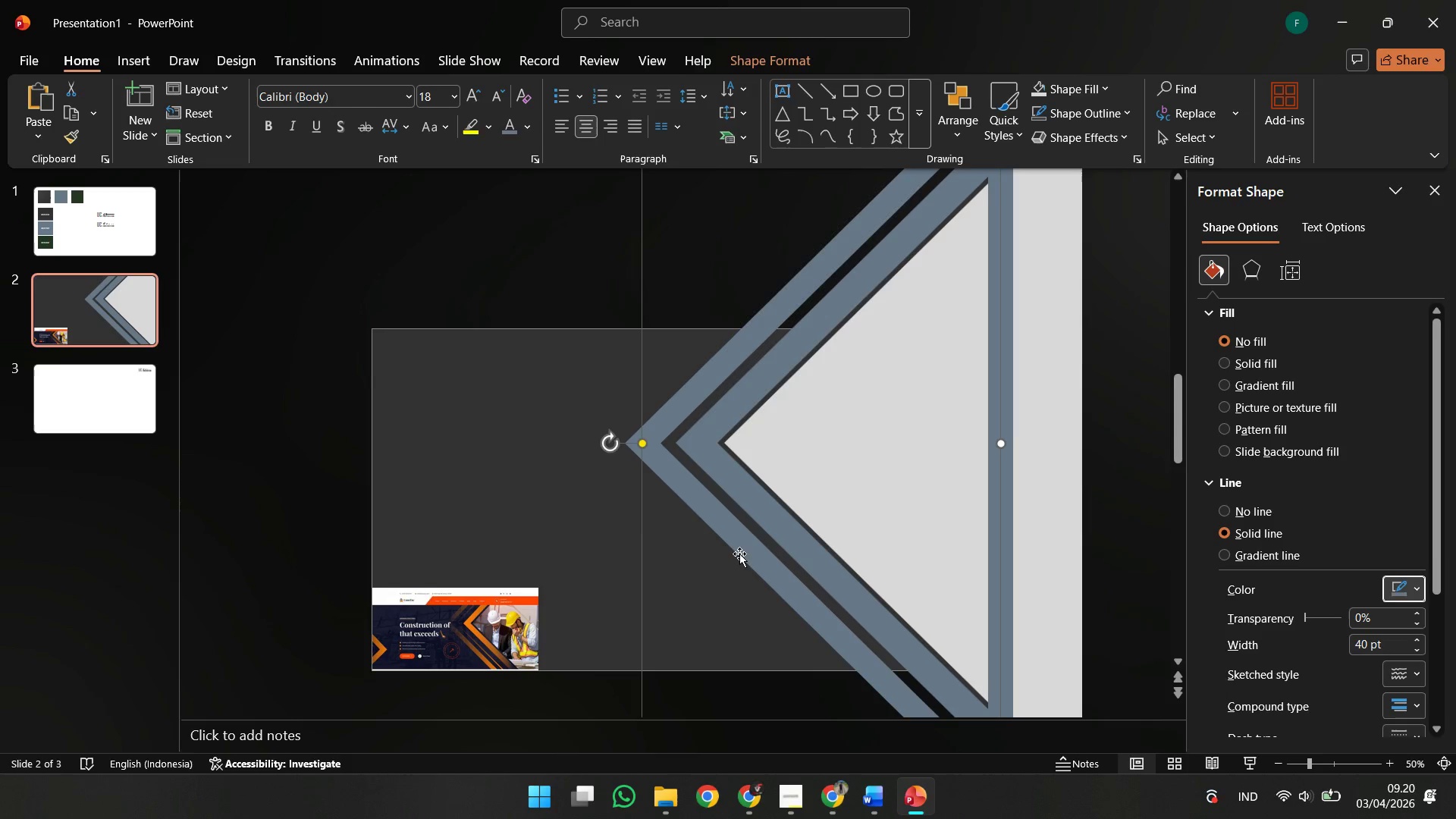 
hold_key(key=ShiftLeft, duration=5.55)
left_click_drag(start_coordinate=[739, 554], to_coordinate=[722, 554])
 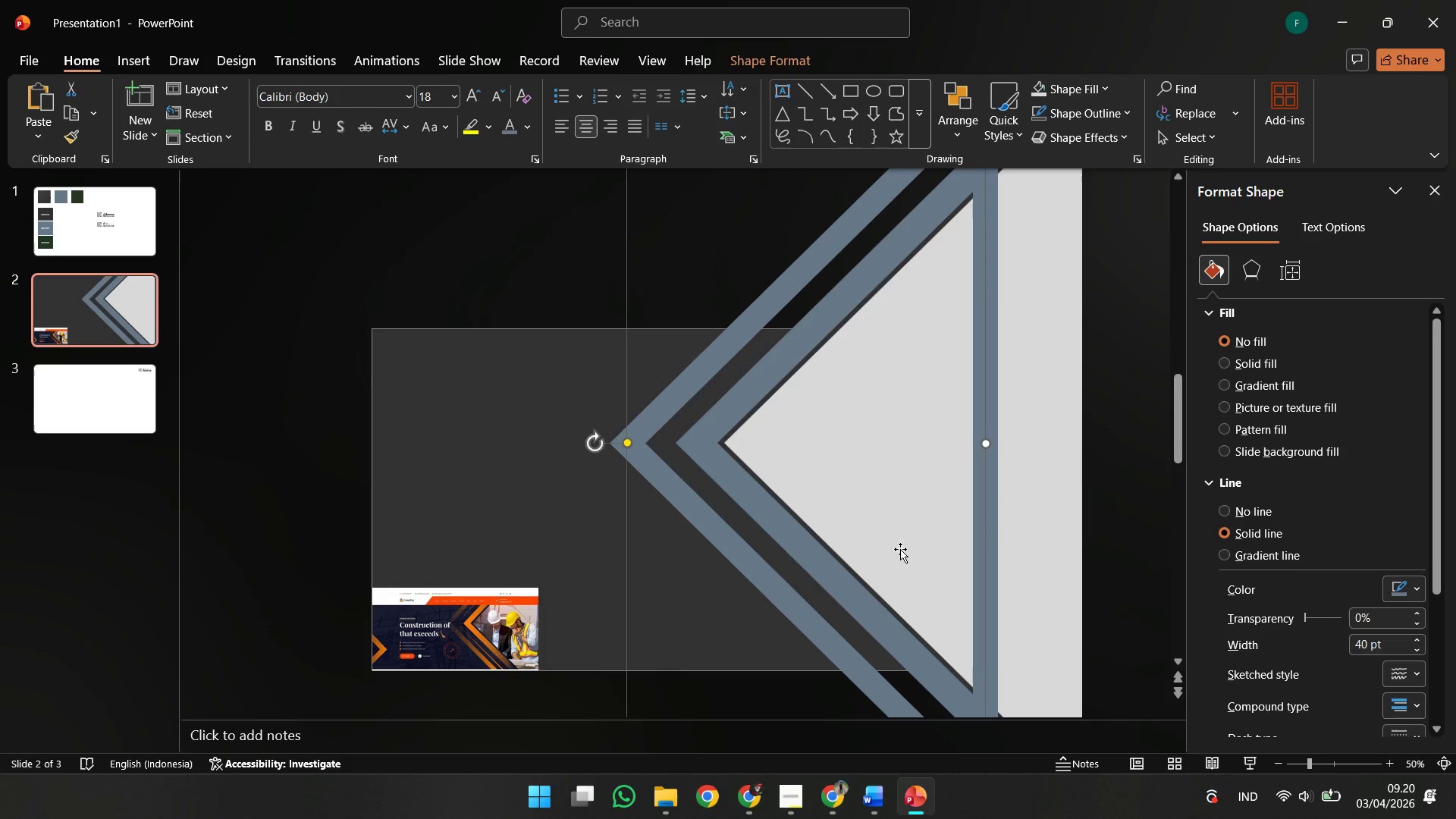 
hold_key(key=ShiftLeft, duration=1.24)
left_click_drag(start_coordinate=[784, 592], to_coordinate=[780, 592])
 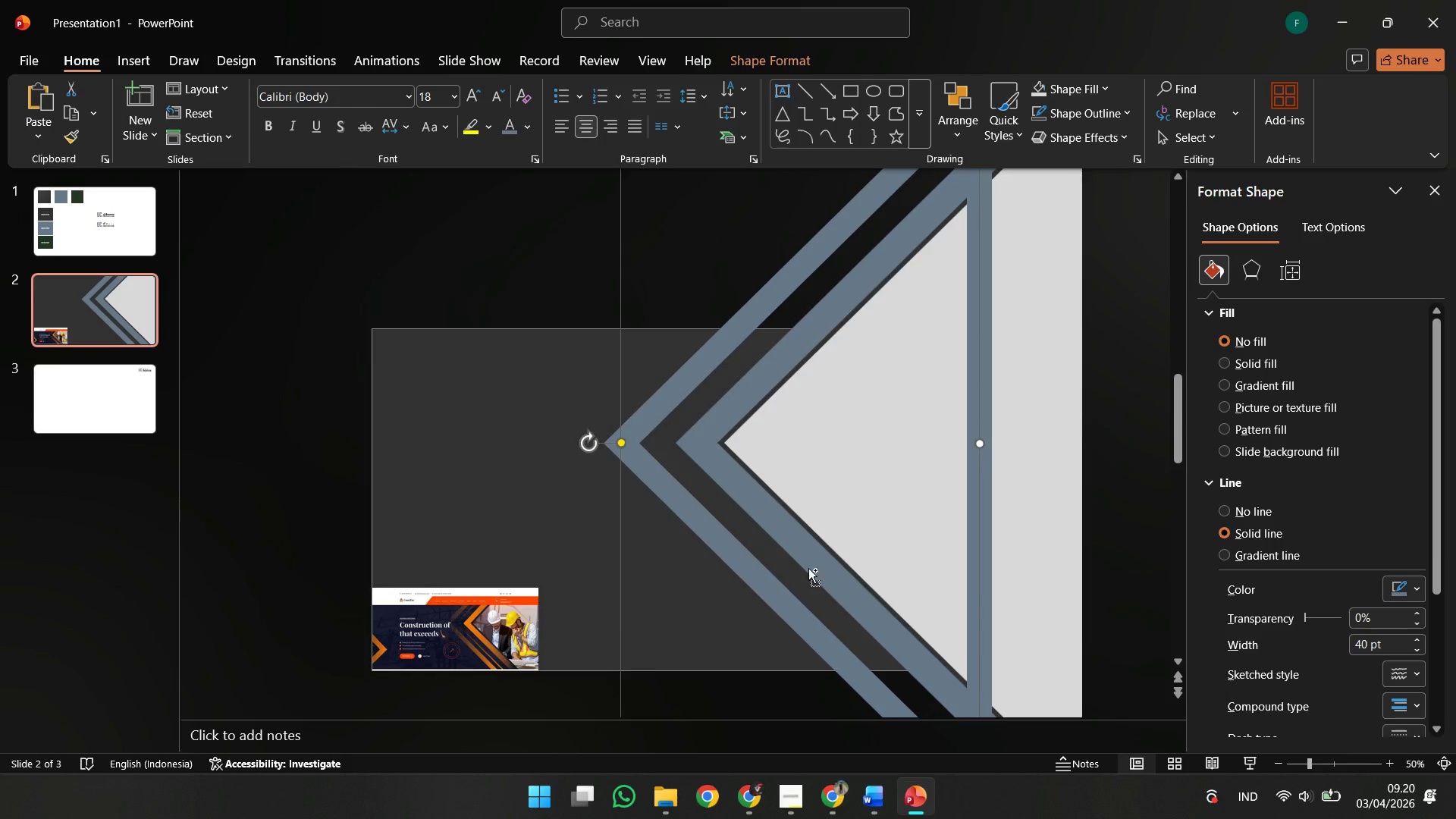 
key(Control+ControlLeft)
 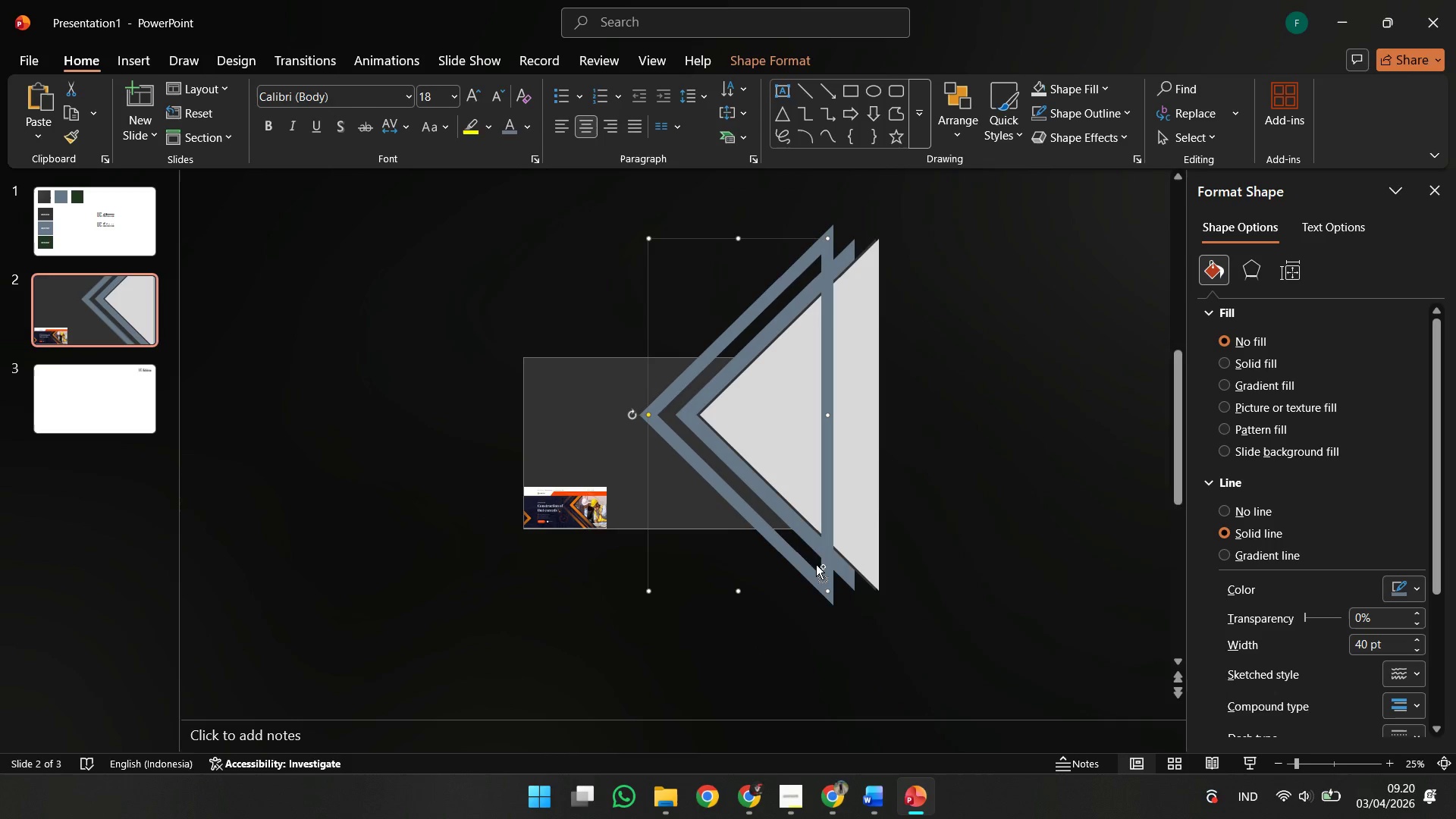 
hold_key(key=ShiftLeft, duration=1.73)
 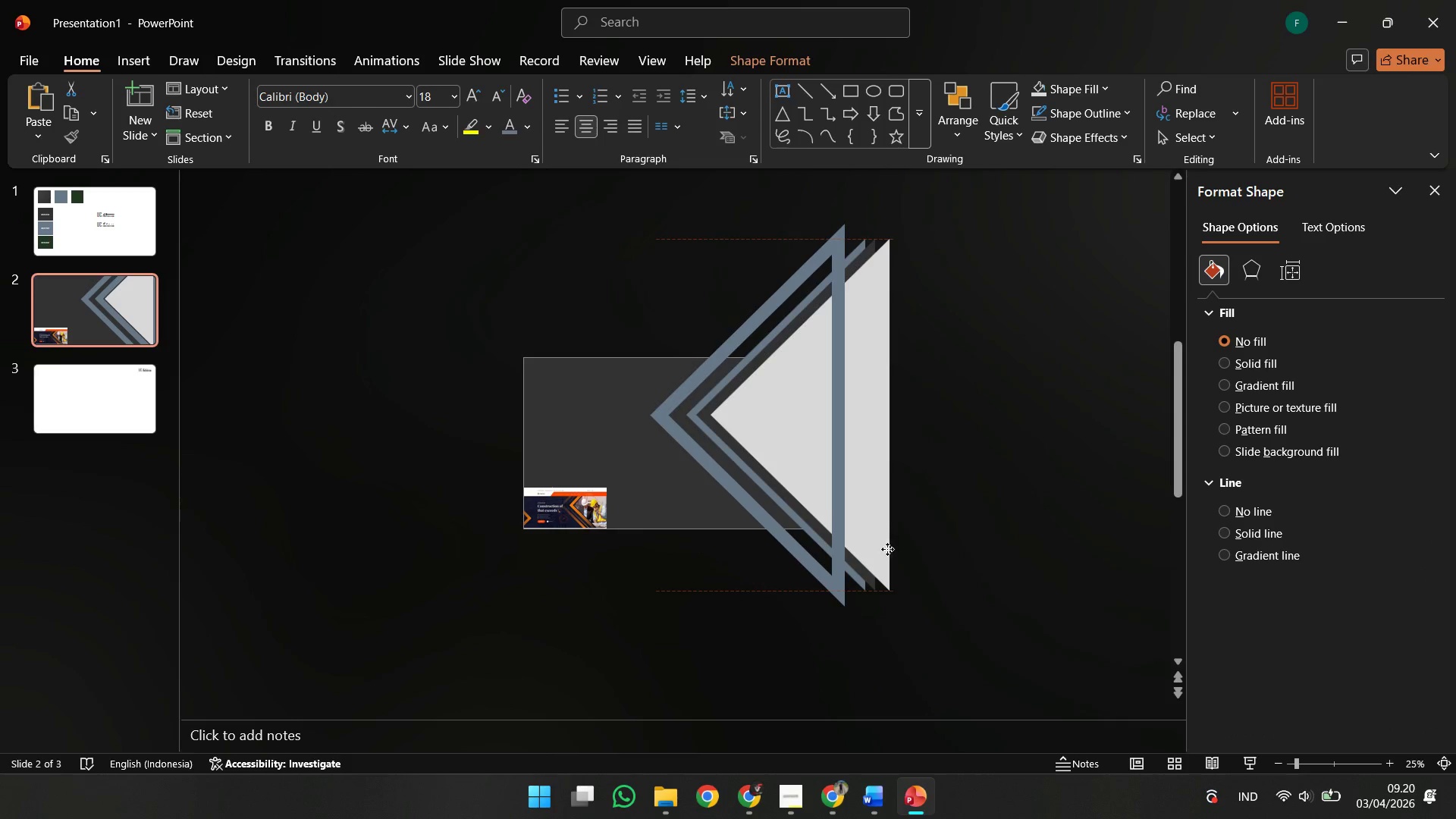 
scroll: coordinate [809, 567], scroll_direction: down, amount: 2.0
 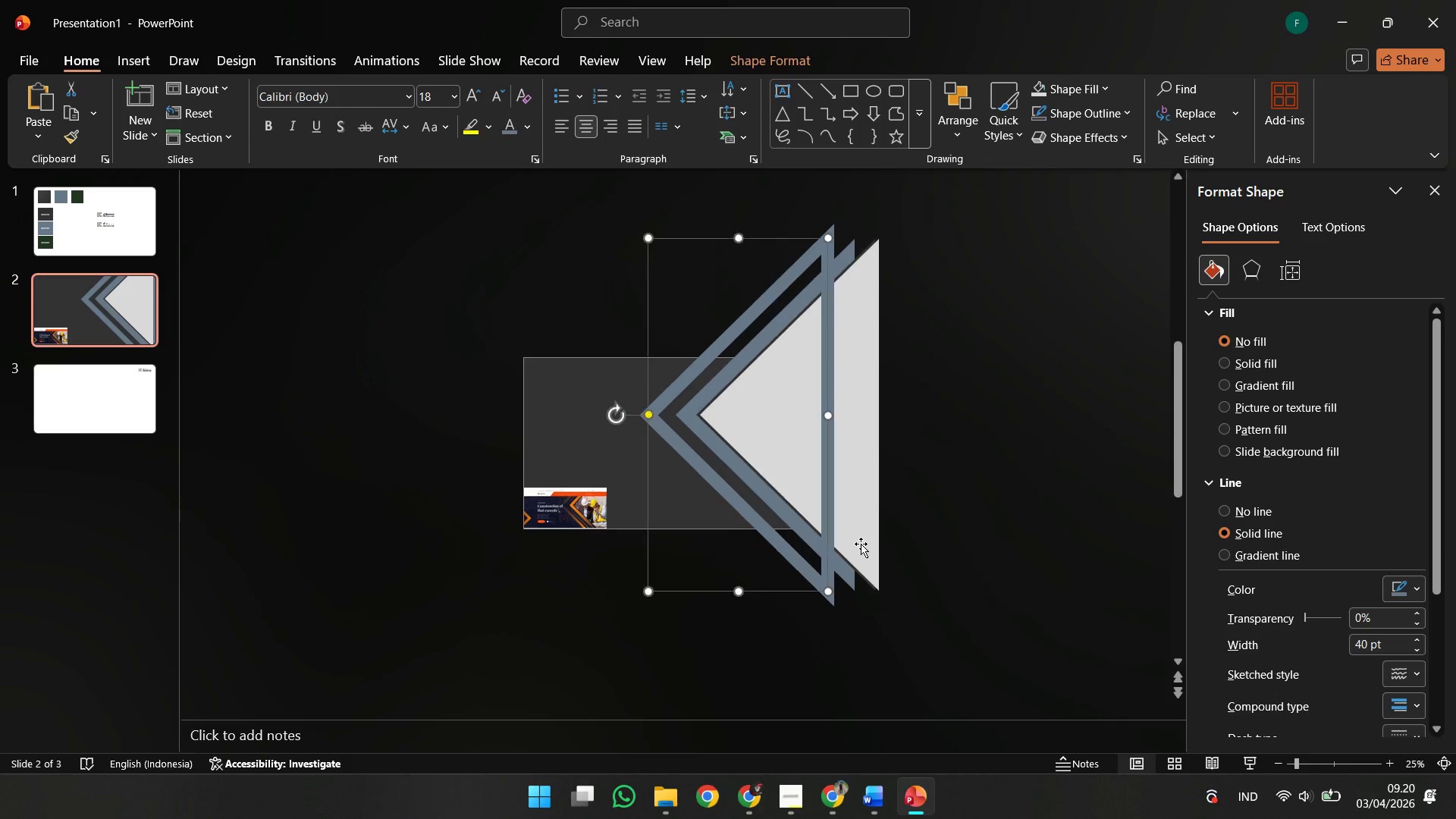 
left_click([848, 582])
 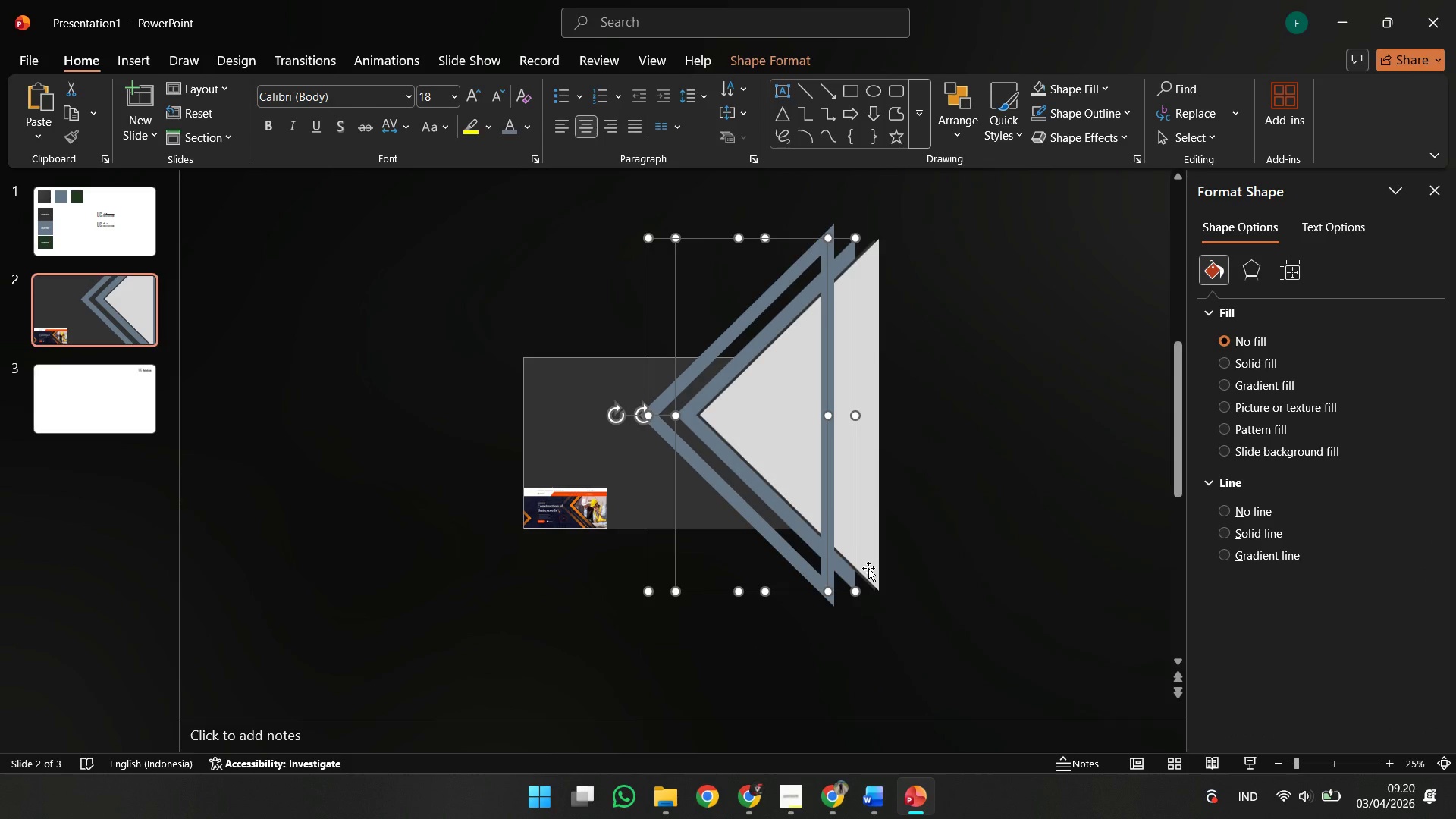 
left_click([868, 568])
 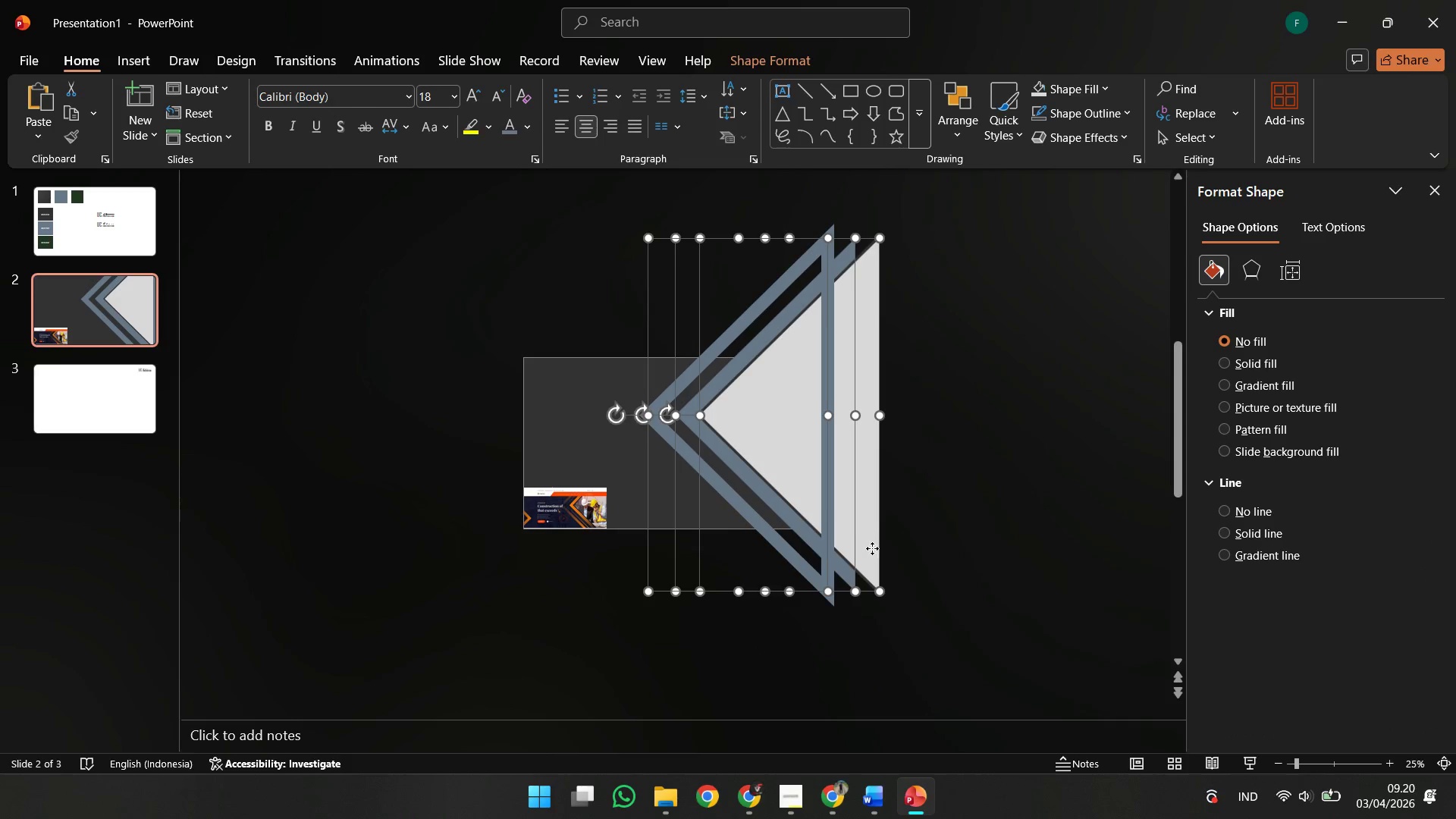 
left_click_drag(start_coordinate=[871, 549], to_coordinate=[889, 549])
 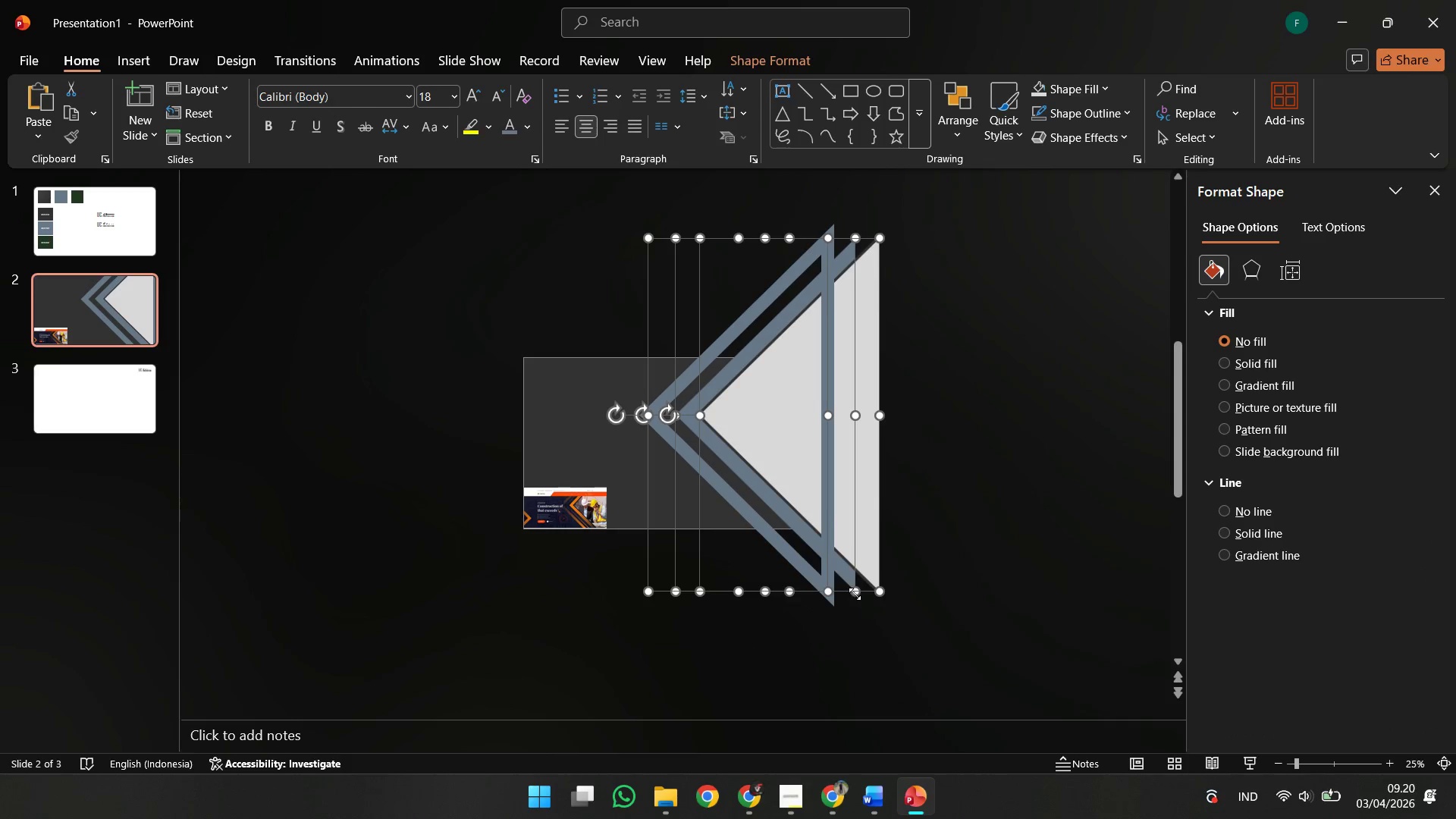 
hold_key(key=ShiftLeft, duration=2.69)
 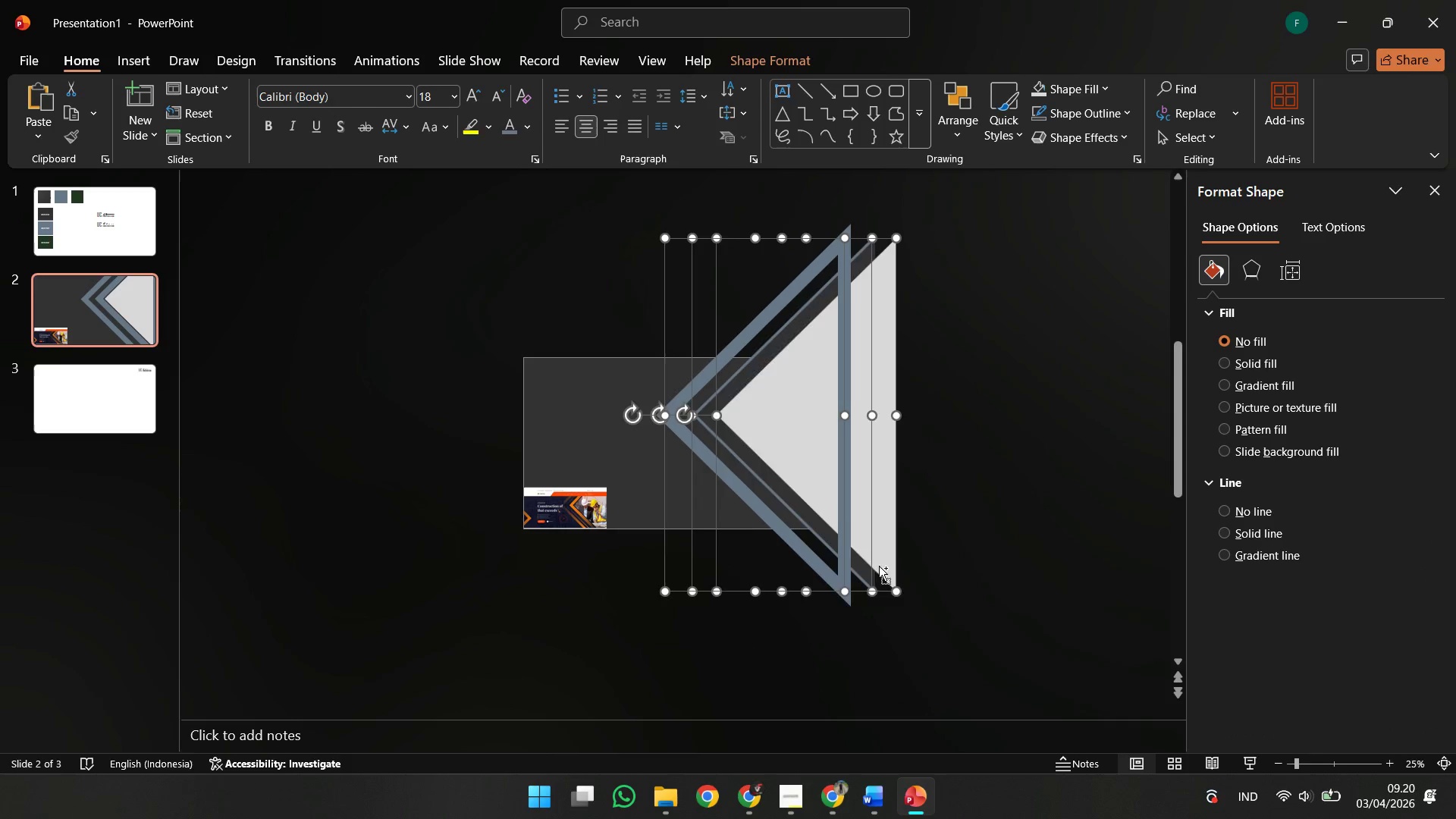 
key(Control+ControlLeft)
 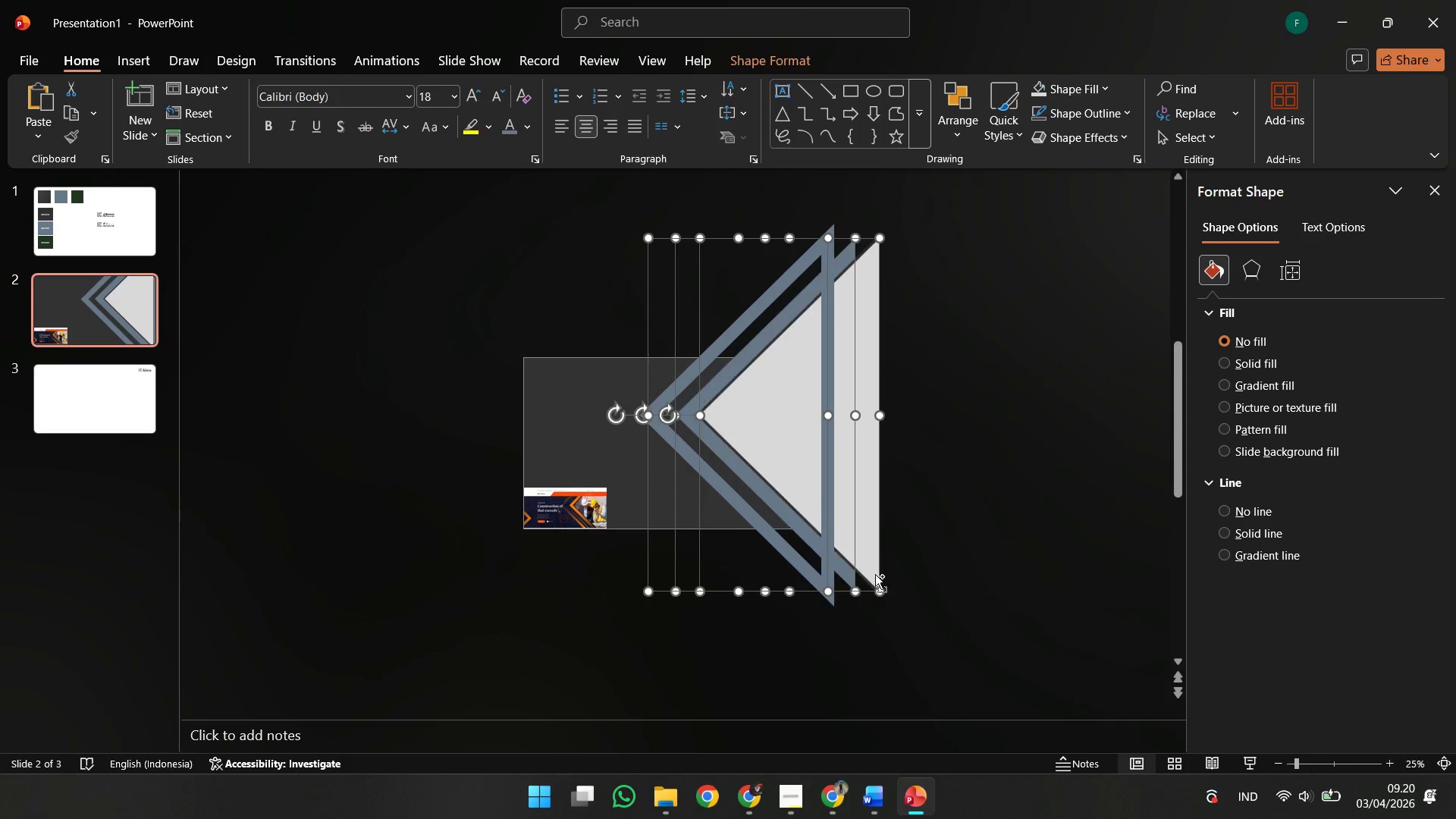 
key(Control+Z)
 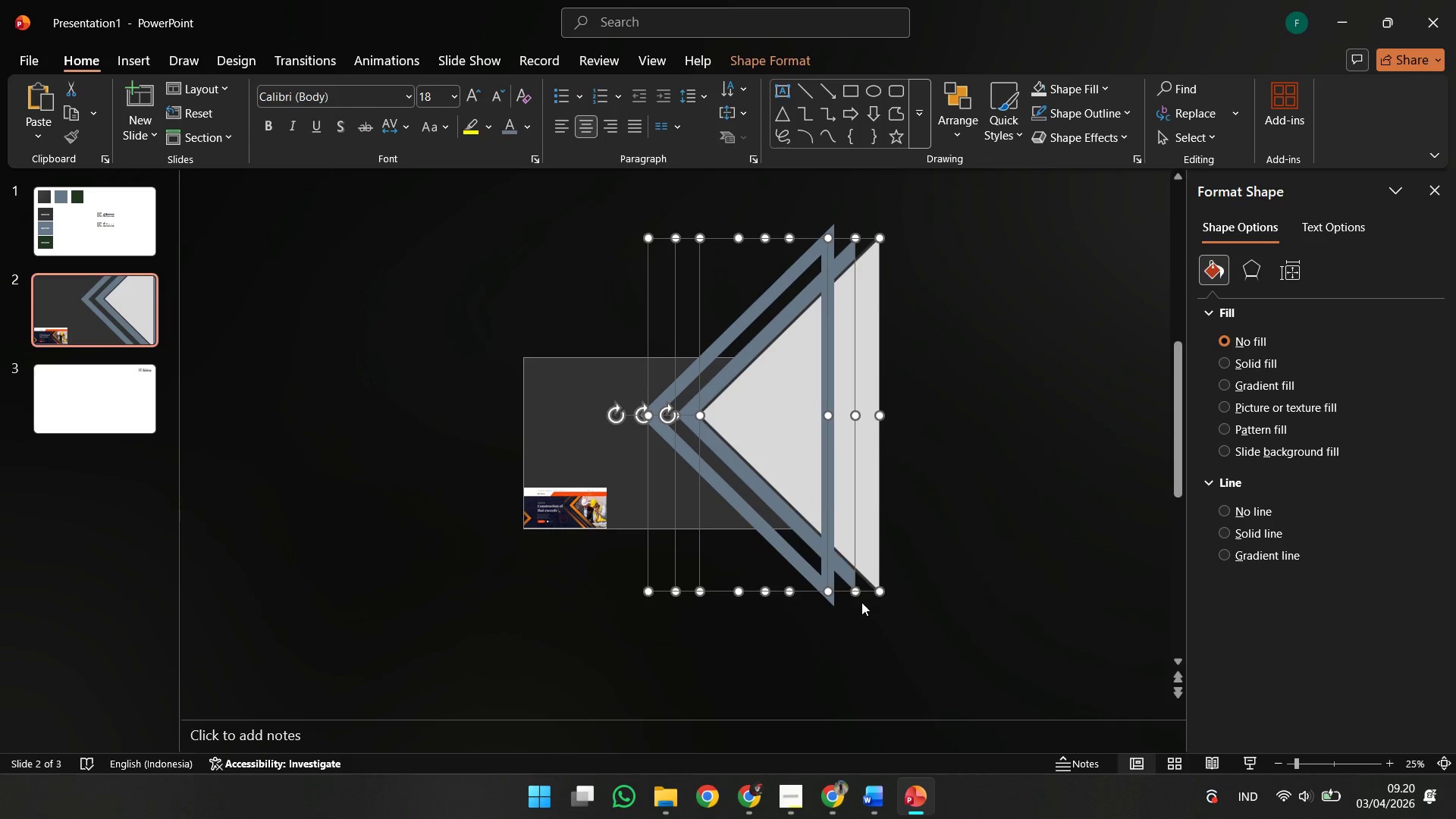 
hold_key(key=ShiftLeft, duration=1.58)
left_click([848, 573])
 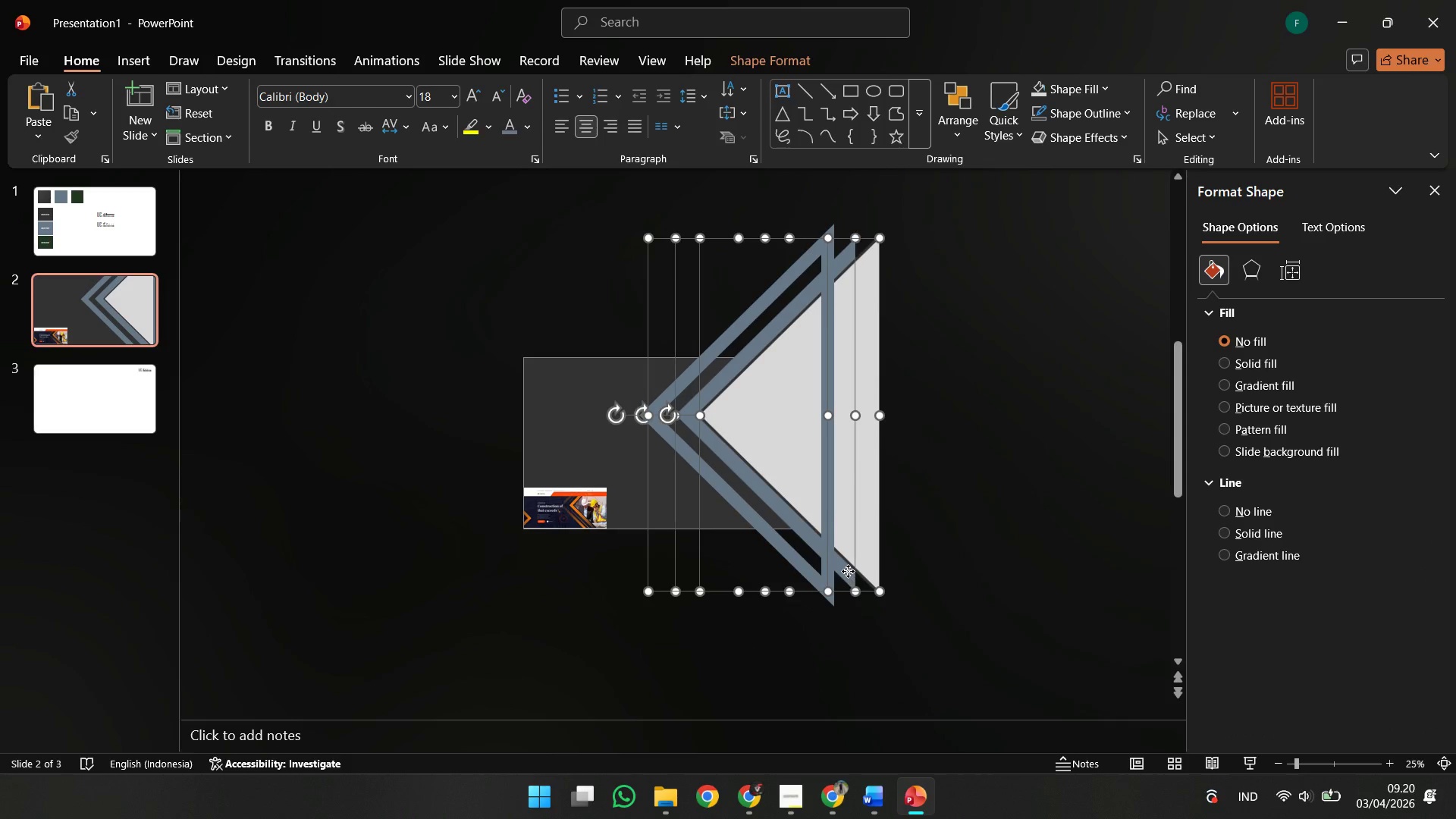 
left_click([848, 571])
 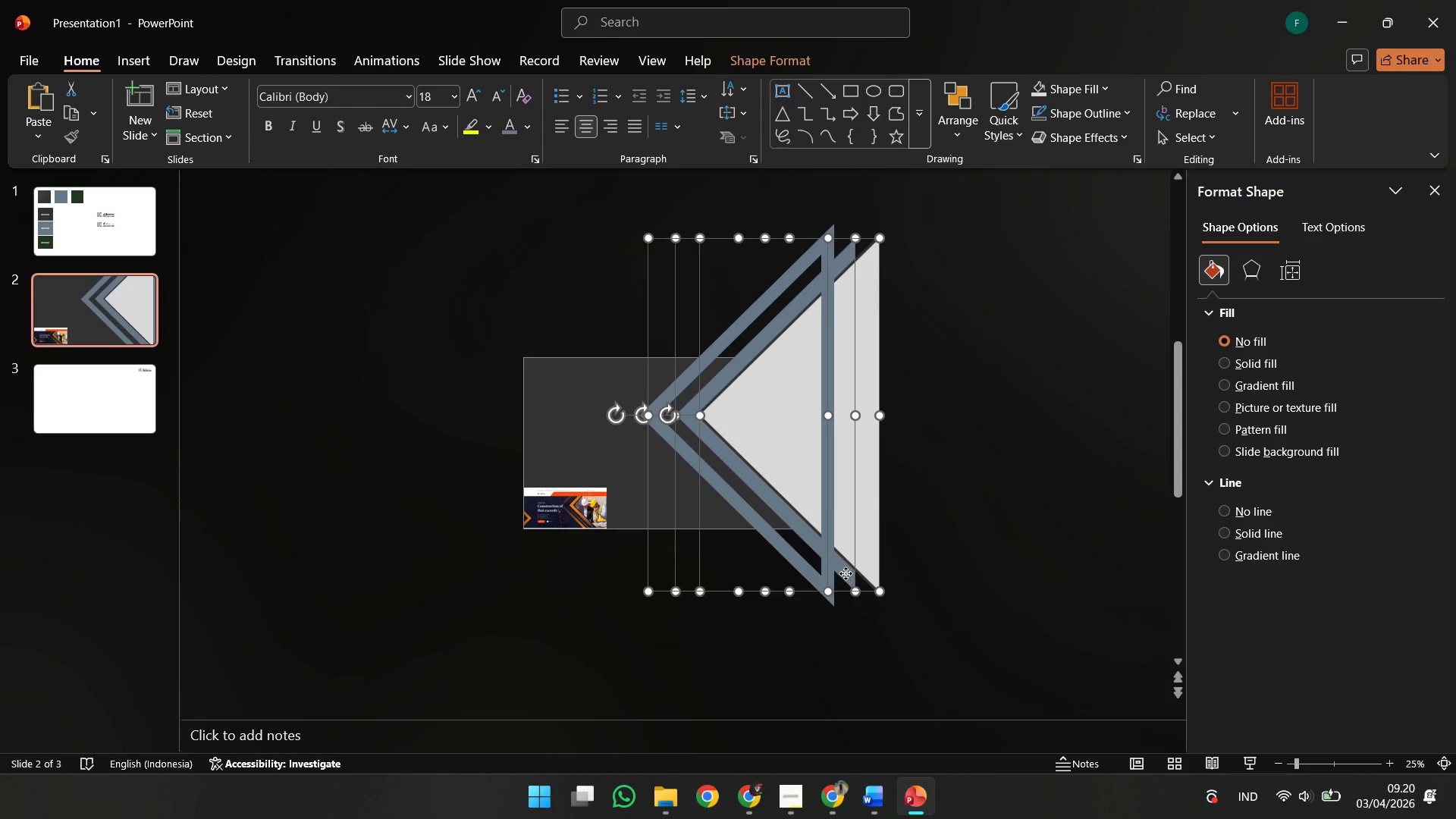 
left_click_drag(start_coordinate=[846, 573], to_coordinate=[845, 604])
 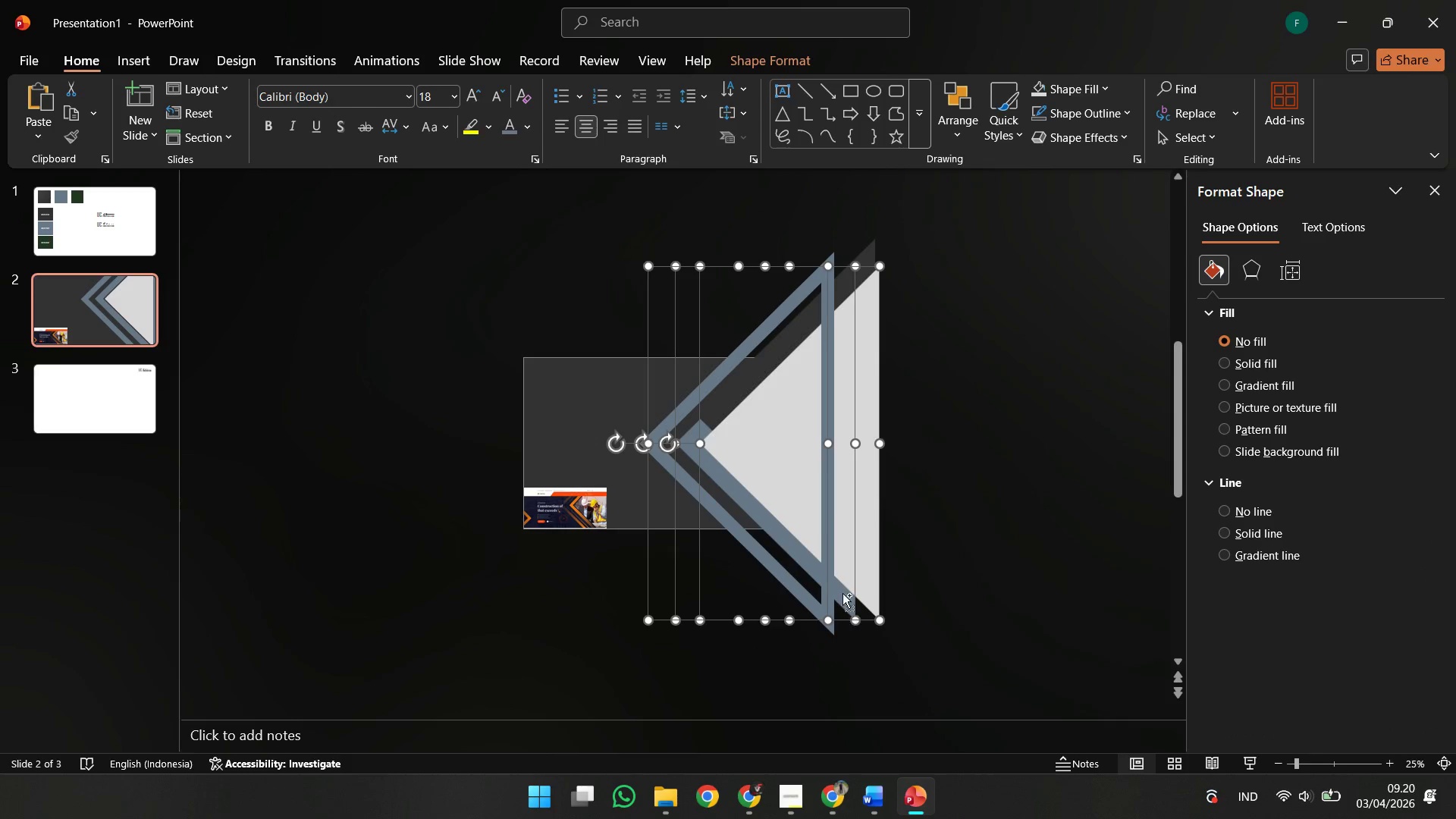 
key(Control+ControlLeft)
 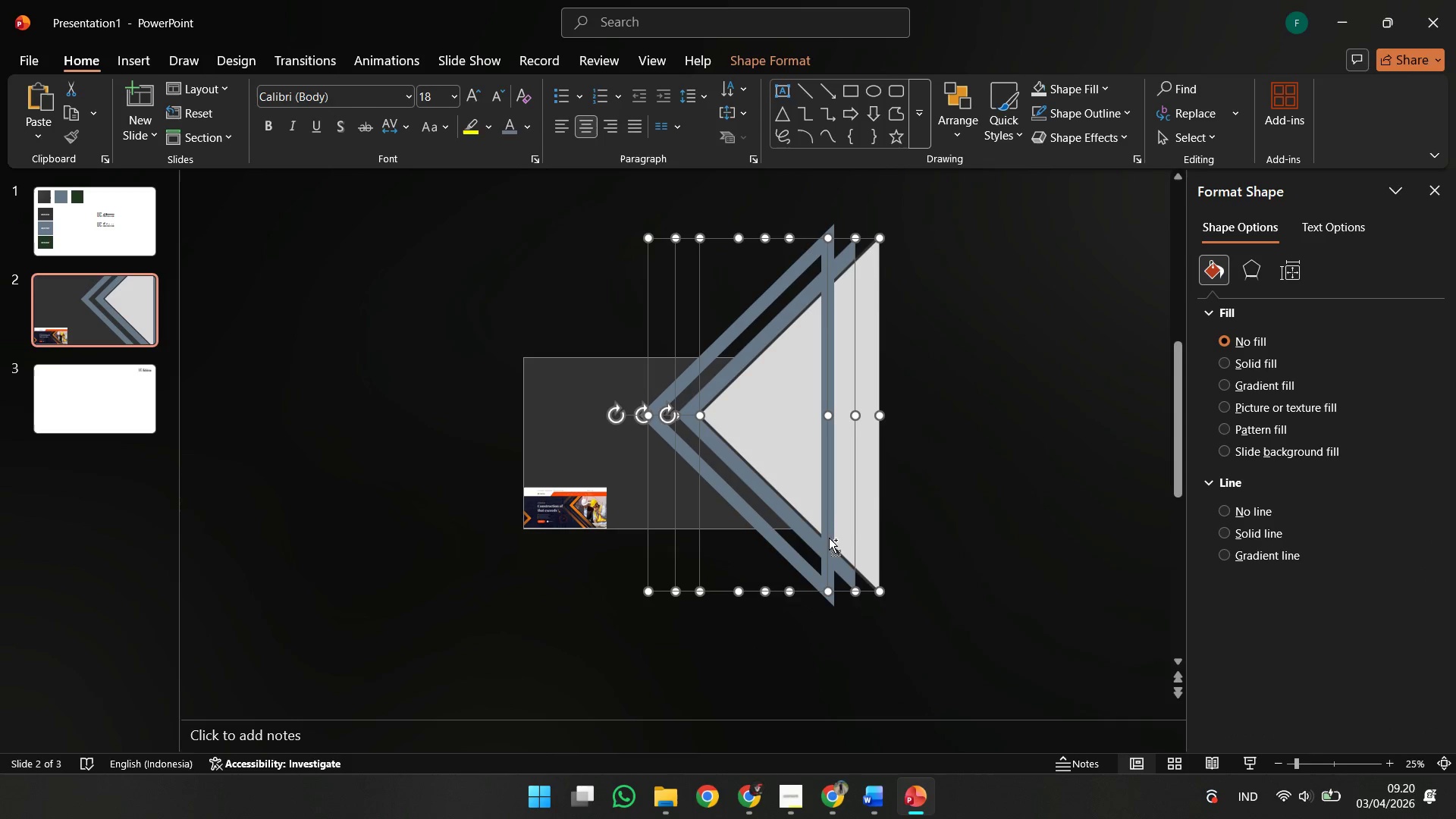 
key(Control+Z)
 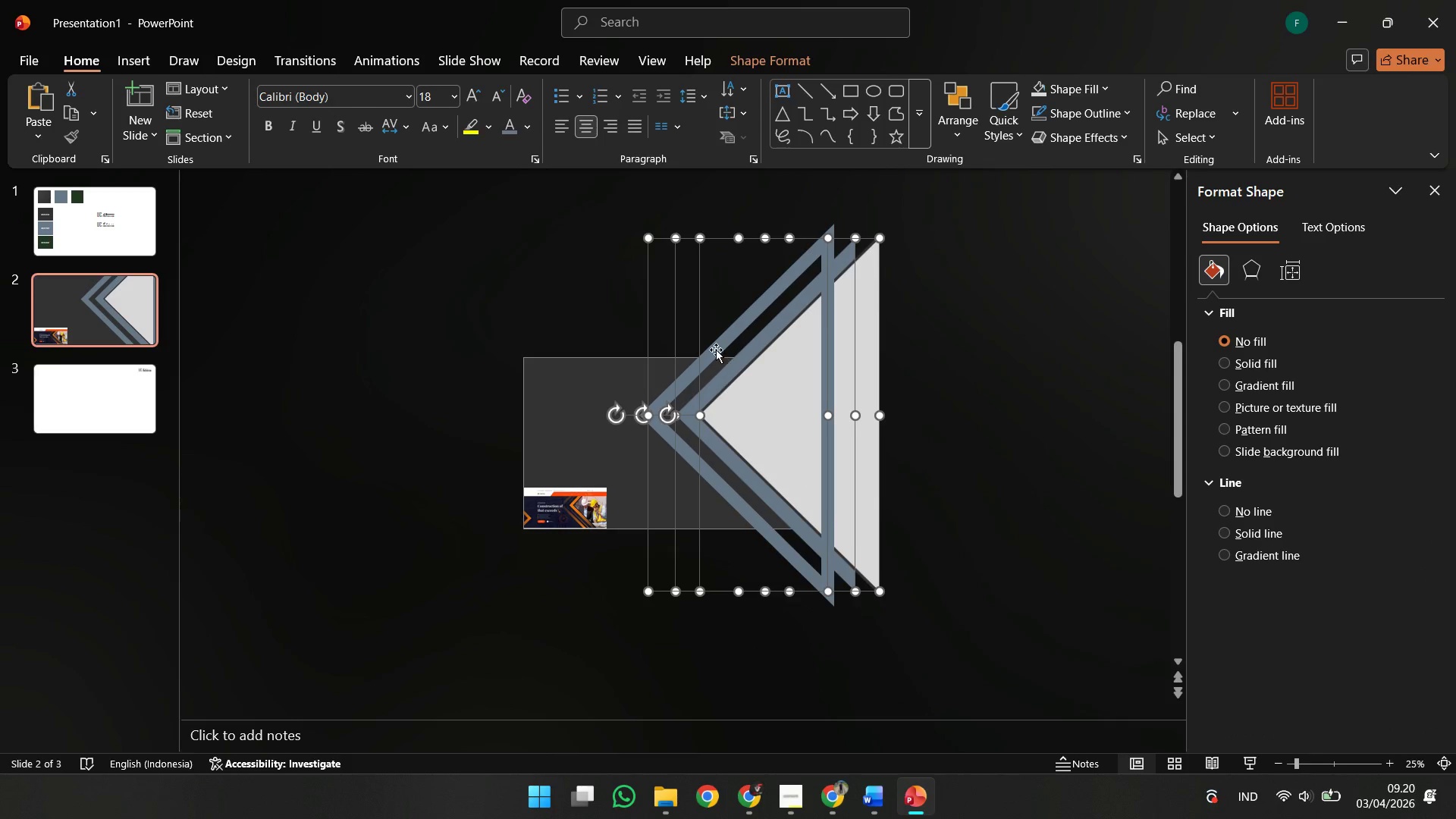 
hold_key(key=ShiftLeft, duration=2.08)
left_click([739, 375])
 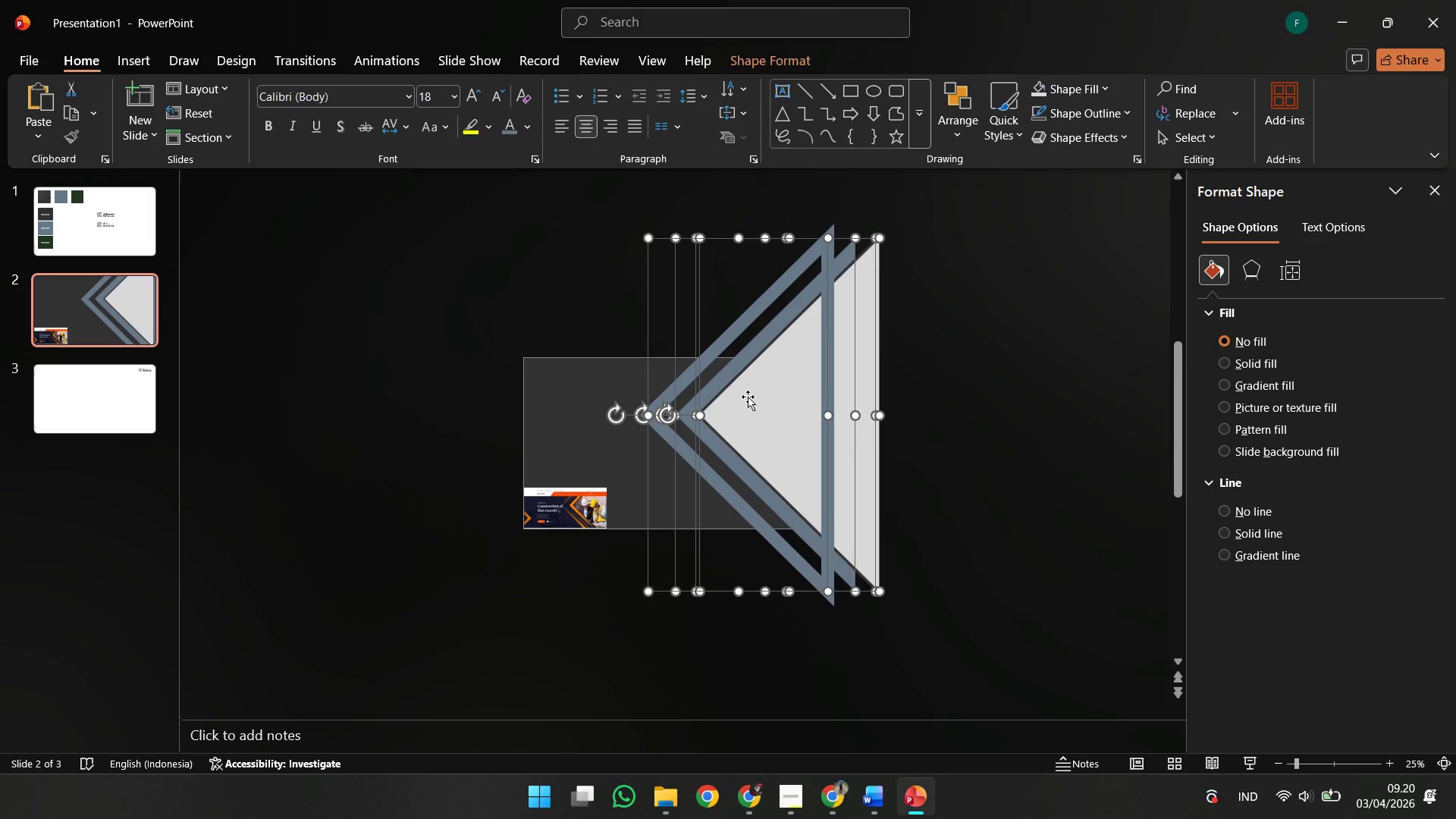 
hold_key(key=ShiftLeft, duration=1.73)
left_click_drag(start_coordinate=[750, 400], to_coordinate=[768, 403])
 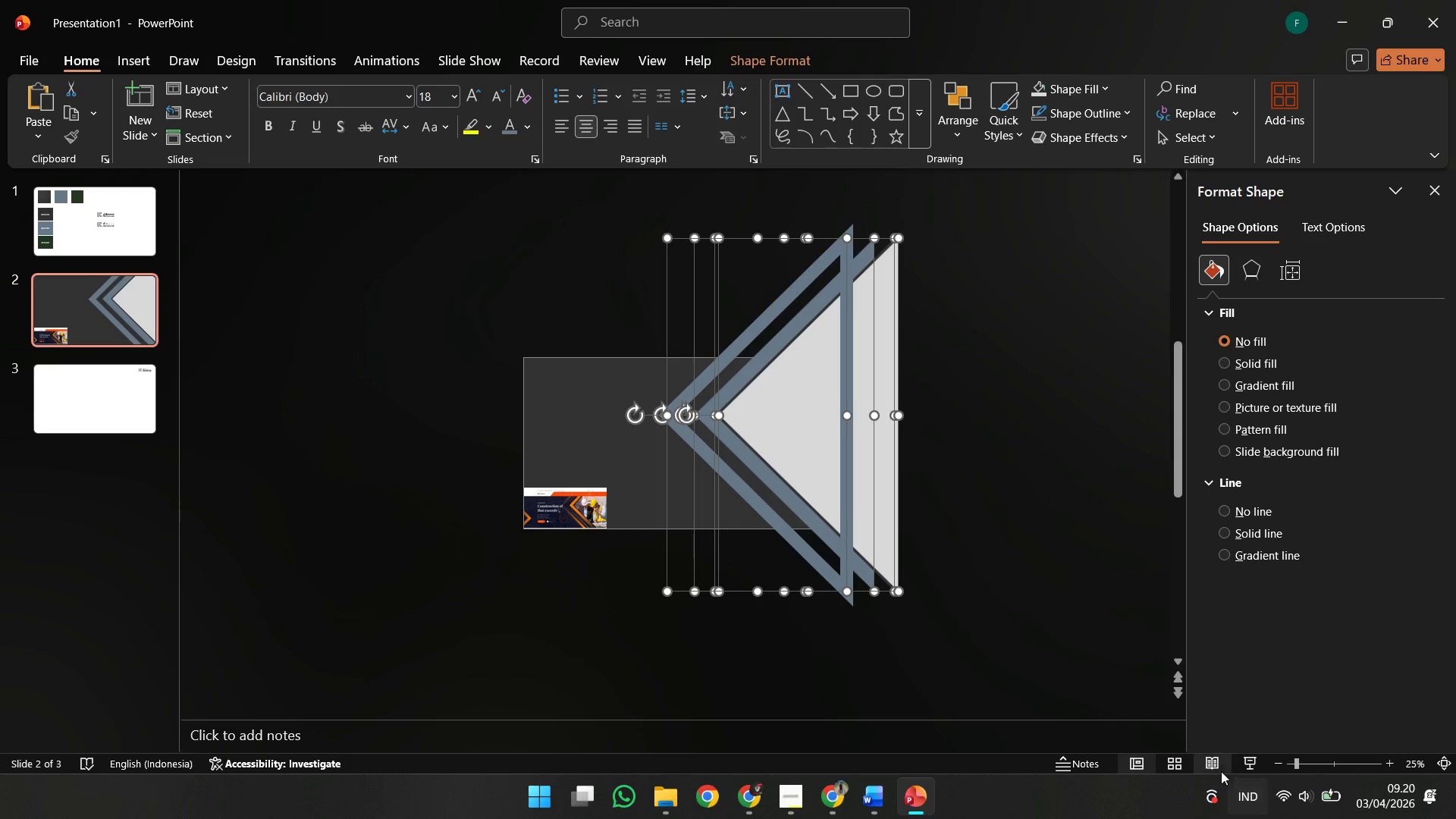 
left_click([1213, 765])
 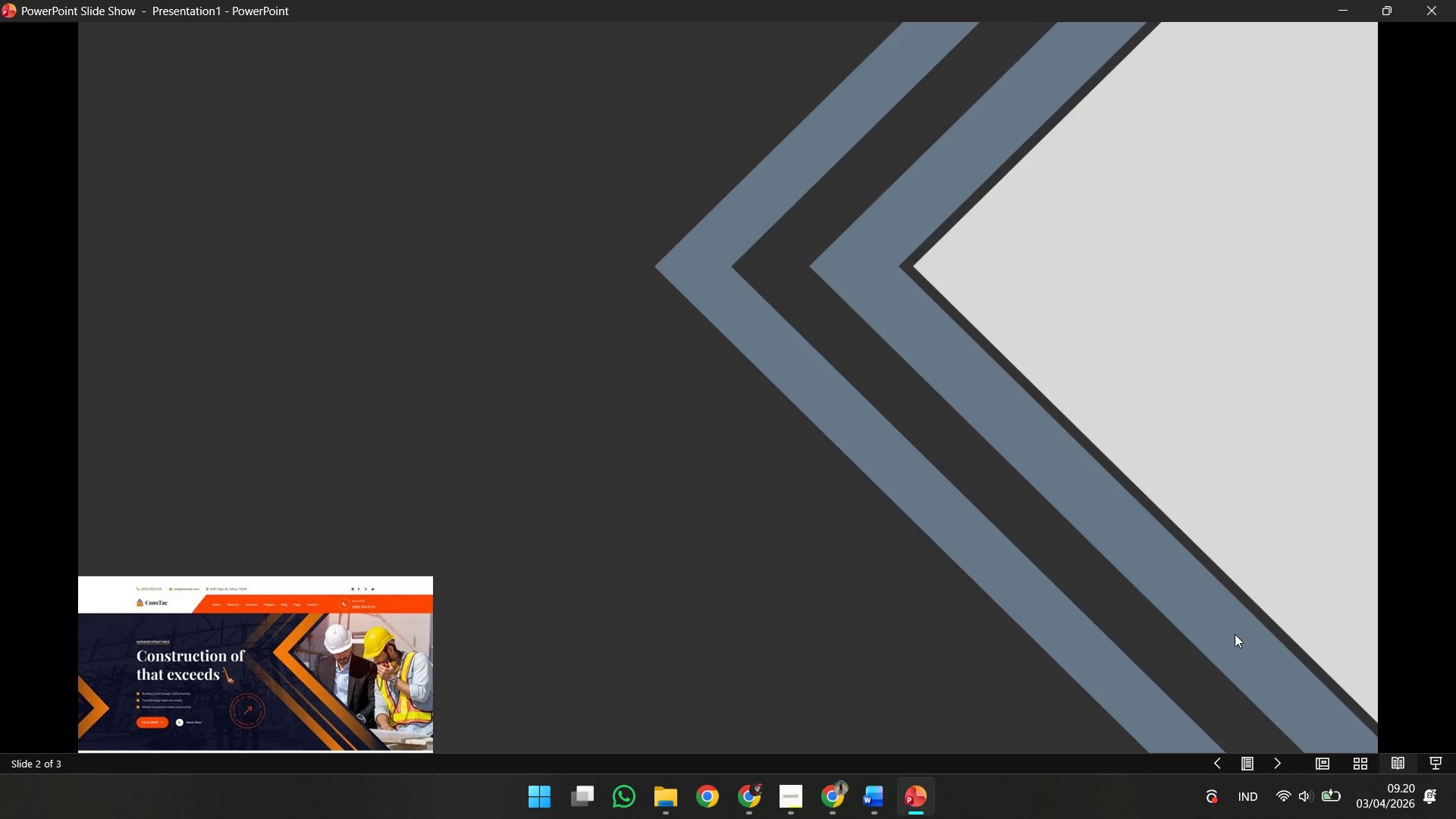 
key(Escape)
 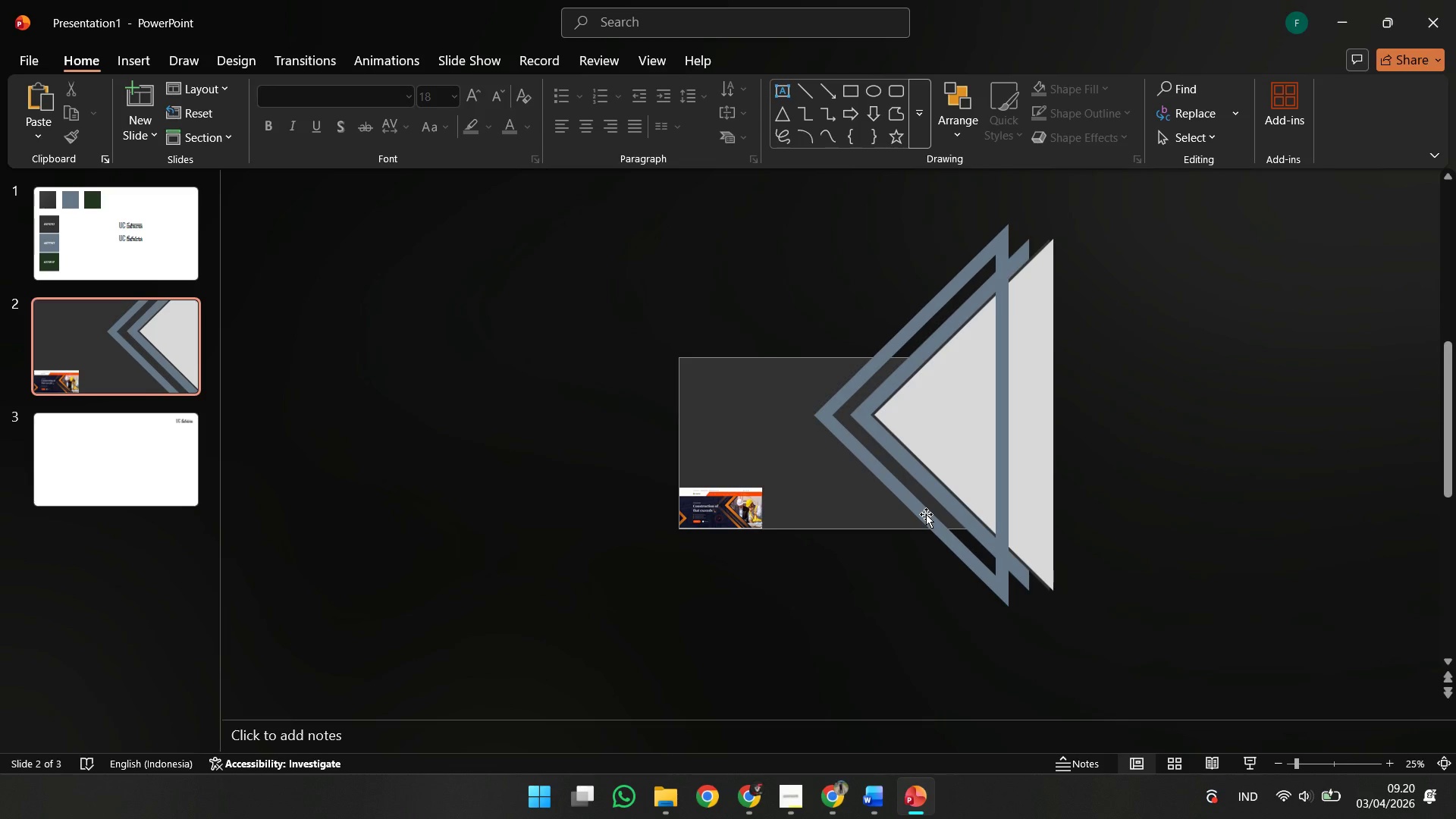 
left_click([926, 514])
 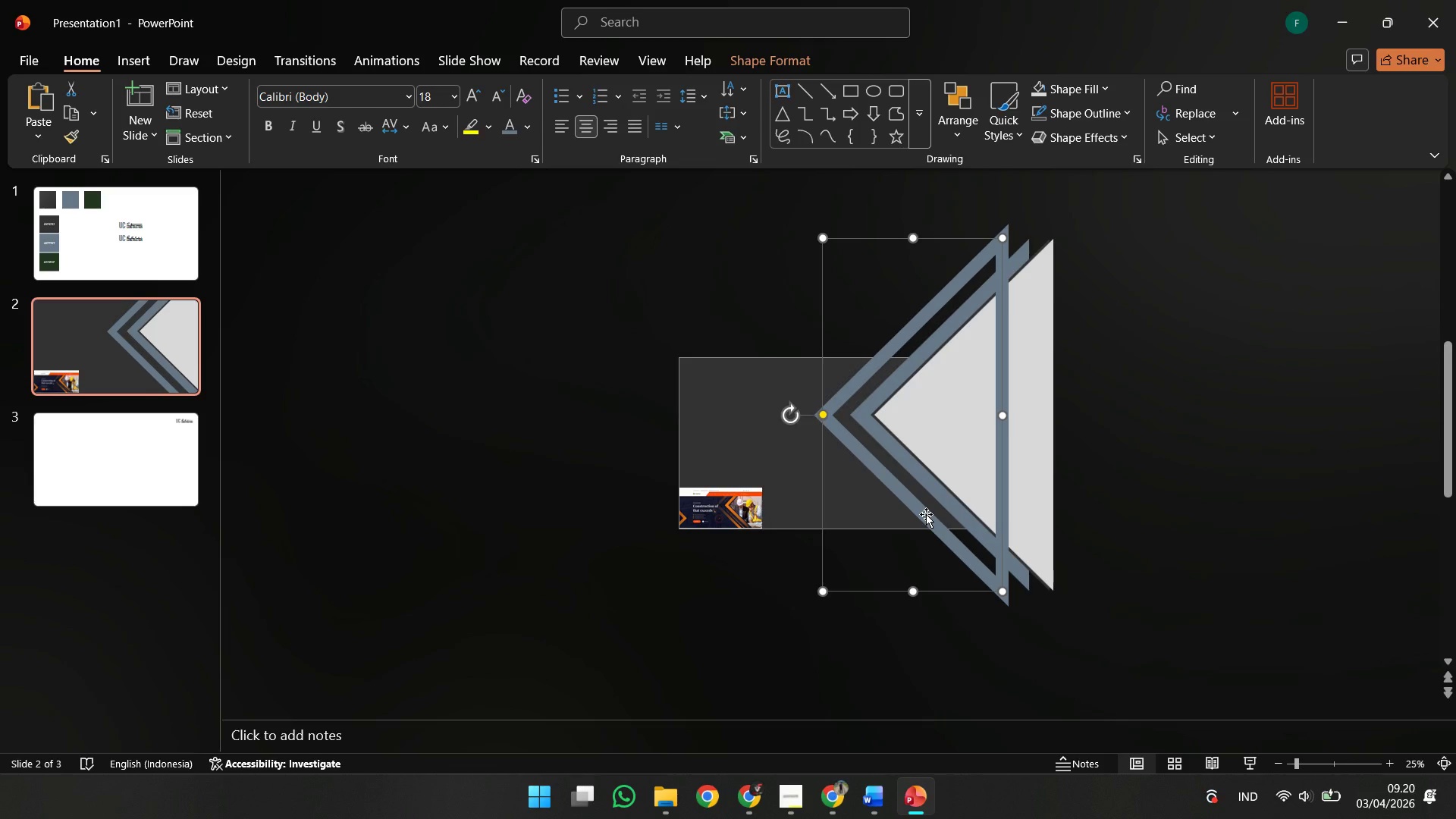 
right_click([926, 514])
 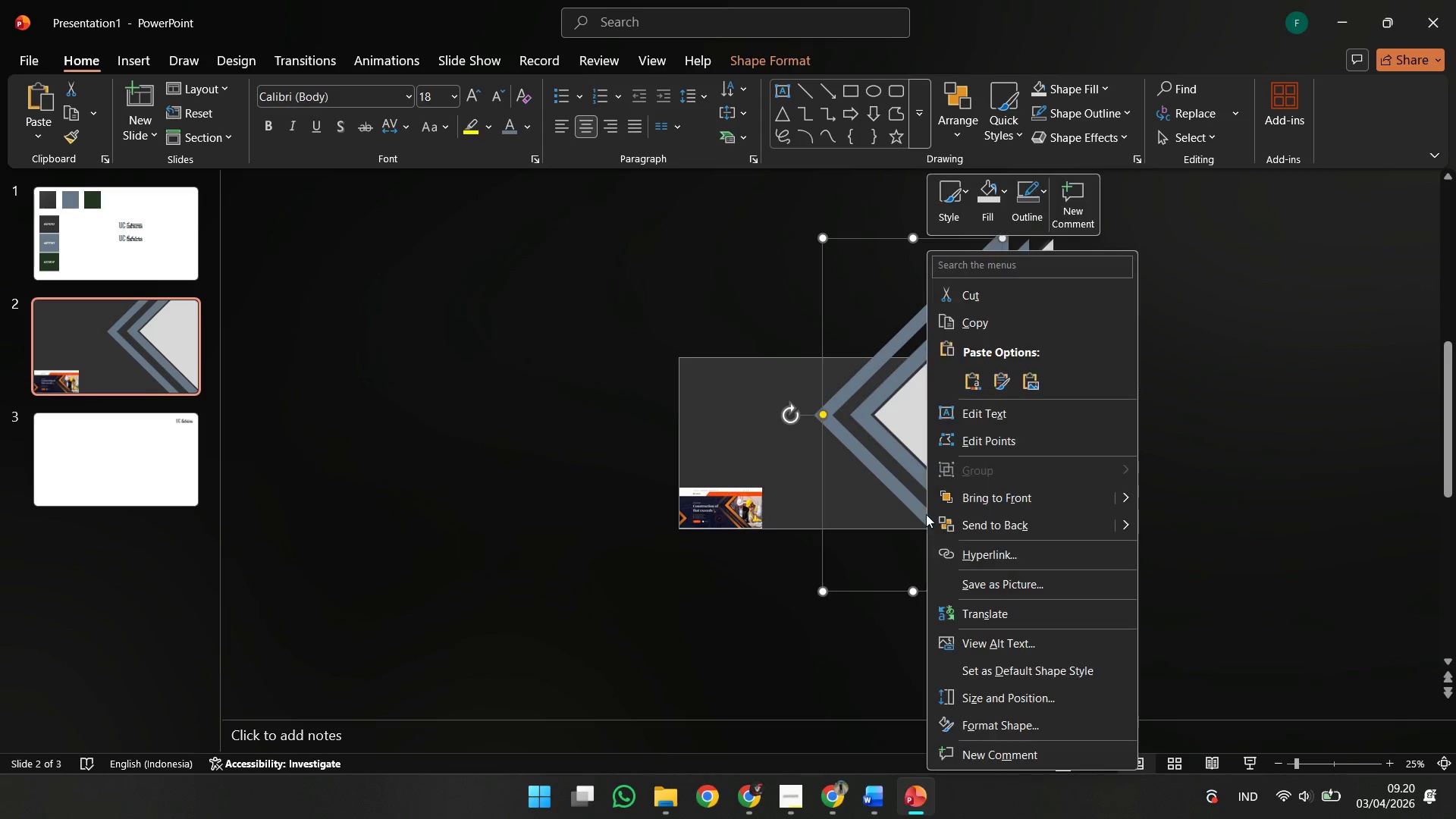 
hold_key(key=ControlLeft, duration=0.55)
scroll: coordinate [926, 514], scroll_direction: up, amount: 2.0
 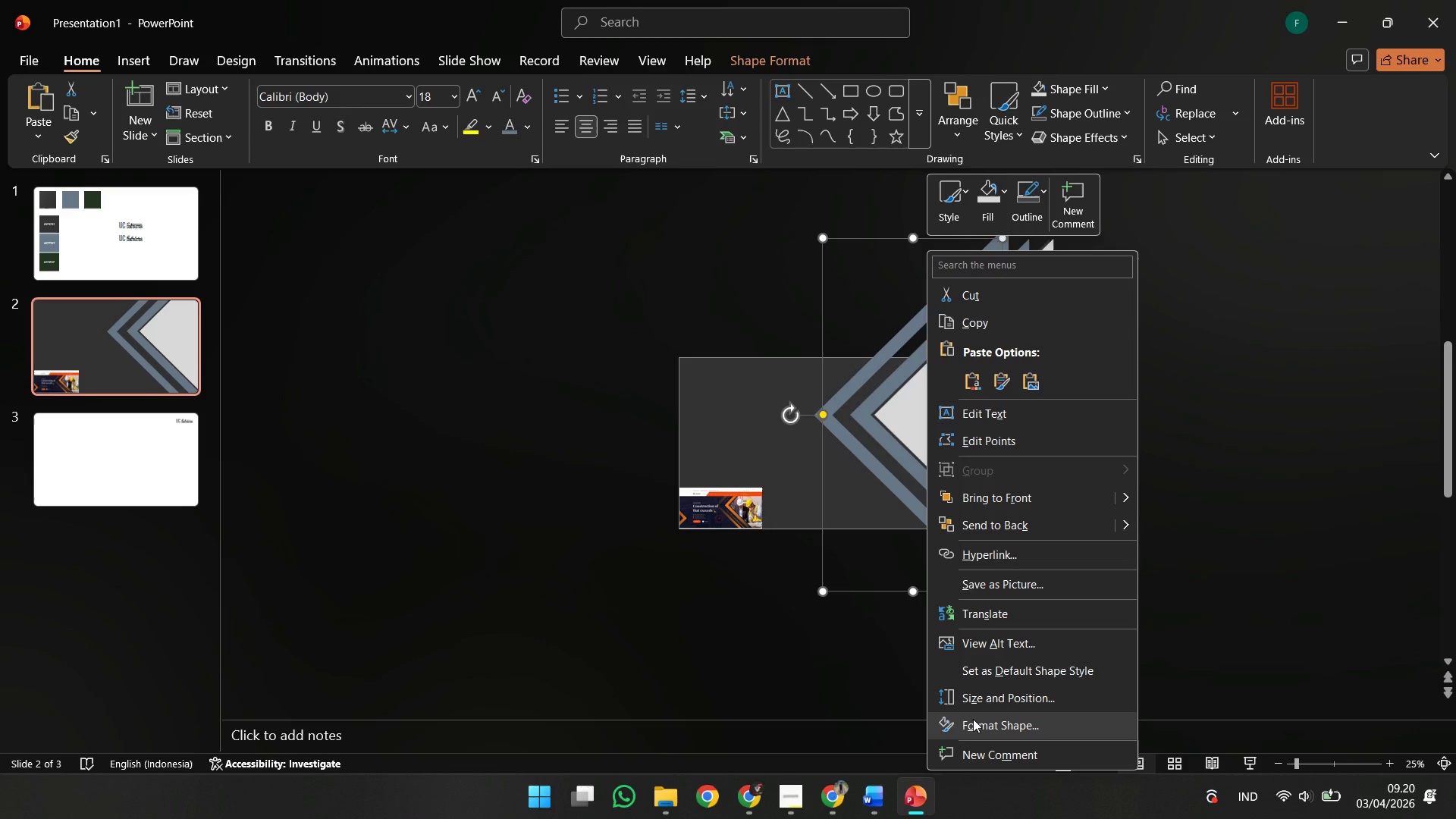 
left_click([973, 719])
 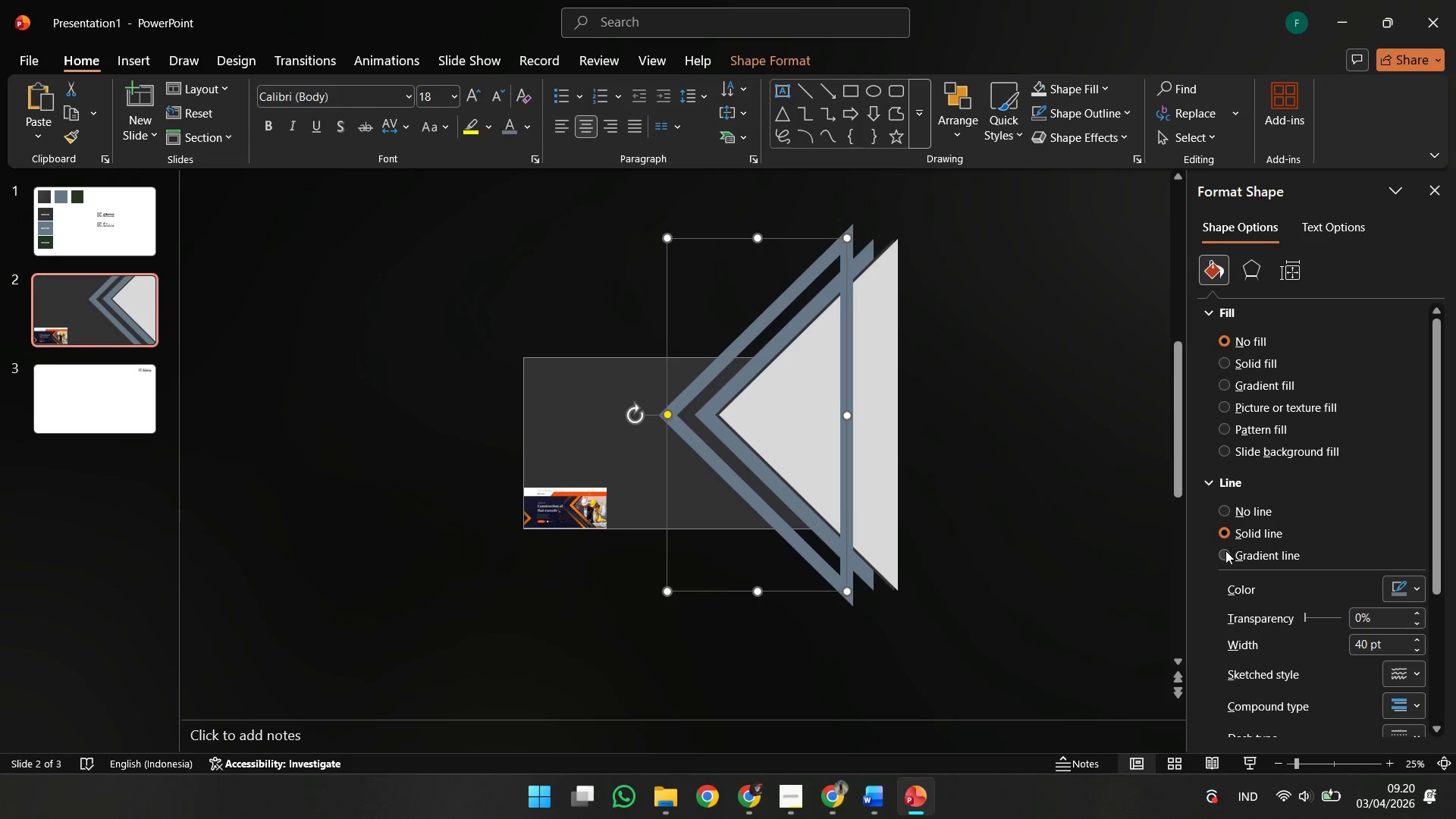 
left_click([1225, 551])
 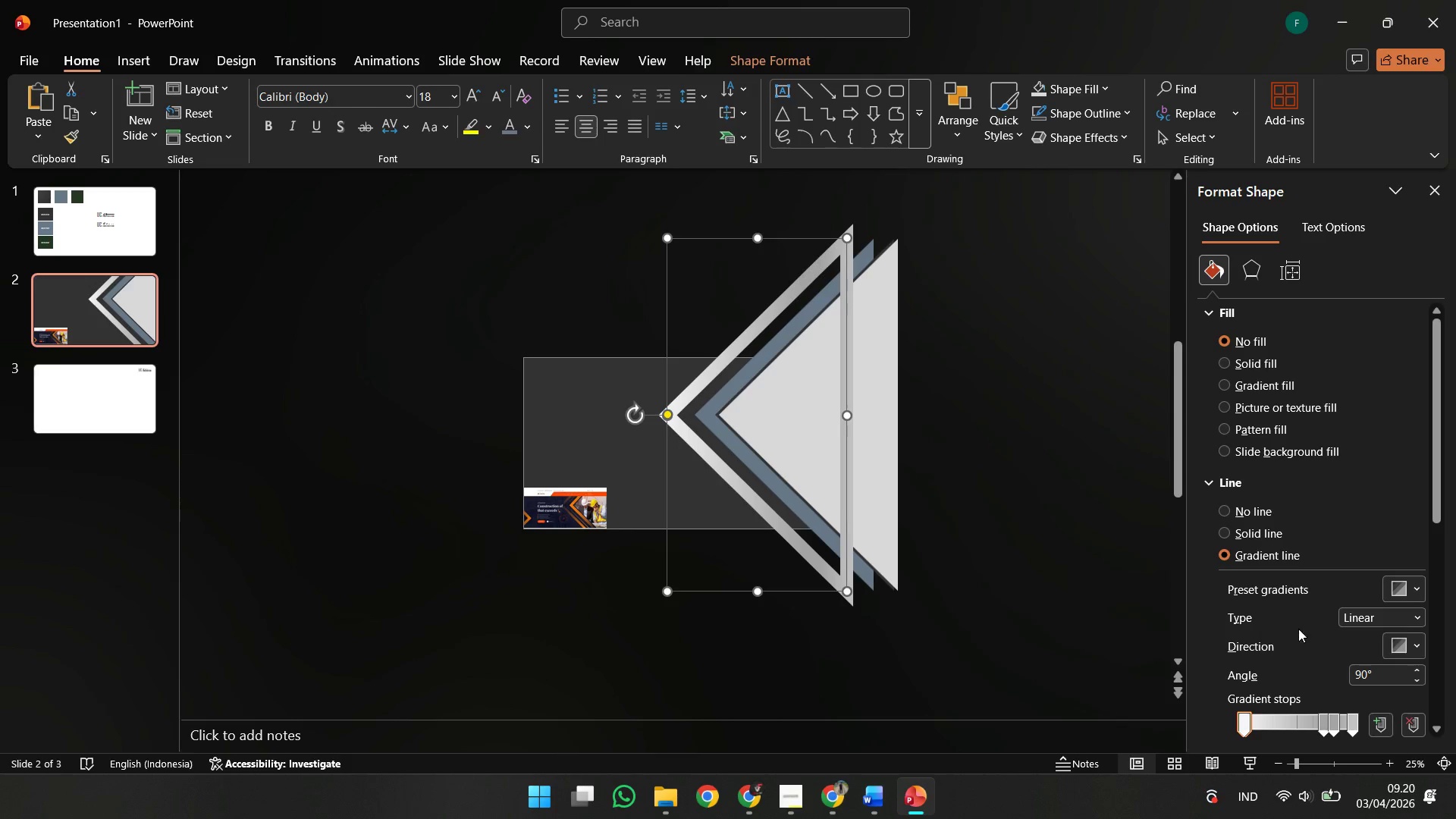 
hold_key(key=ControlLeft, duration=0.41)
scroll: coordinate [1311, 701], scroll_direction: up, amount: 1.0
 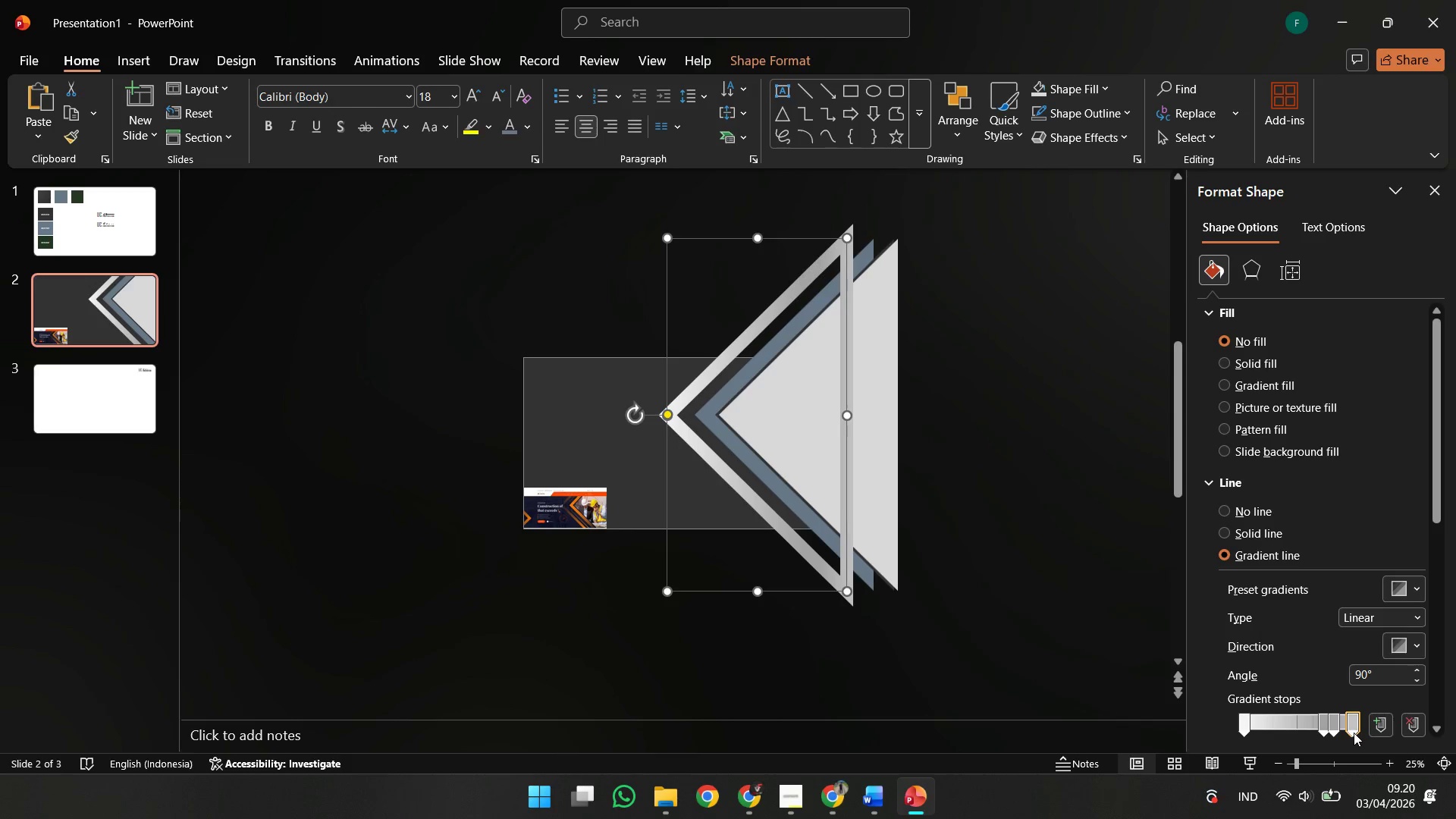 
double_click([1328, 726])
 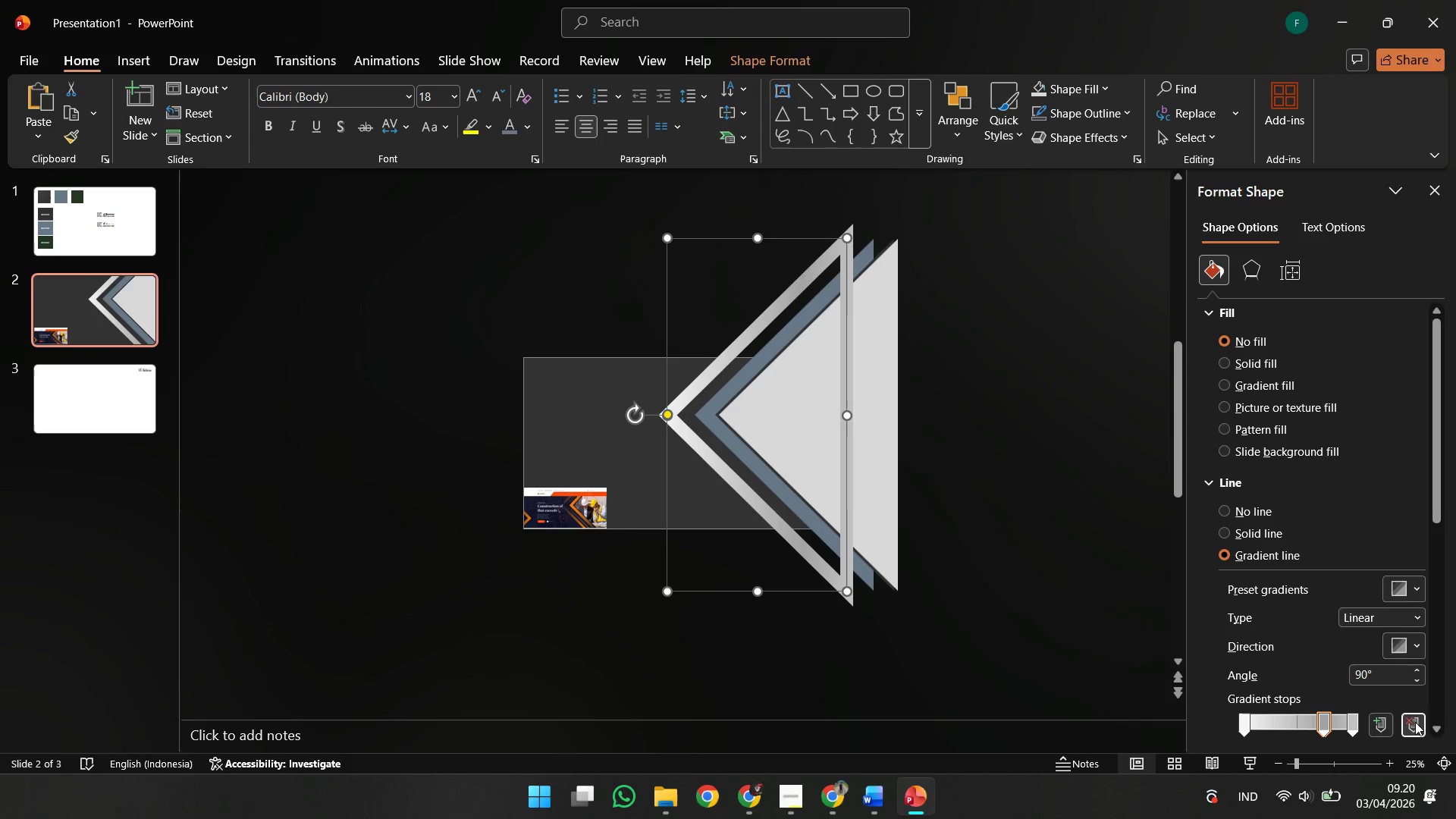 
double_click([1407, 725])
 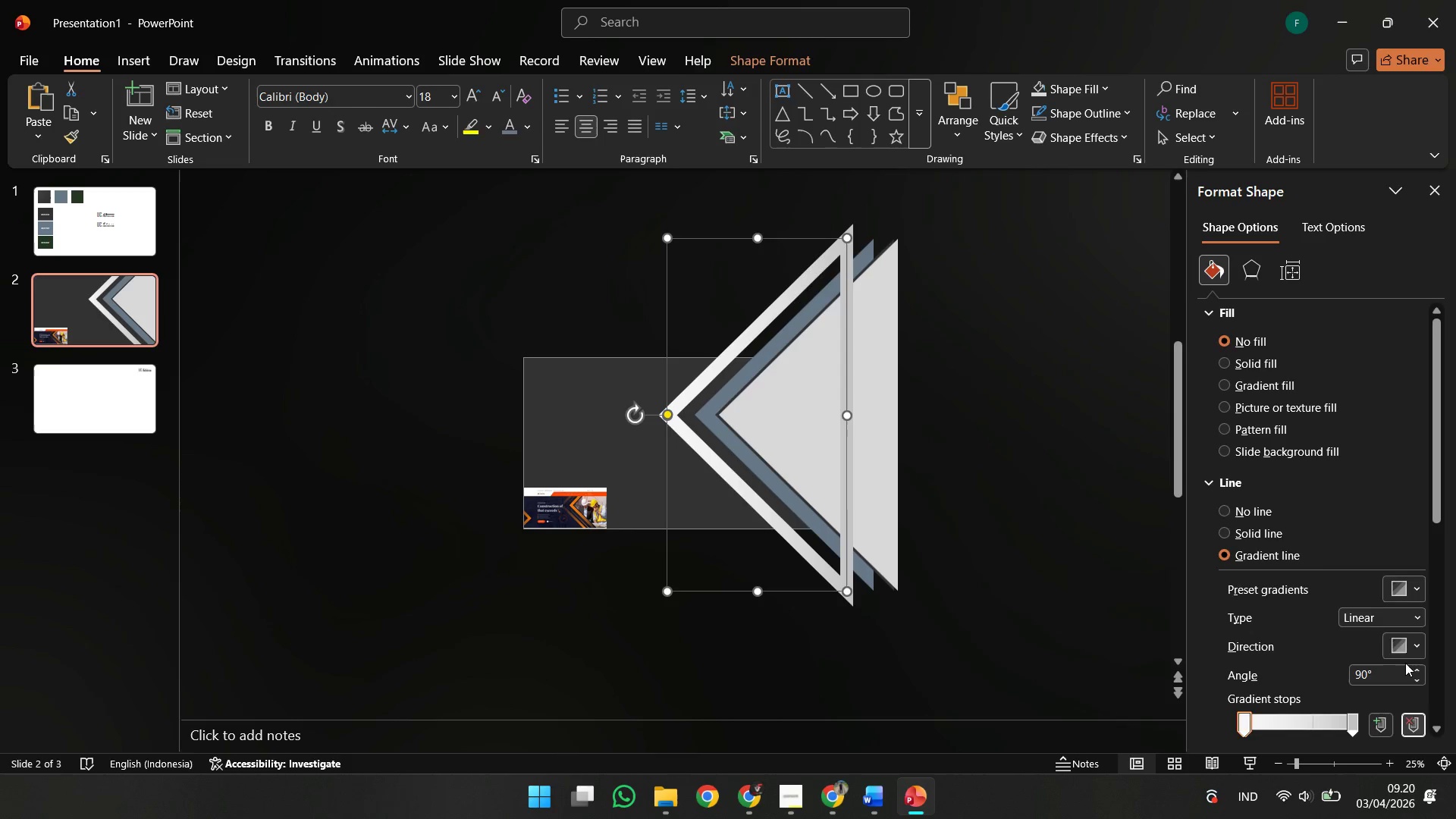 
scroll: coordinate [1405, 663], scroll_direction: down, amount: 3.0
 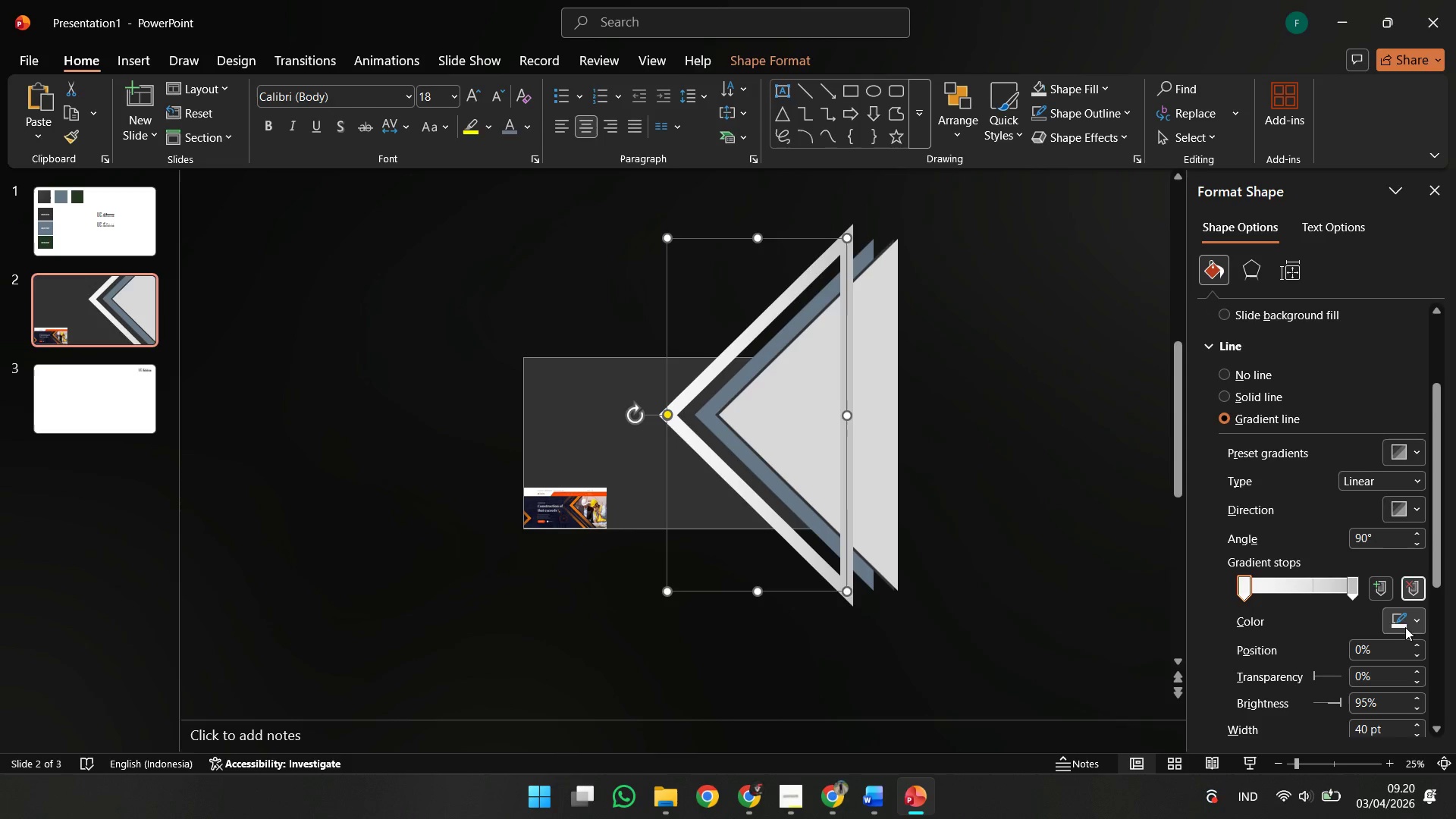 
left_click([1405, 621])
 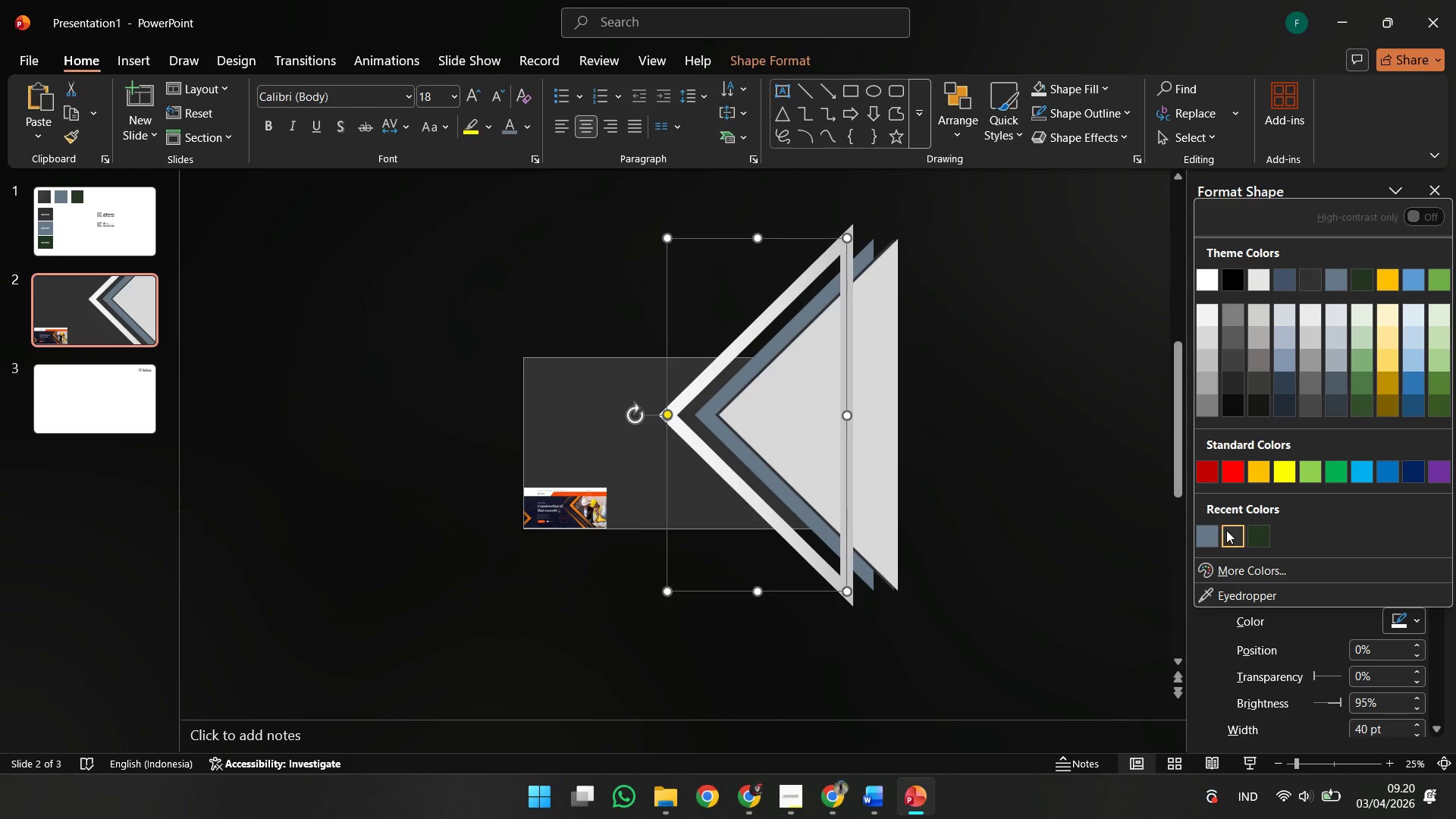 
left_click([1227, 530])
 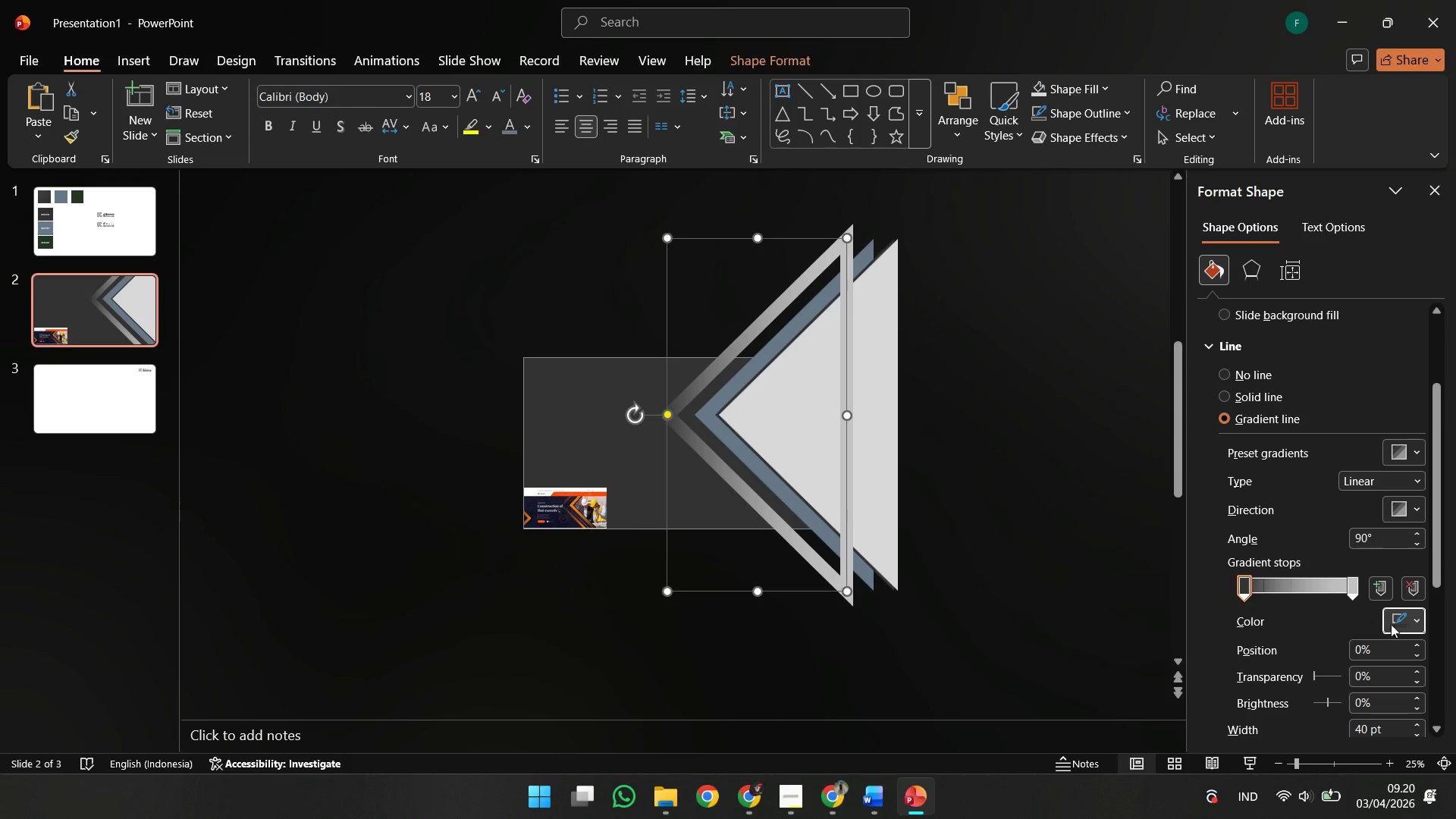 
left_click([1395, 625])
 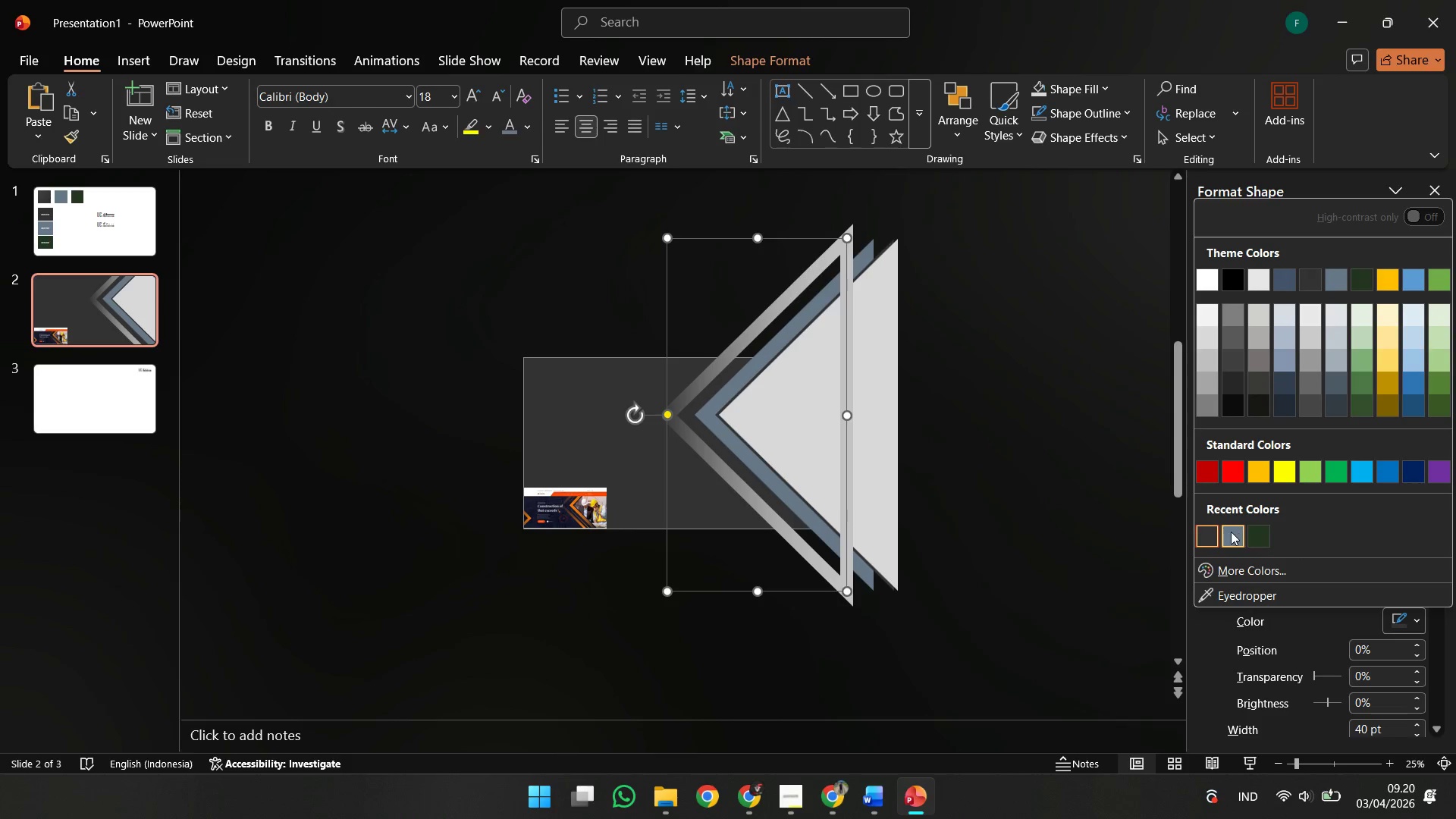 
left_click([1225, 532])
 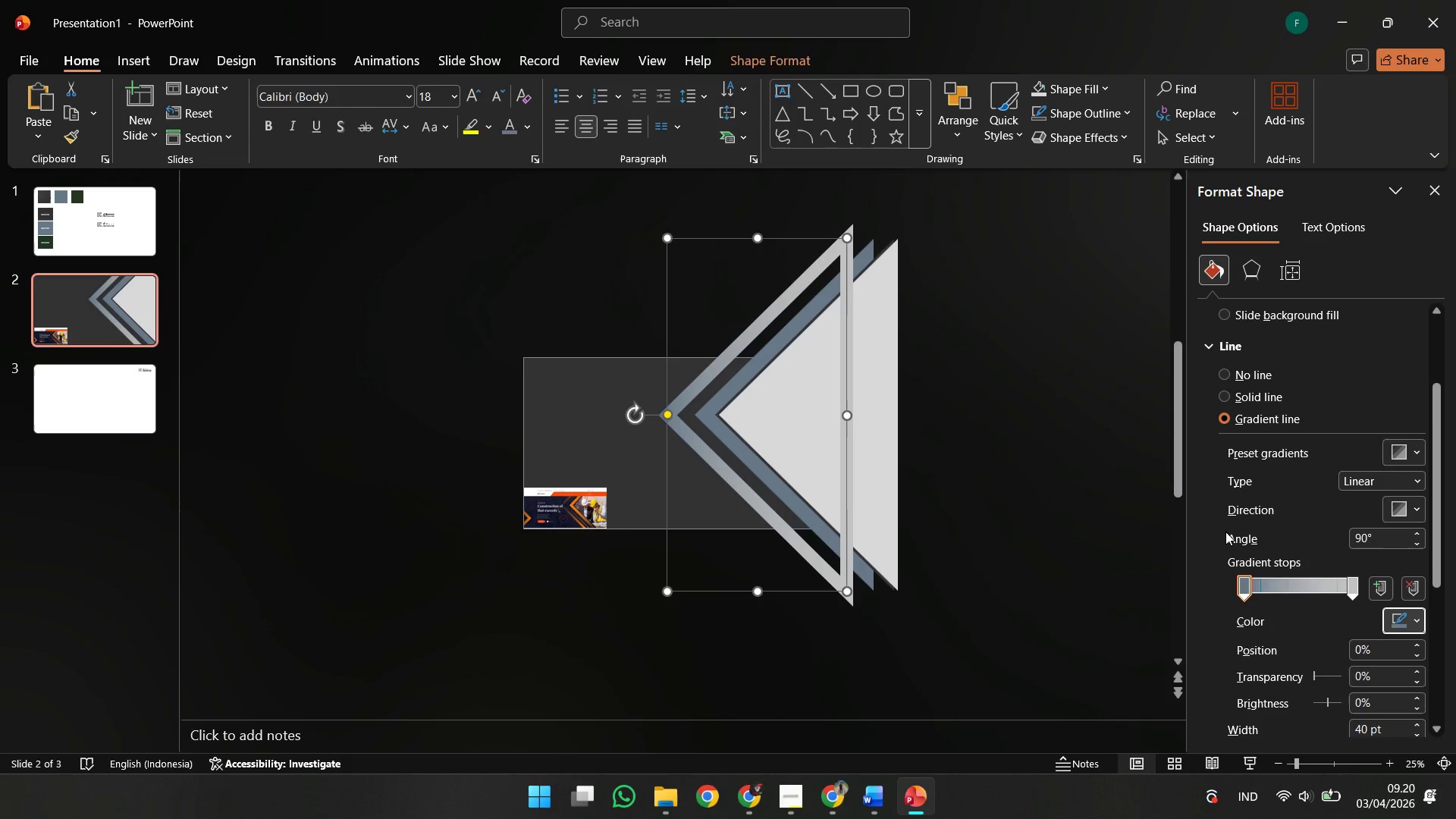 
hold_key(key=ControlLeft, duration=0.75)
scroll: coordinate [1406, 532], scroll_direction: up, amount: 1.0
 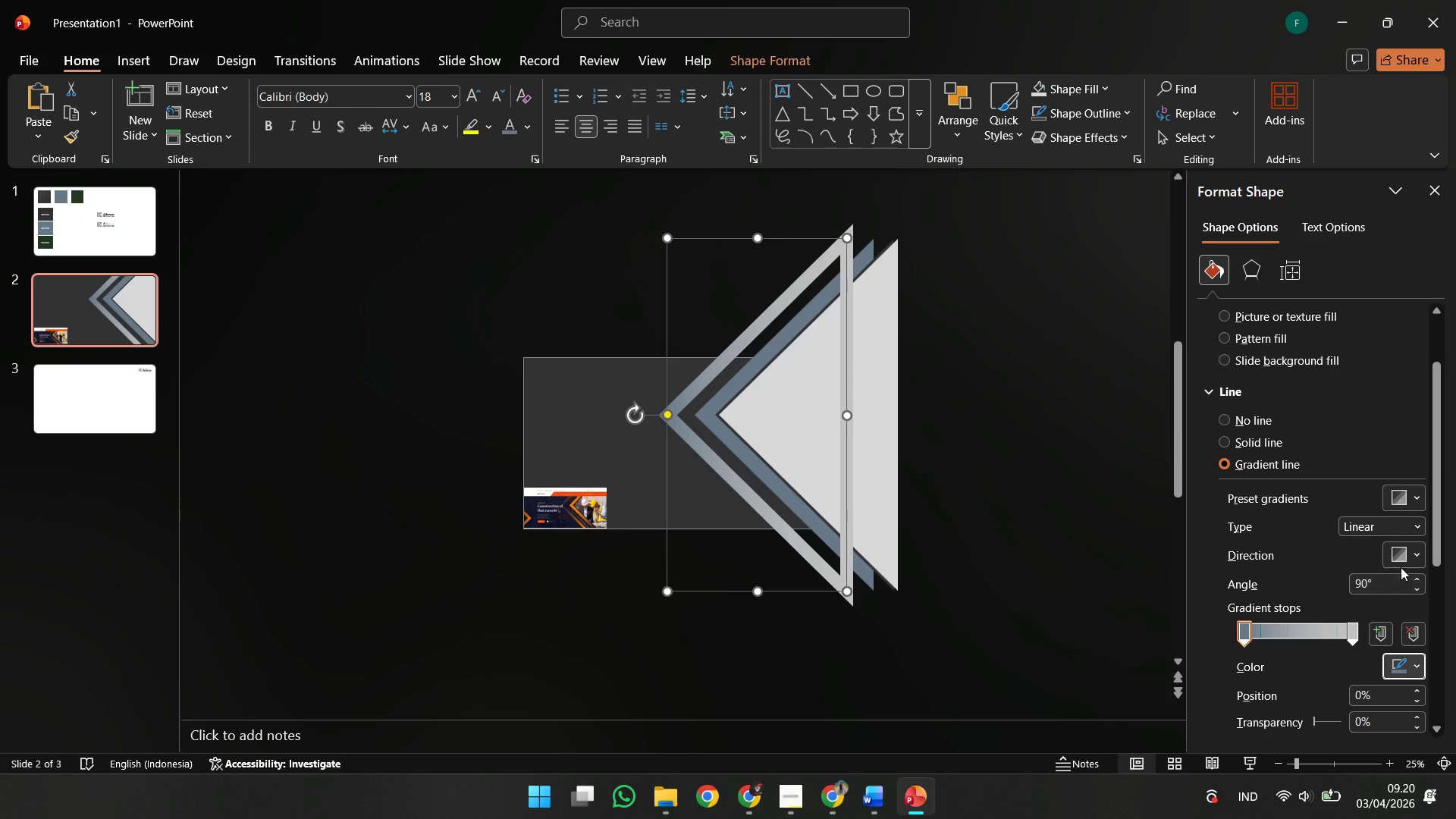 
left_click([1401, 562])
 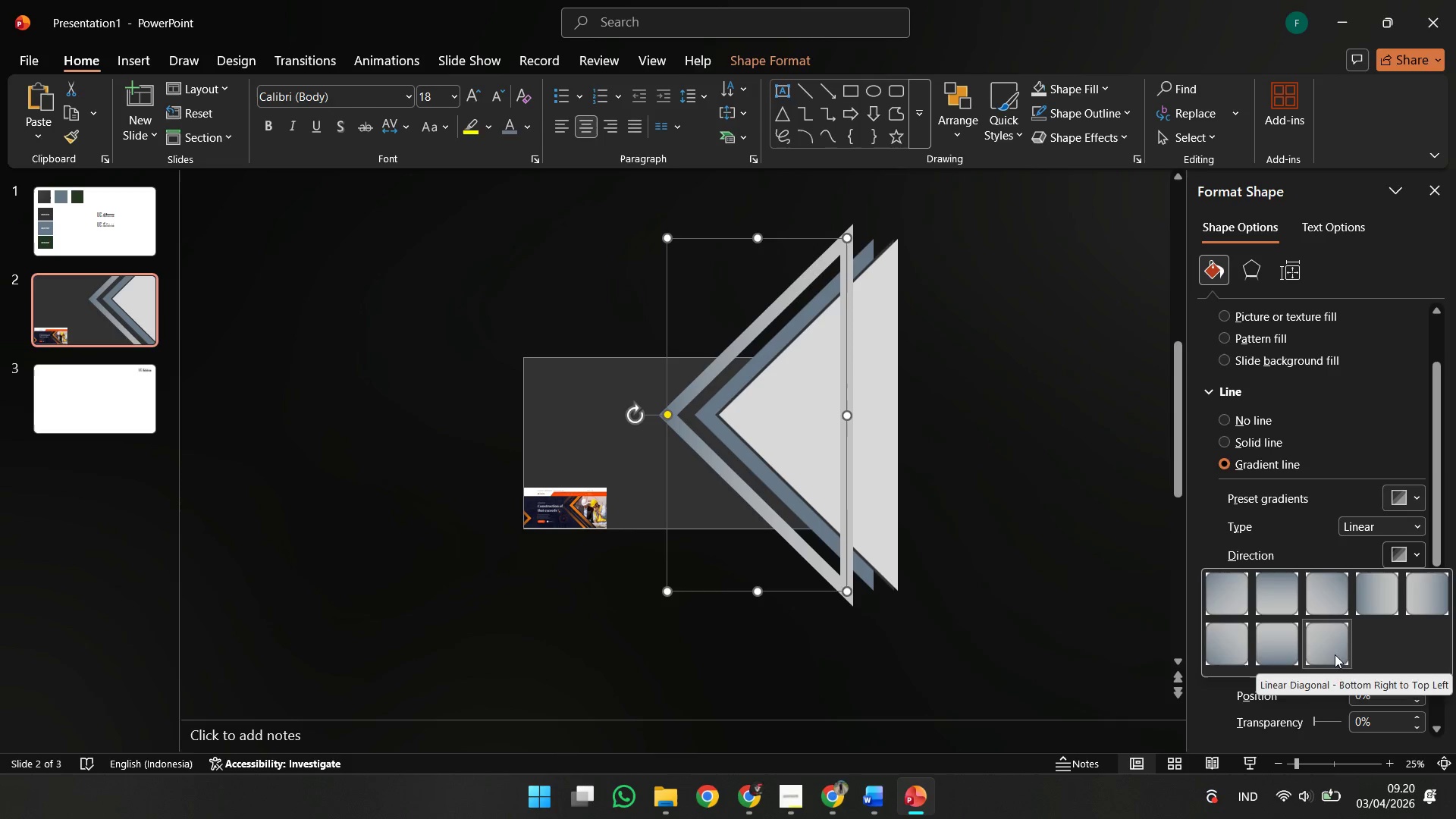 
left_click([1276, 636])
 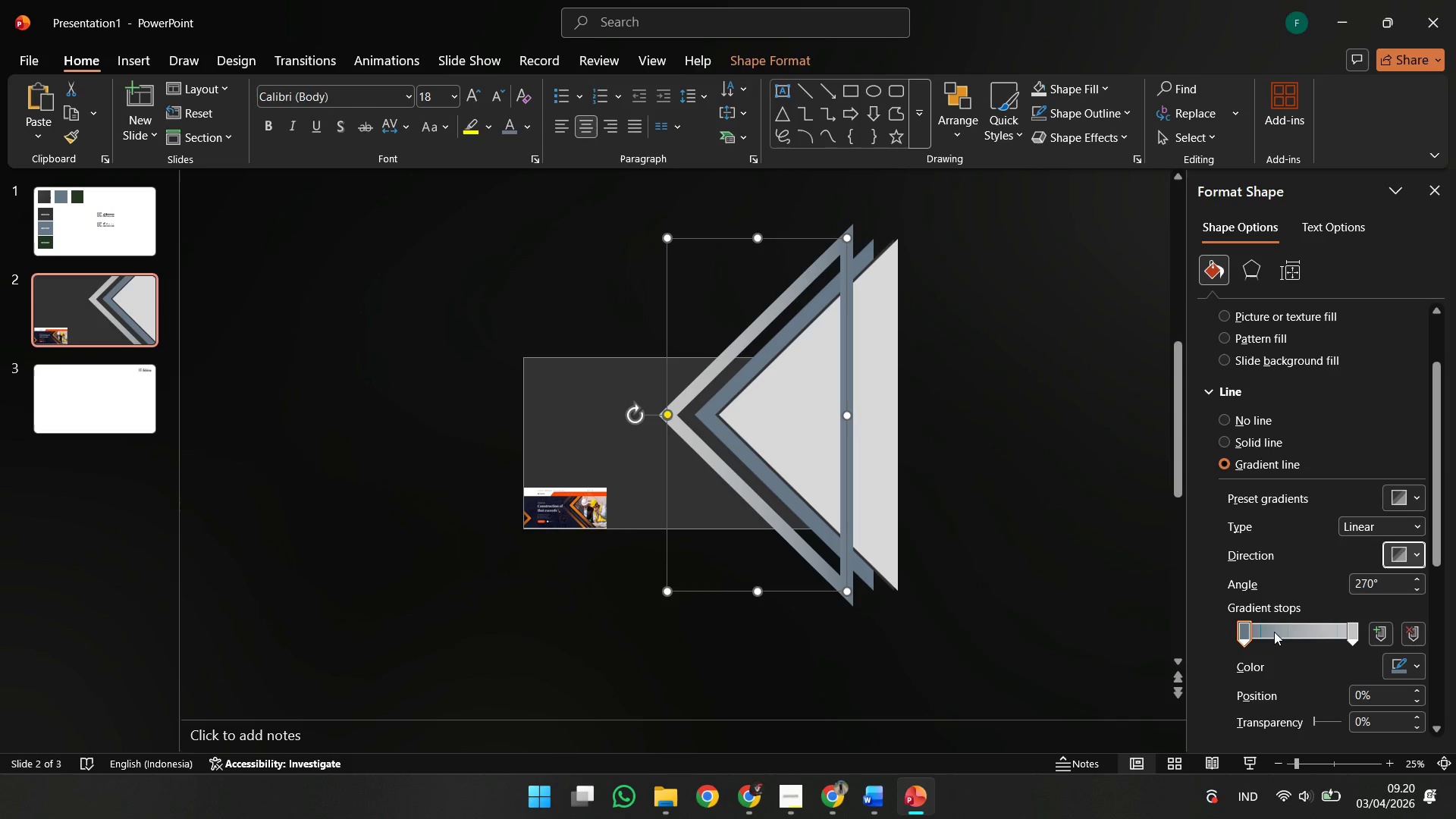 
hold_key(key=ControlLeft, duration=0.39)
scroll: coordinate [1093, 572], scroll_direction: up, amount: 1.0
 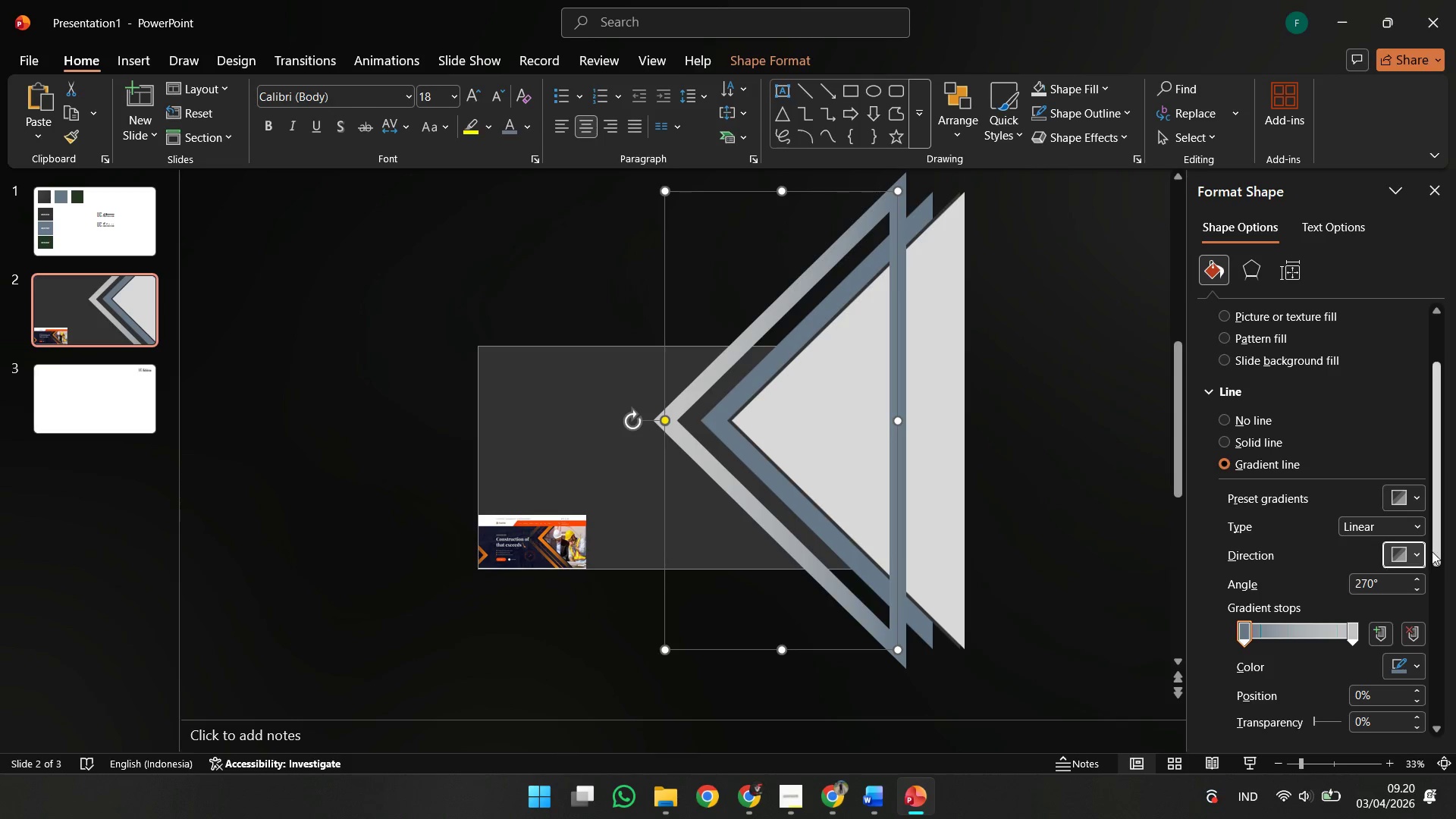 
left_click([1407, 547])
 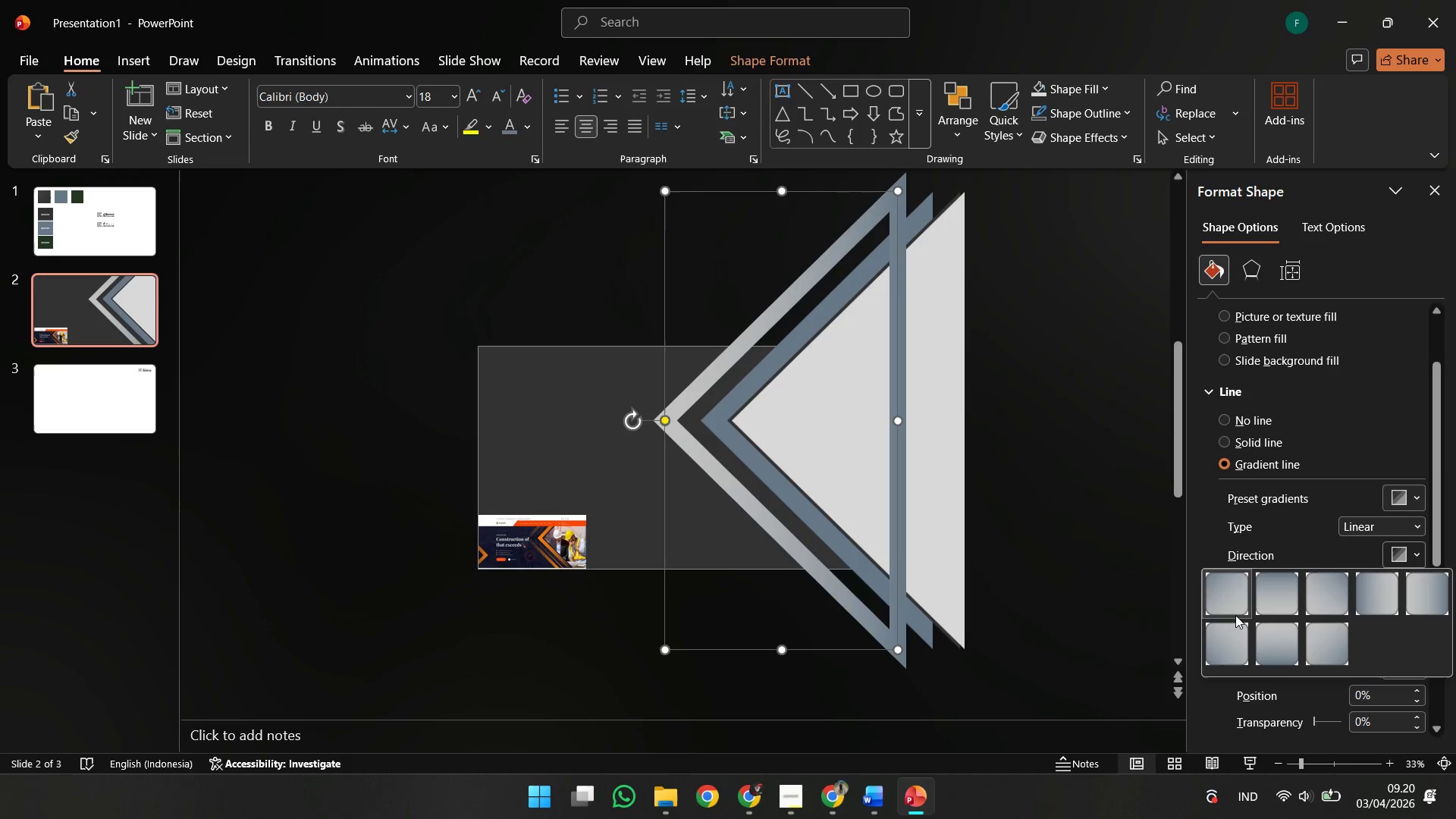 
left_click([1424, 592])
 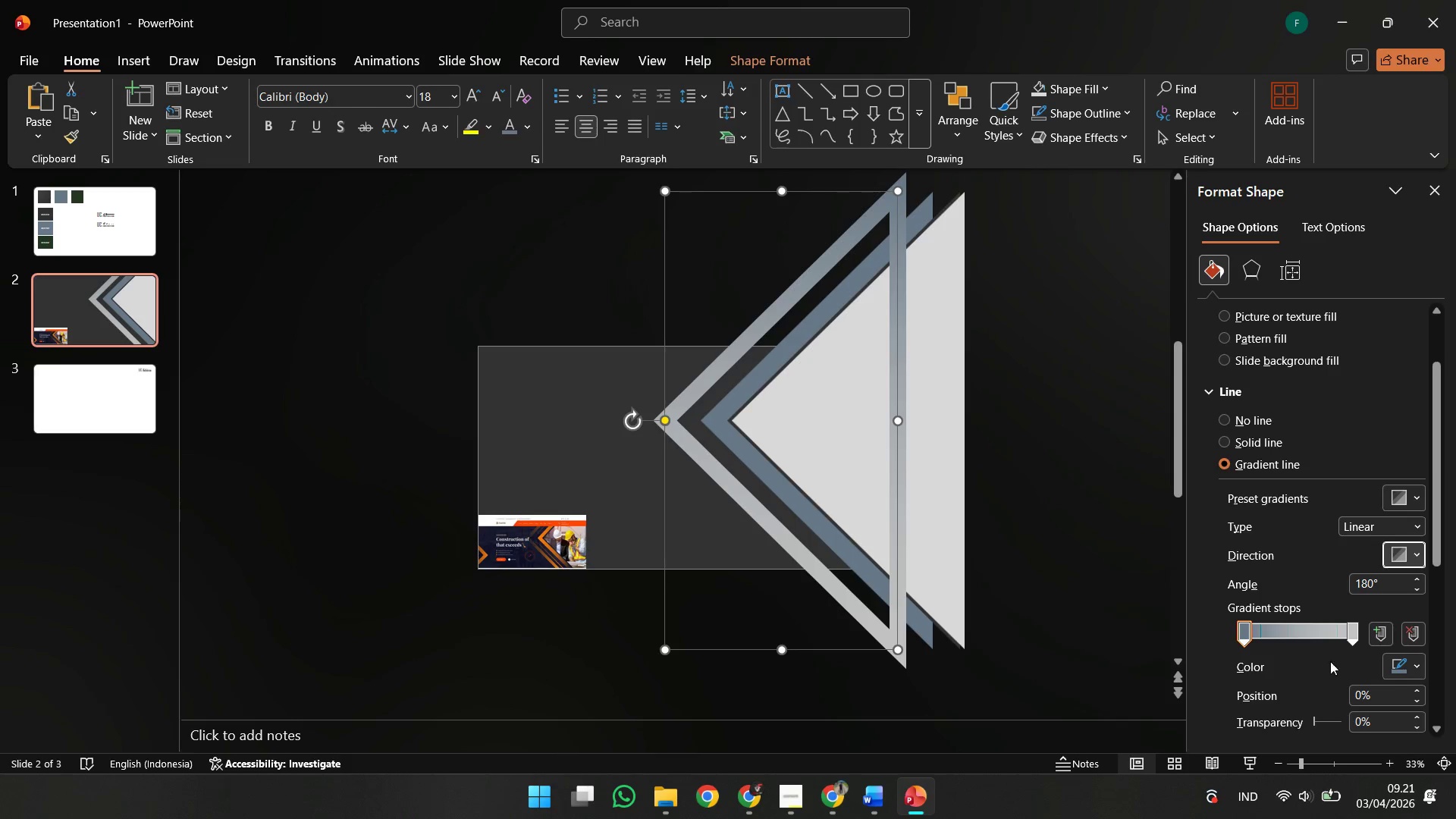 
left_click([1403, 676])
 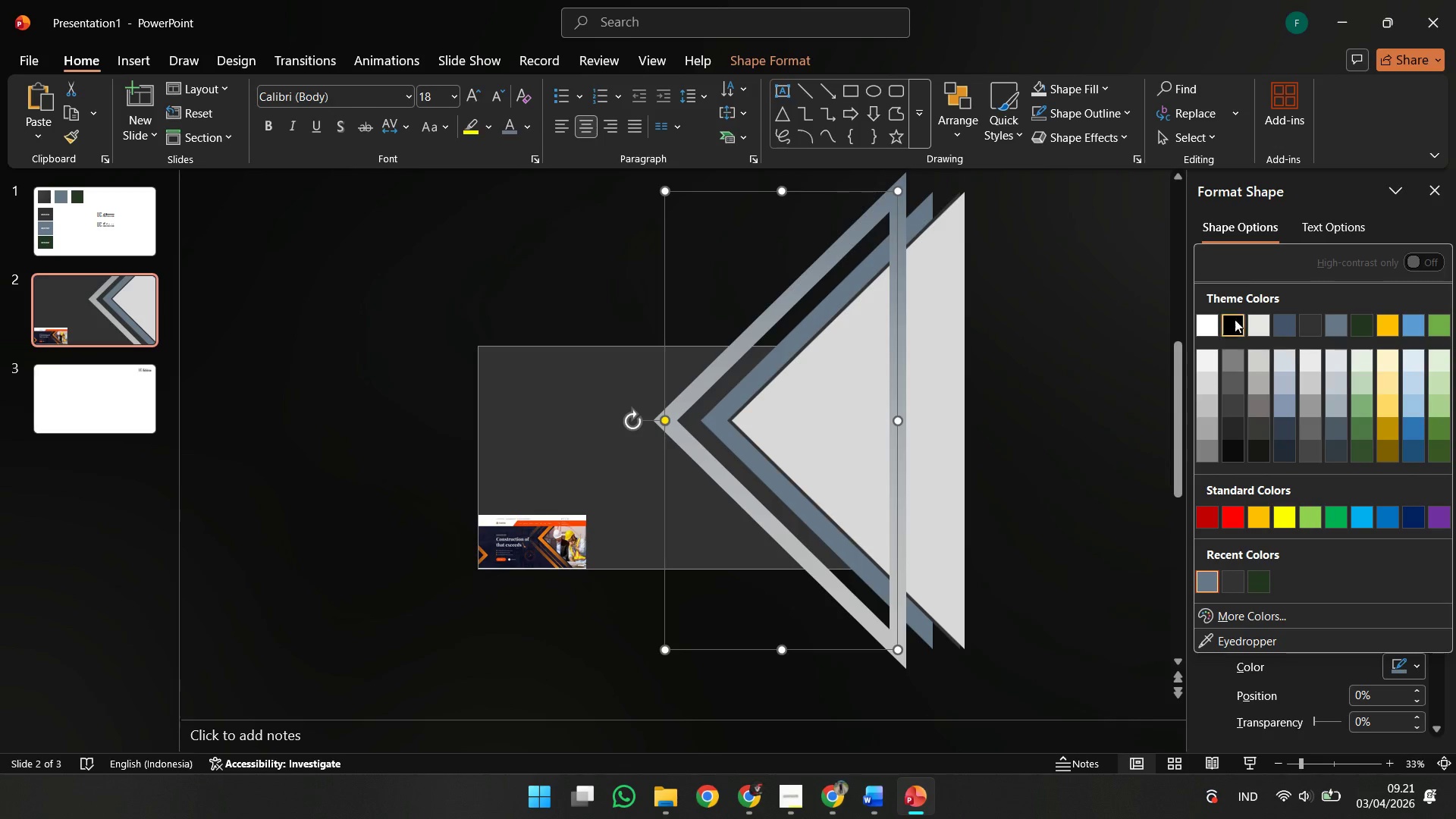 
left_click([1236, 331])
 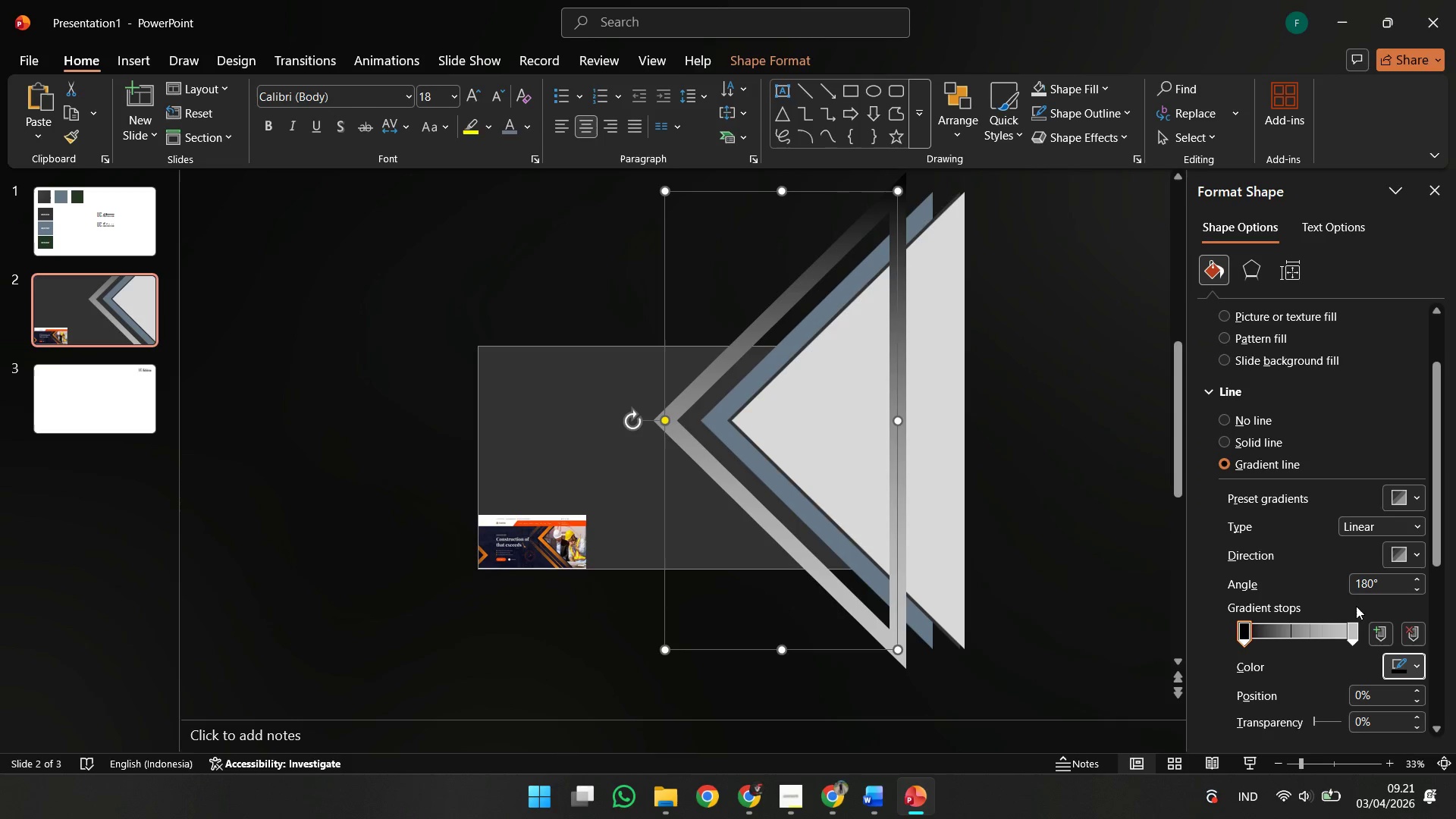 
left_click_drag(start_coordinate=[1353, 634], to_coordinate=[1288, 643])
 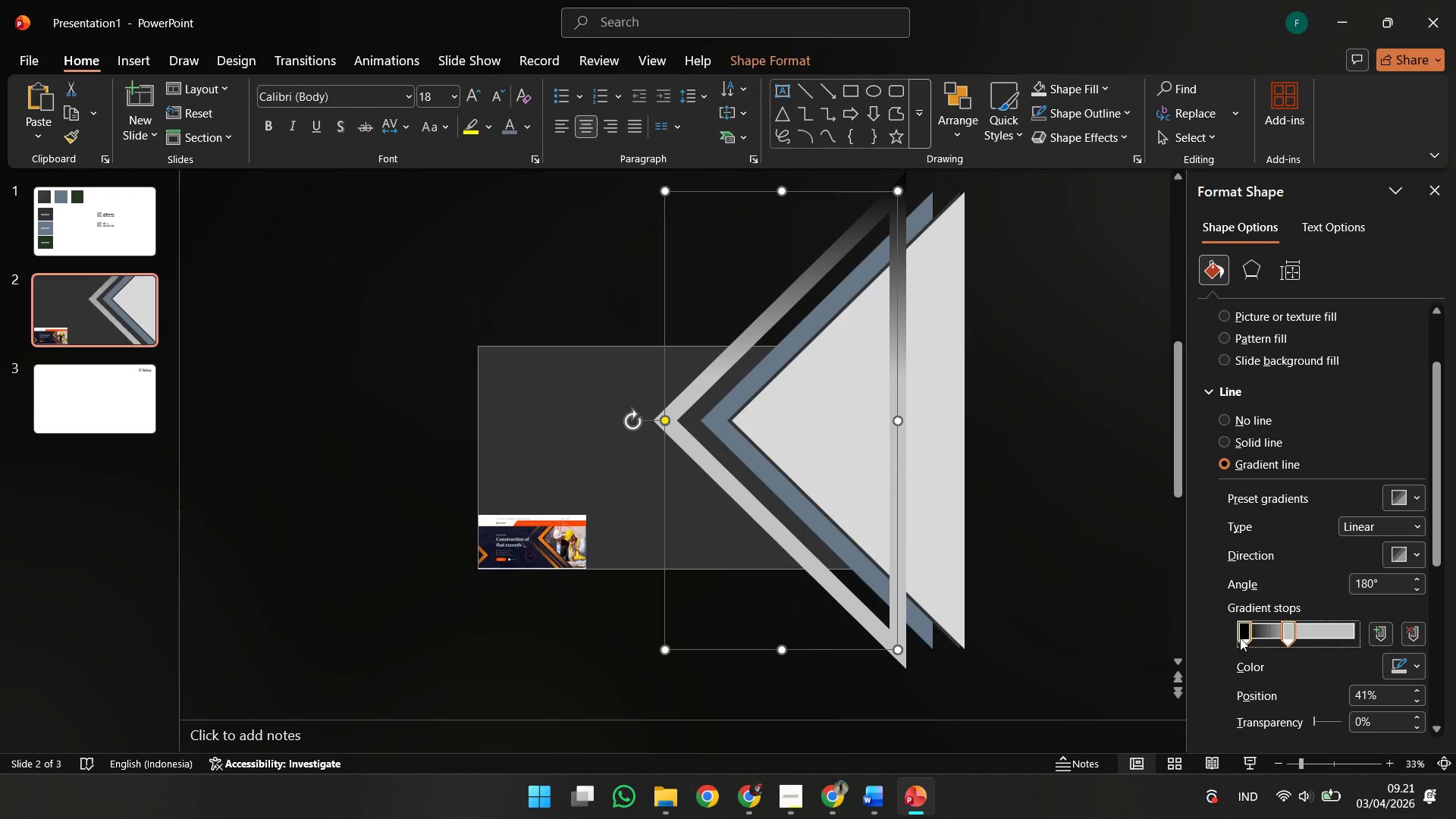 
left_click_drag(start_coordinate=[1240, 638], to_coordinate=[1383, 639])
 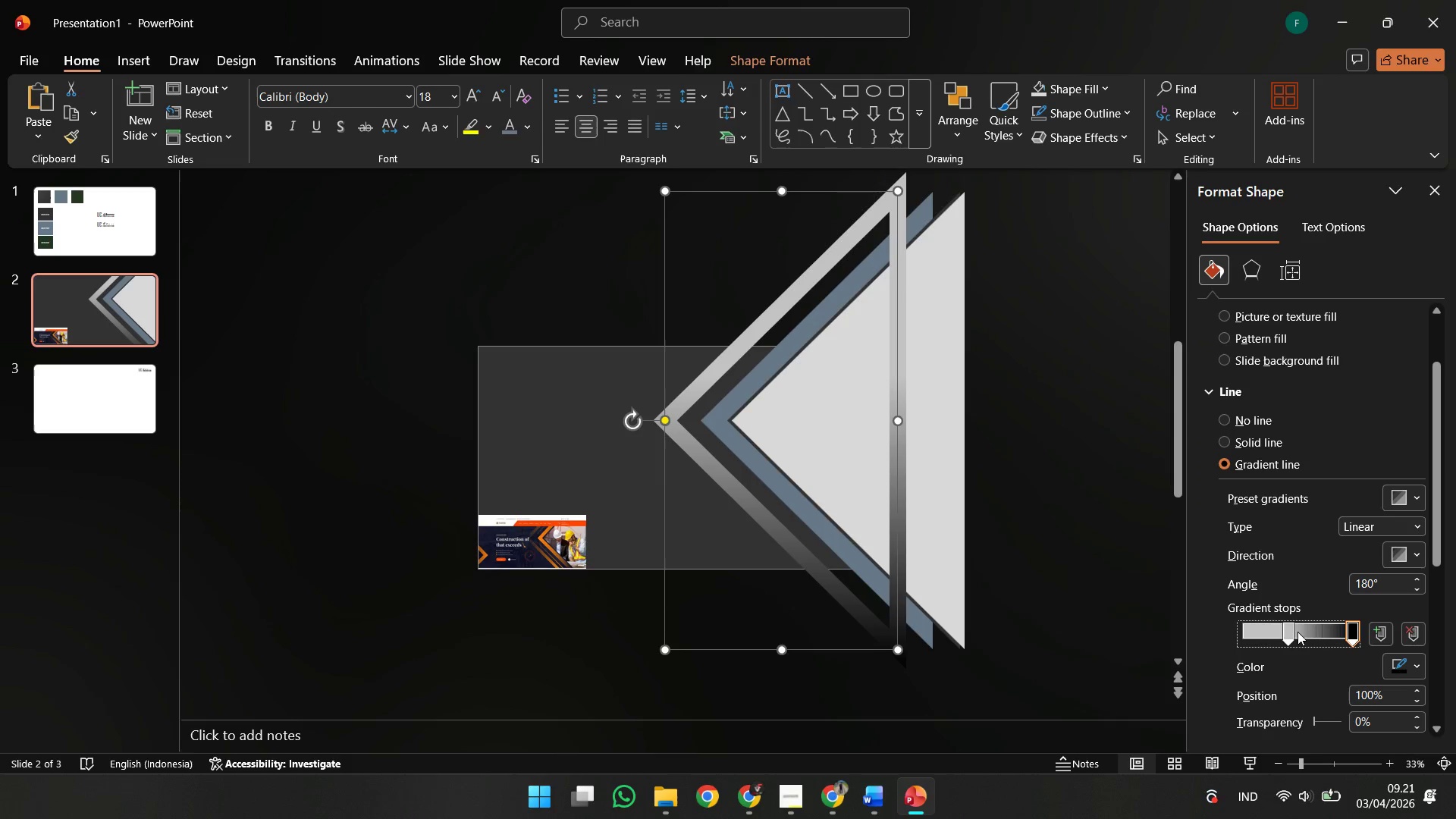 
left_click_drag(start_coordinate=[1282, 631], to_coordinate=[1150, 635])
 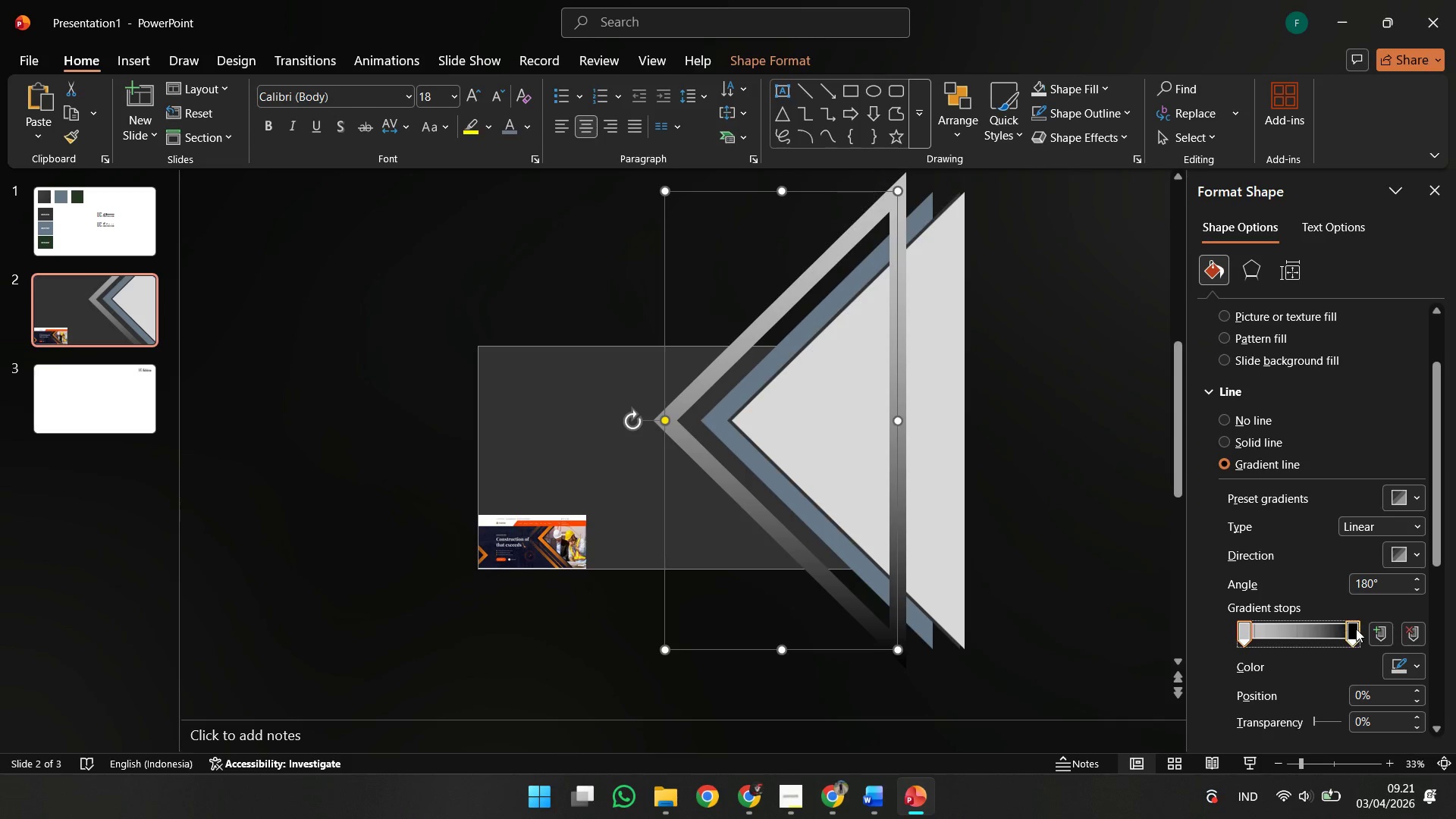 
left_click_drag(start_coordinate=[1358, 629], to_coordinate=[1348, 630])
 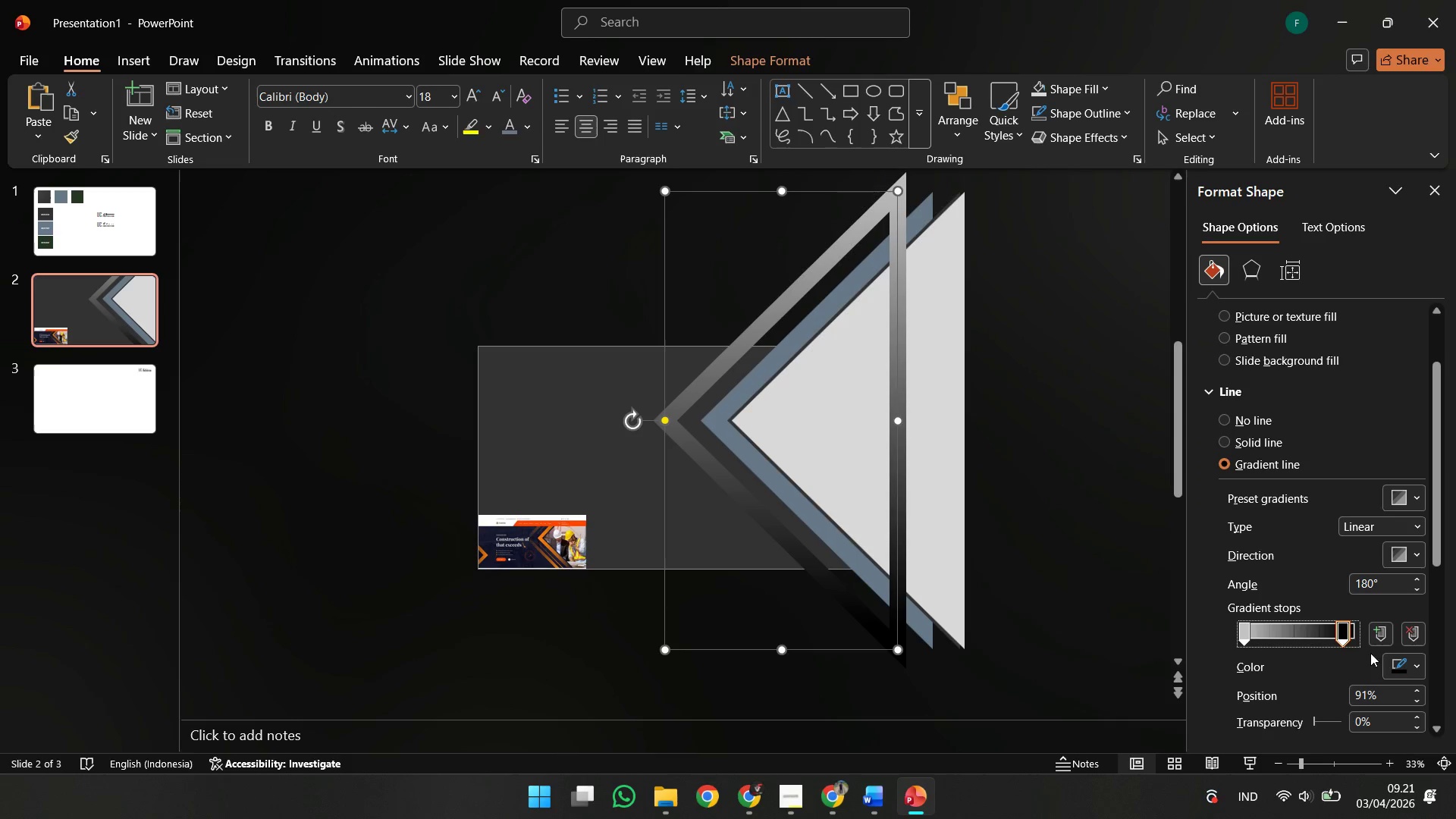 
left_click([1395, 662])
 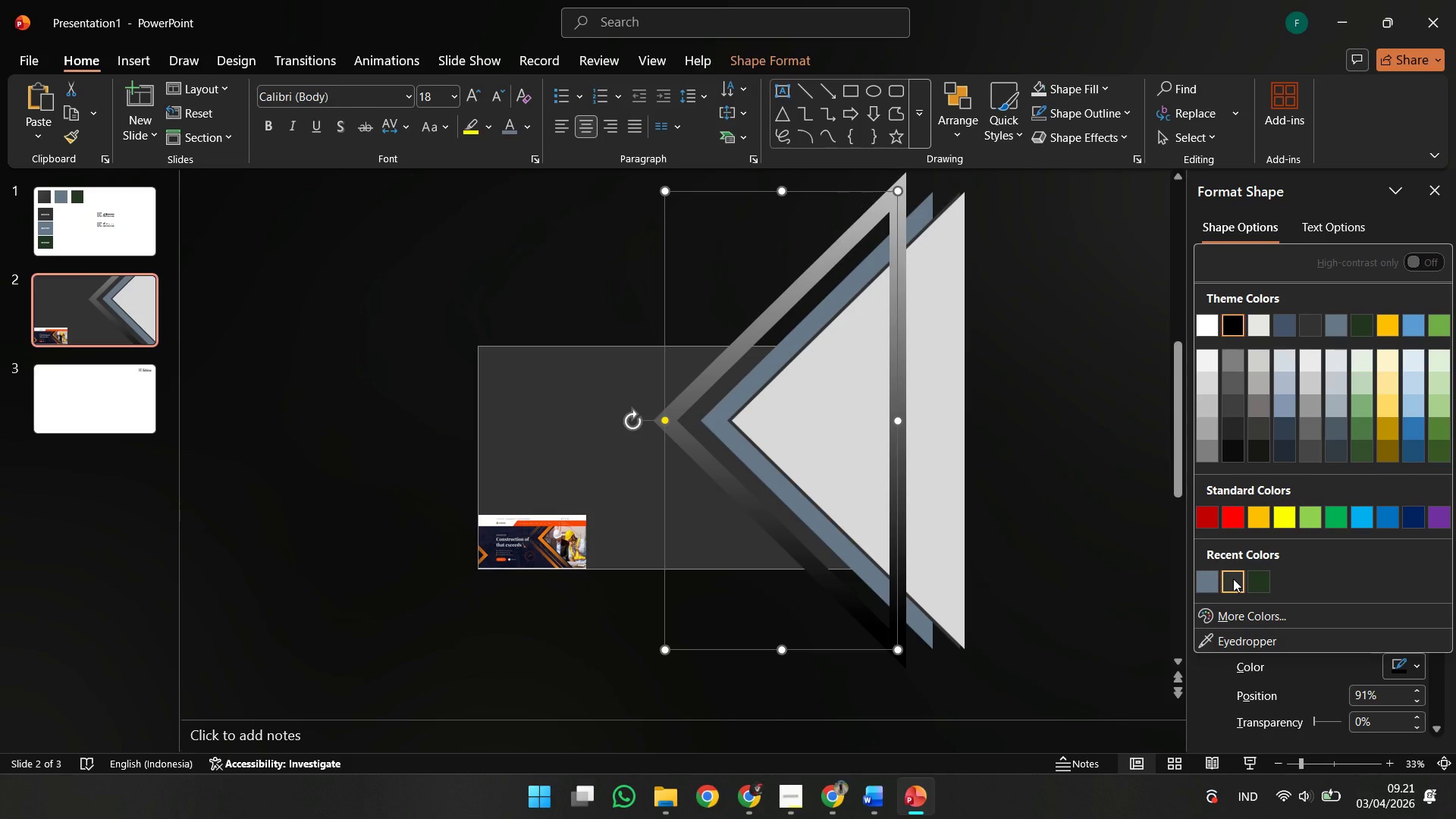 
left_click([1233, 579])
 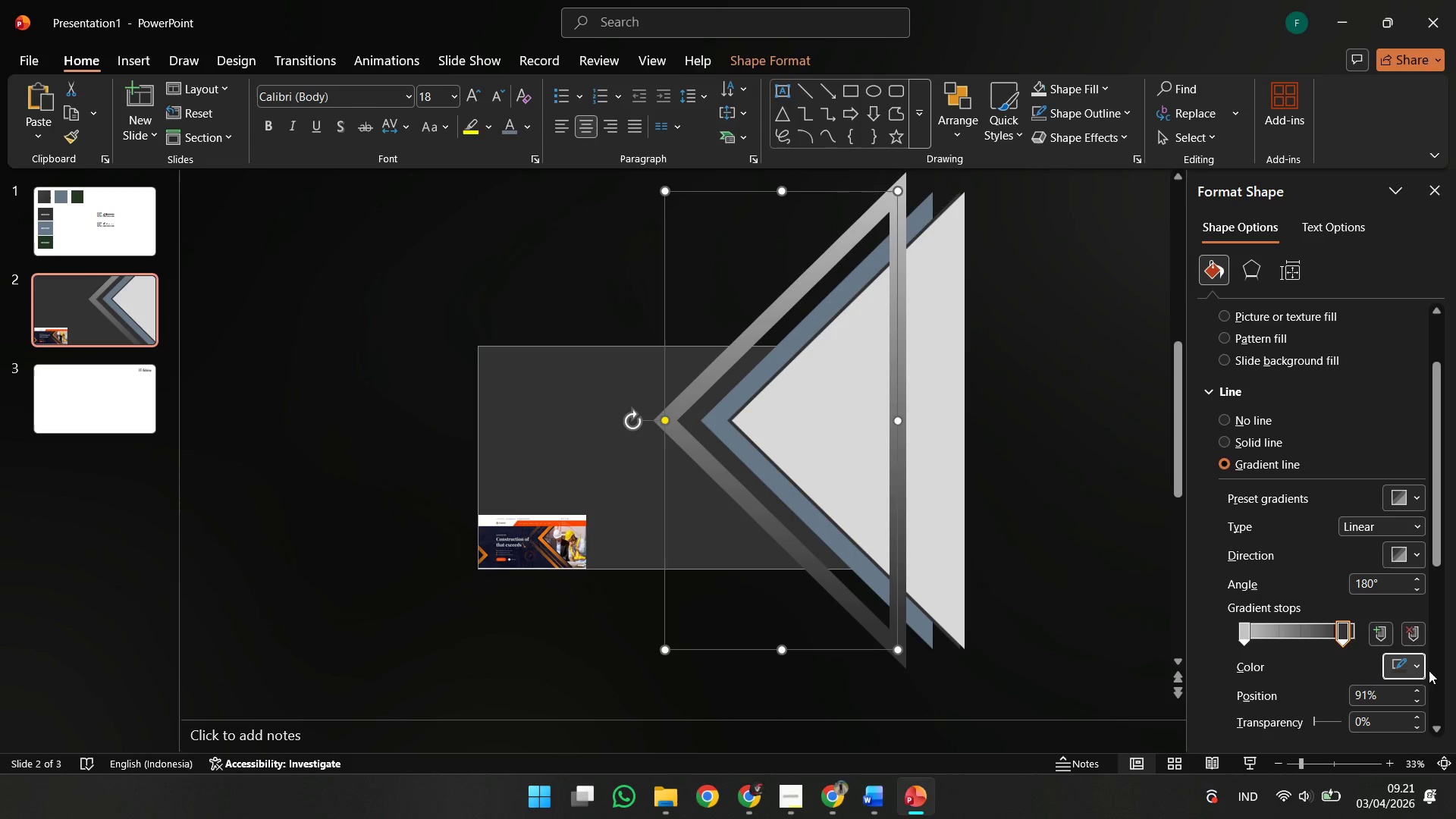 
left_click([1423, 673])
 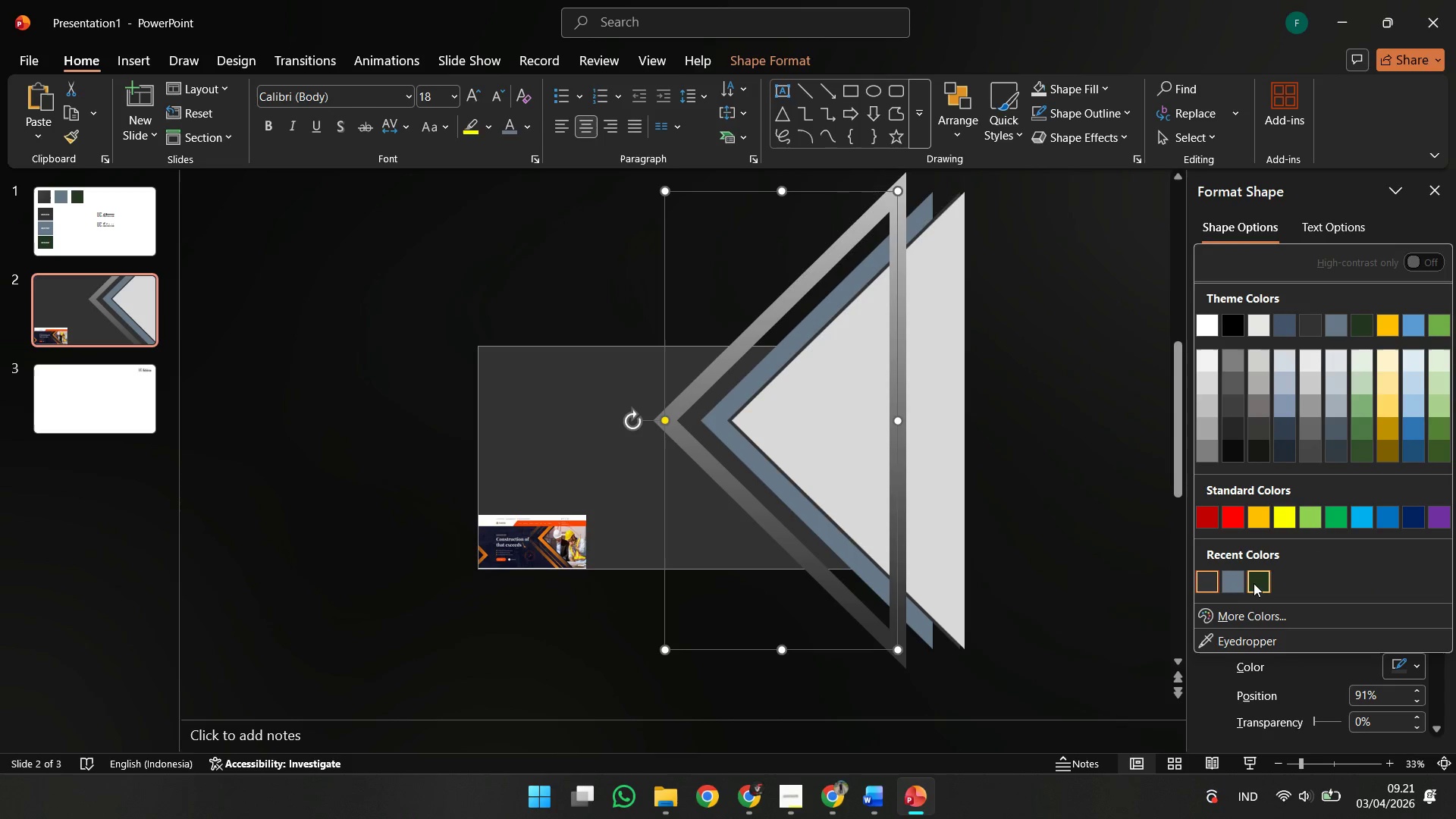 
left_click([1236, 579])
 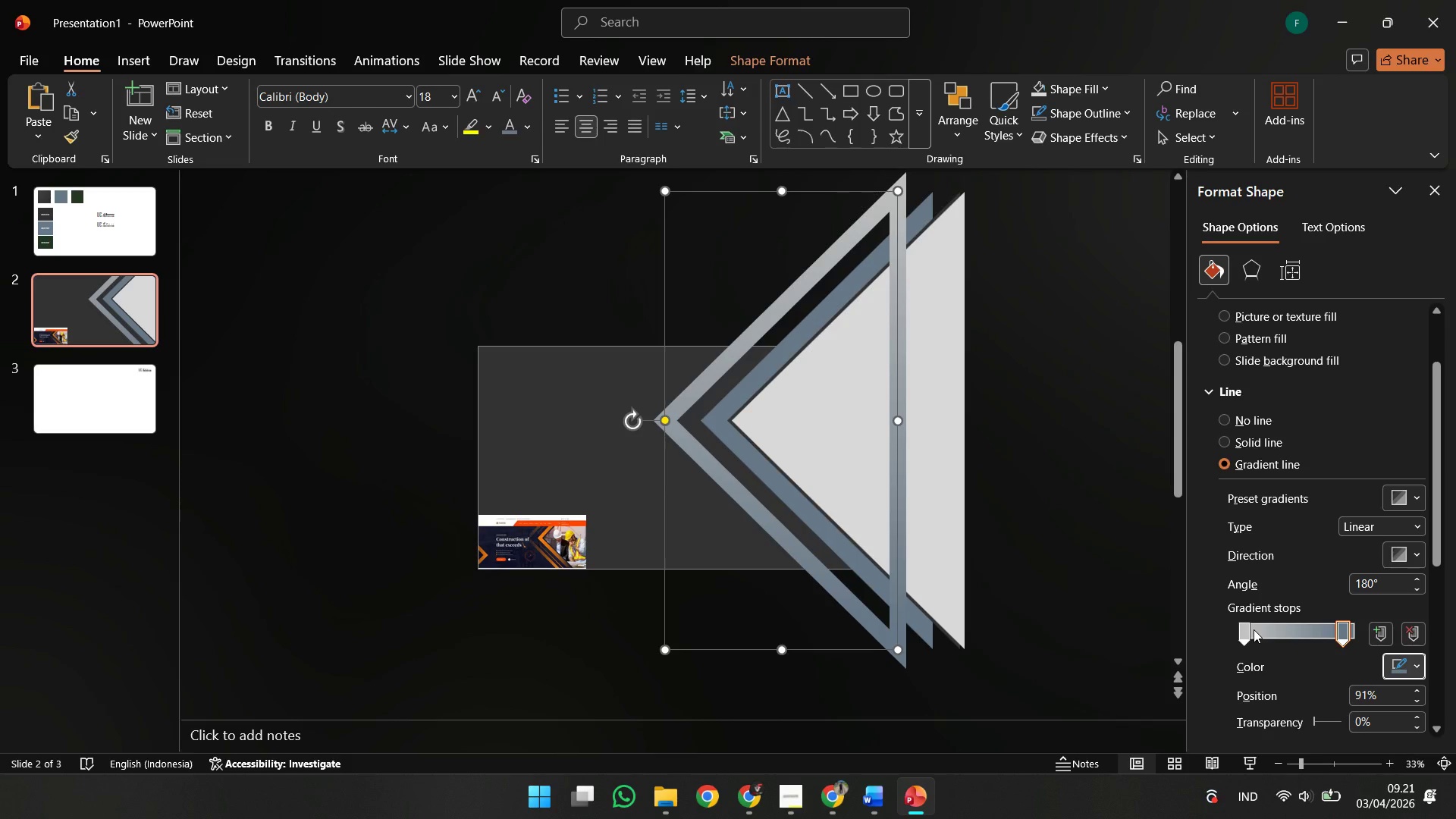 
left_click([1249, 632])
 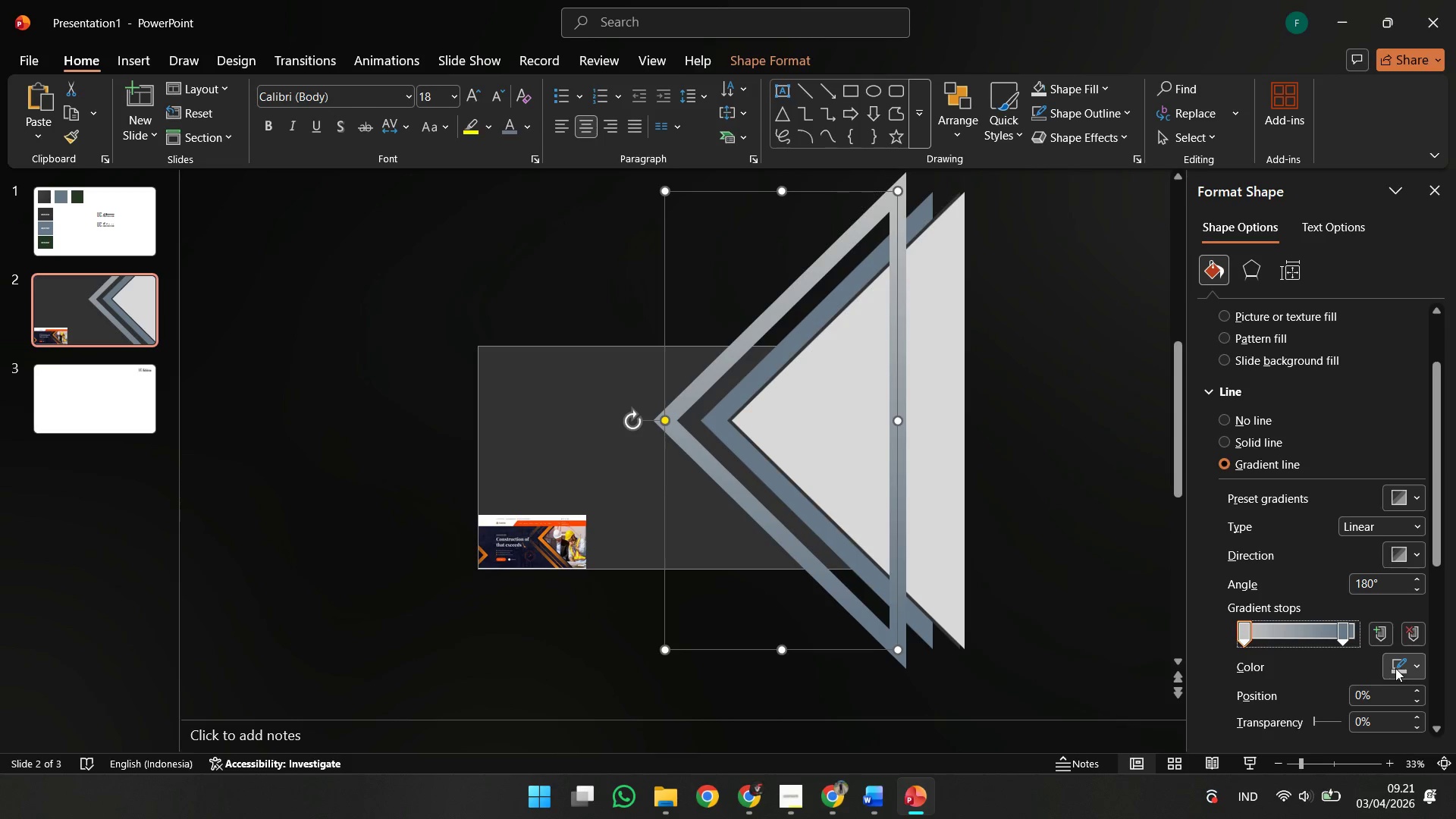 
left_click([1397, 668])
 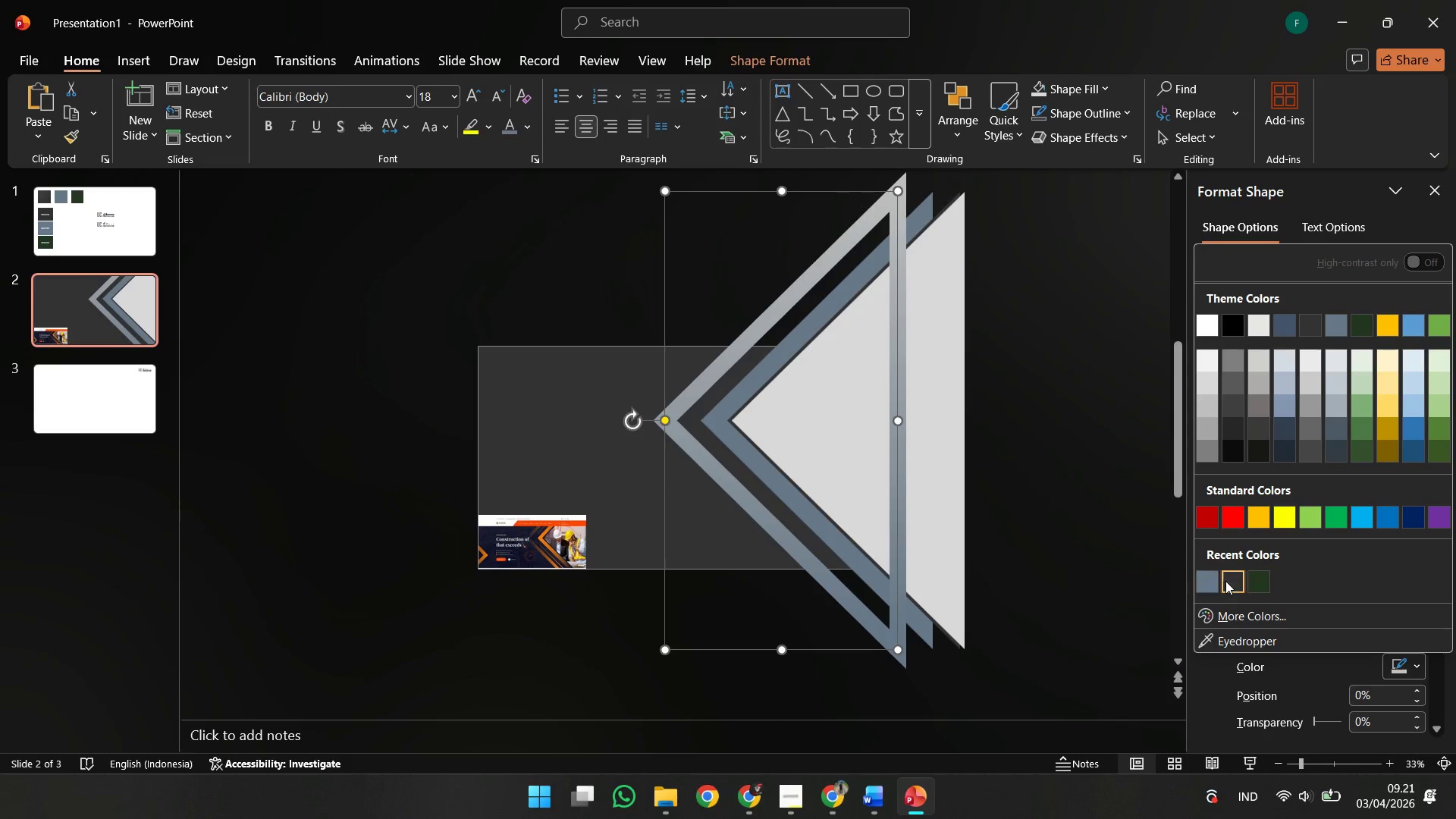 
left_click([1226, 581])
 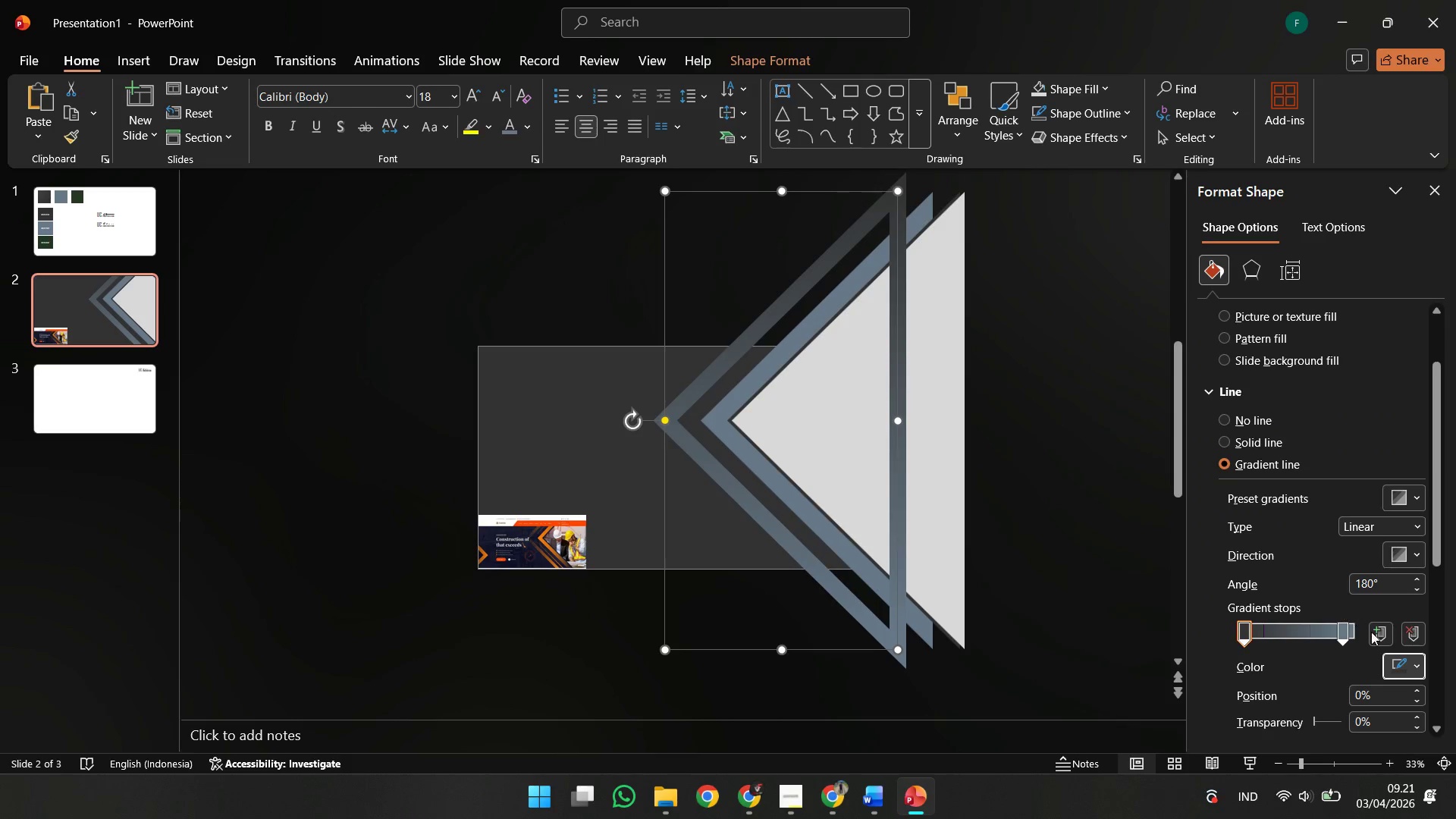 
left_click([1390, 661])
 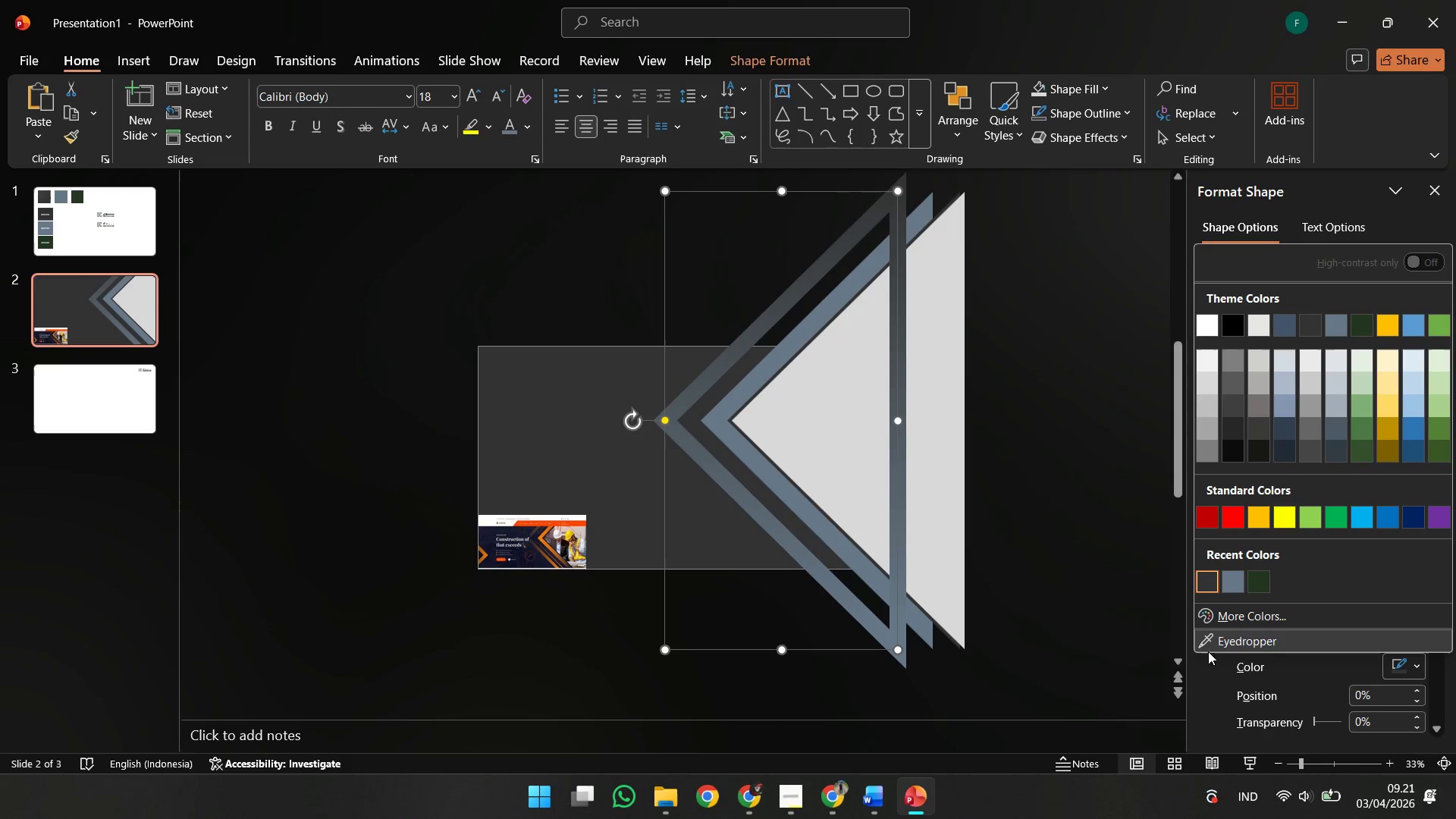 
left_click([1197, 673])
 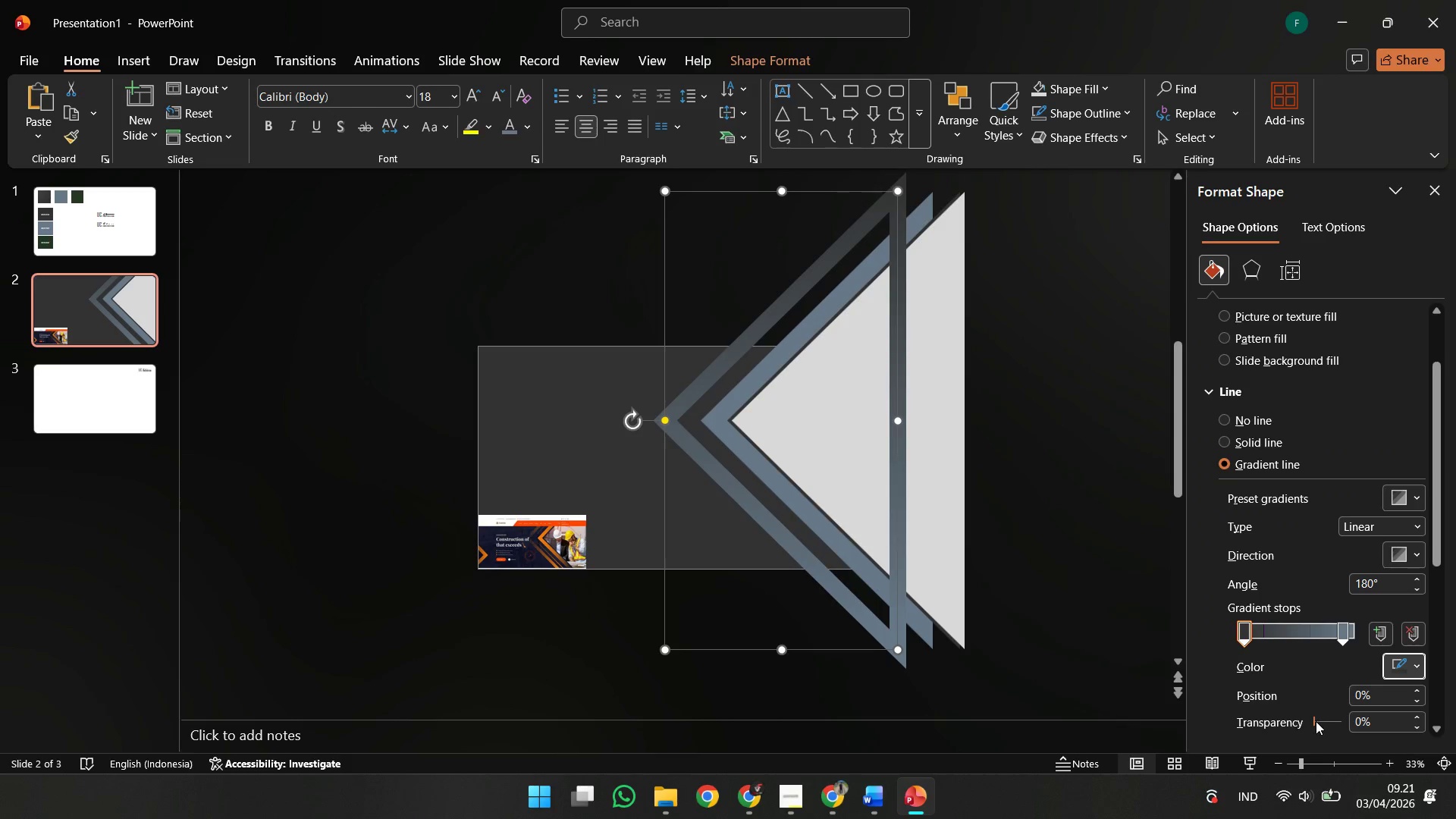 
left_click_drag(start_coordinate=[1315, 721], to_coordinate=[1392, 722])
 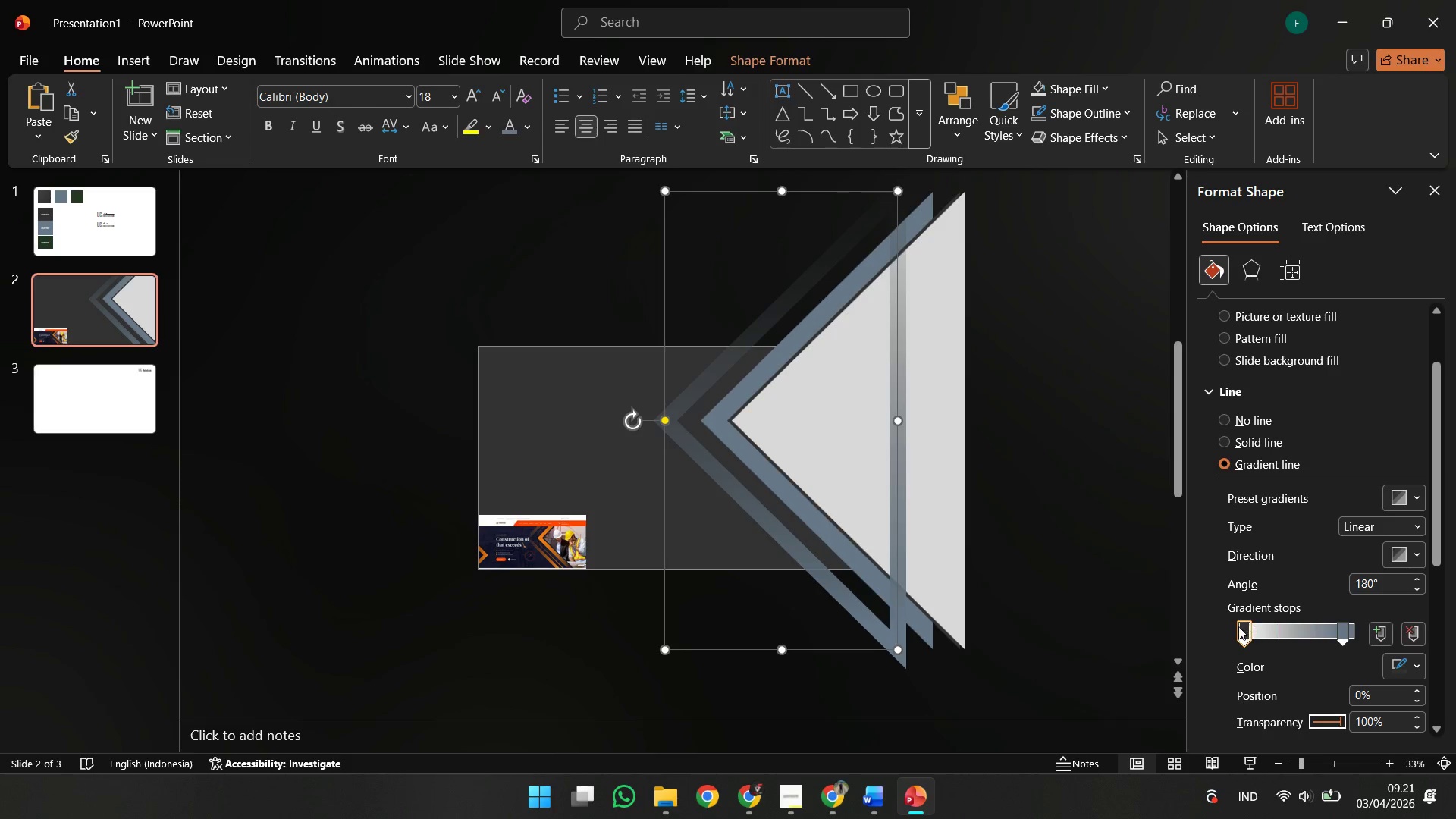 
left_click_drag(start_coordinate=[1238, 626], to_coordinate=[1259, 635])
 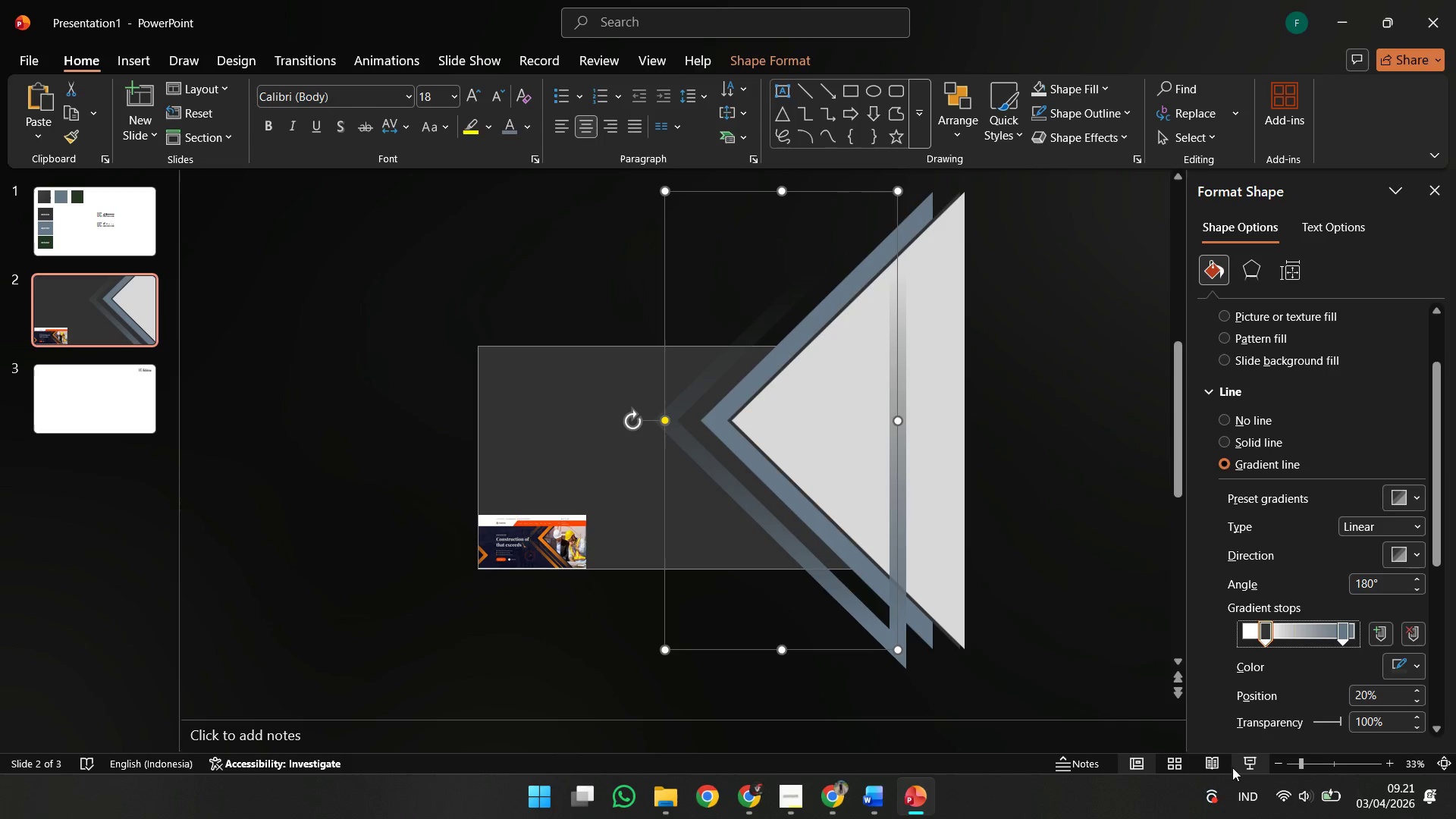 
left_click([1212, 762])
 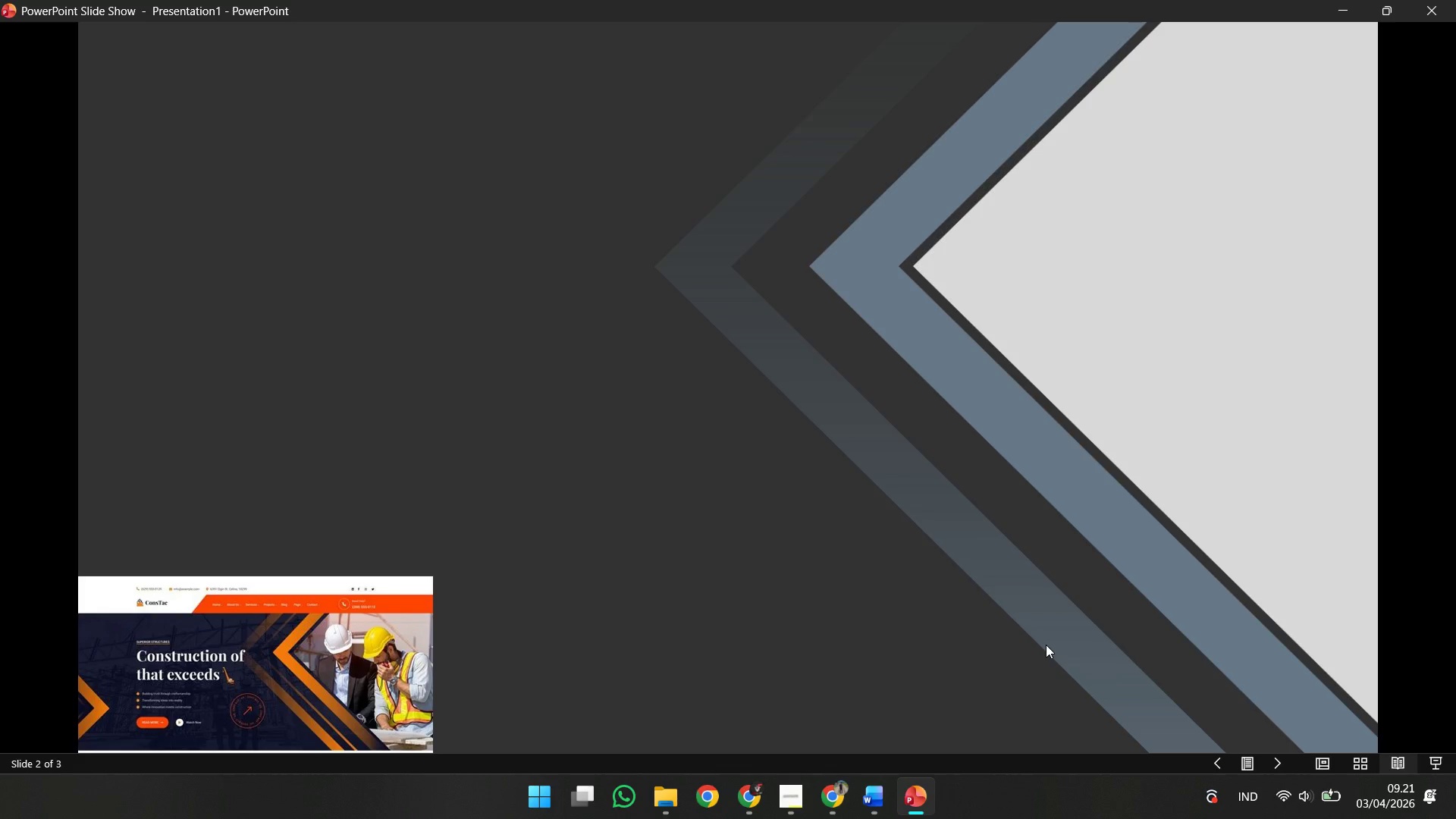 
key(Escape)
 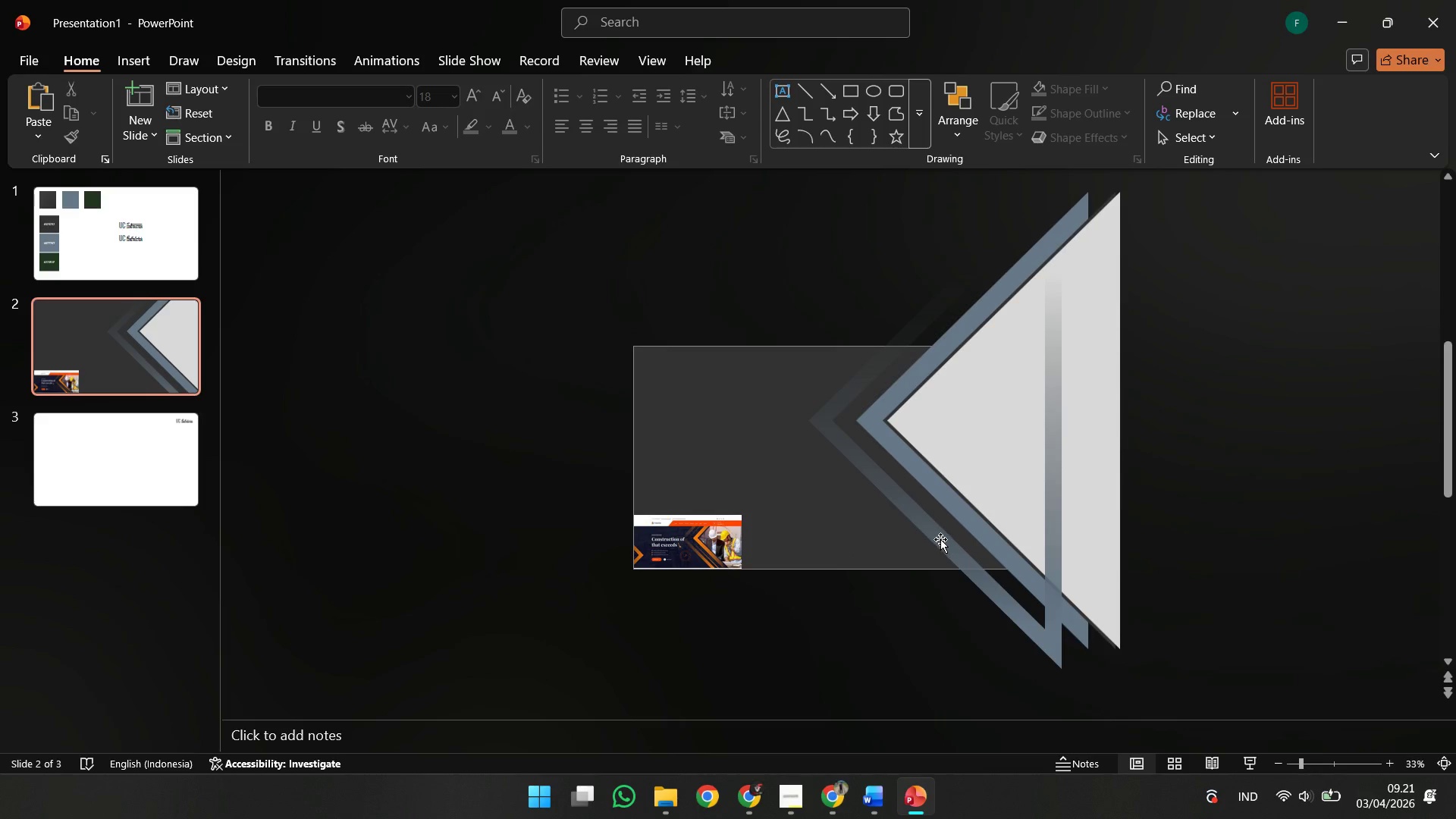 
left_click([940, 539])
 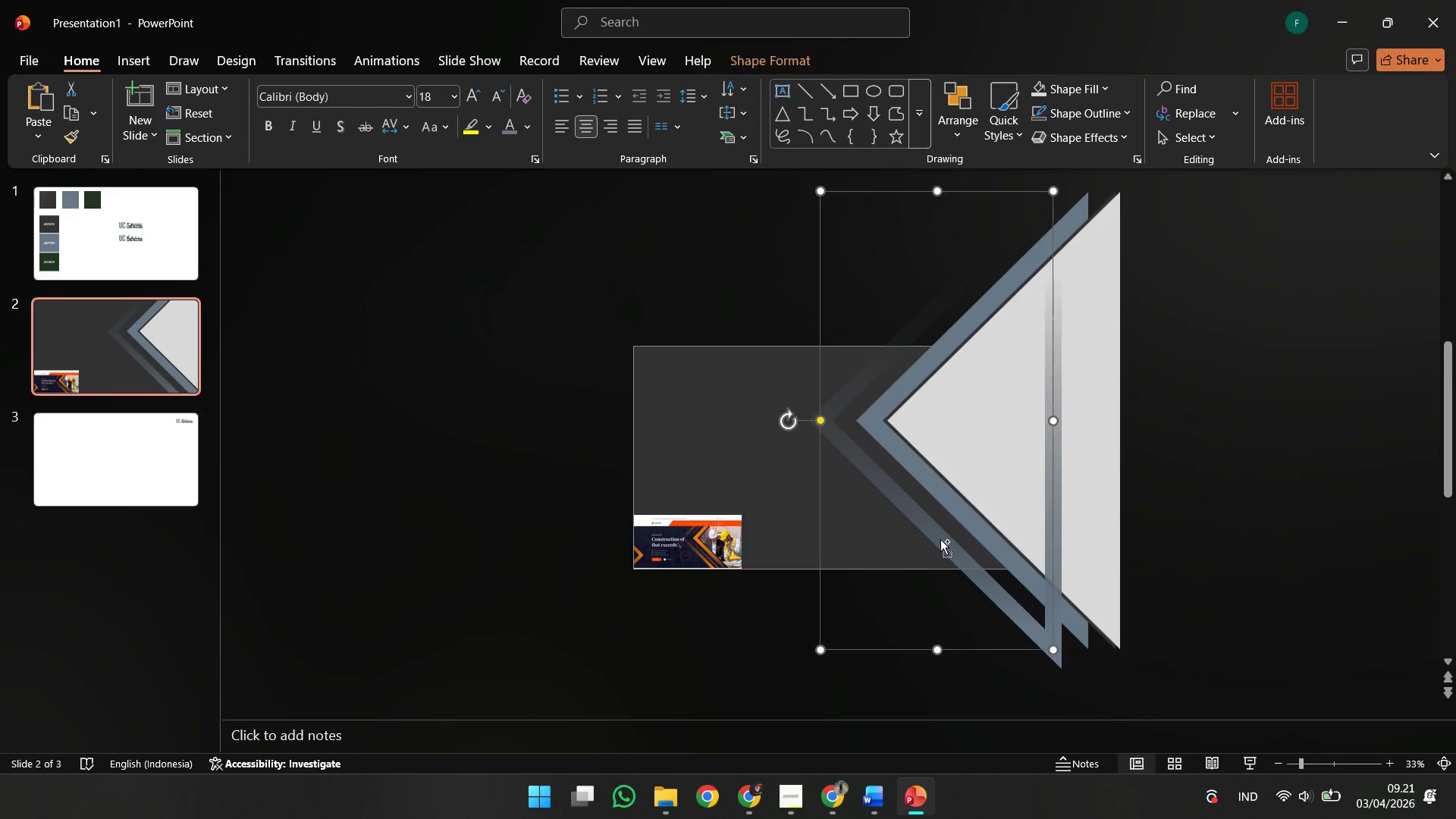 
hold_key(key=ControlLeft, duration=0.36)
scroll: coordinate [940, 539], scroll_direction: up, amount: 3.0
 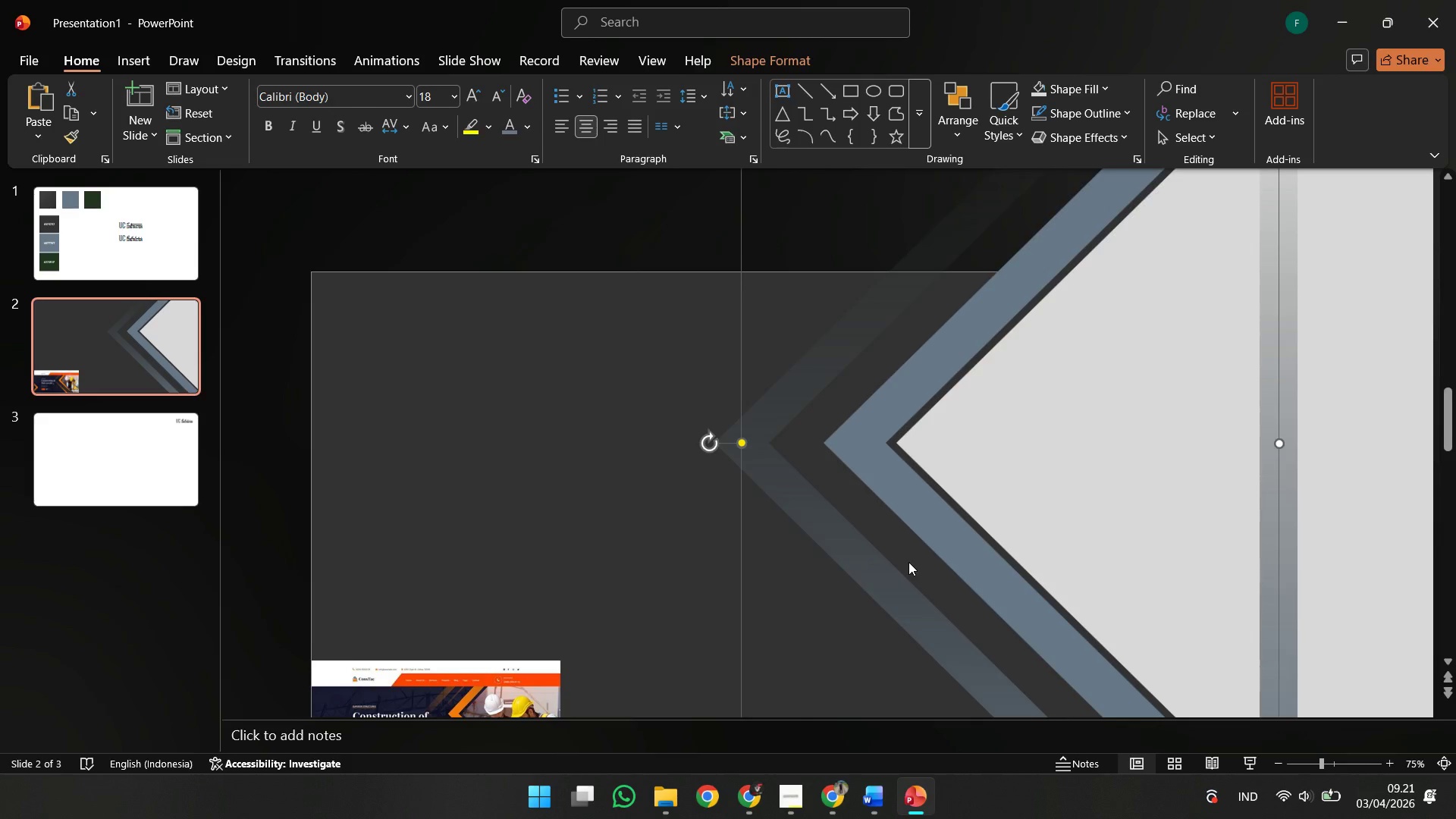 
hold_key(key=ShiftLeft, duration=1.06)
 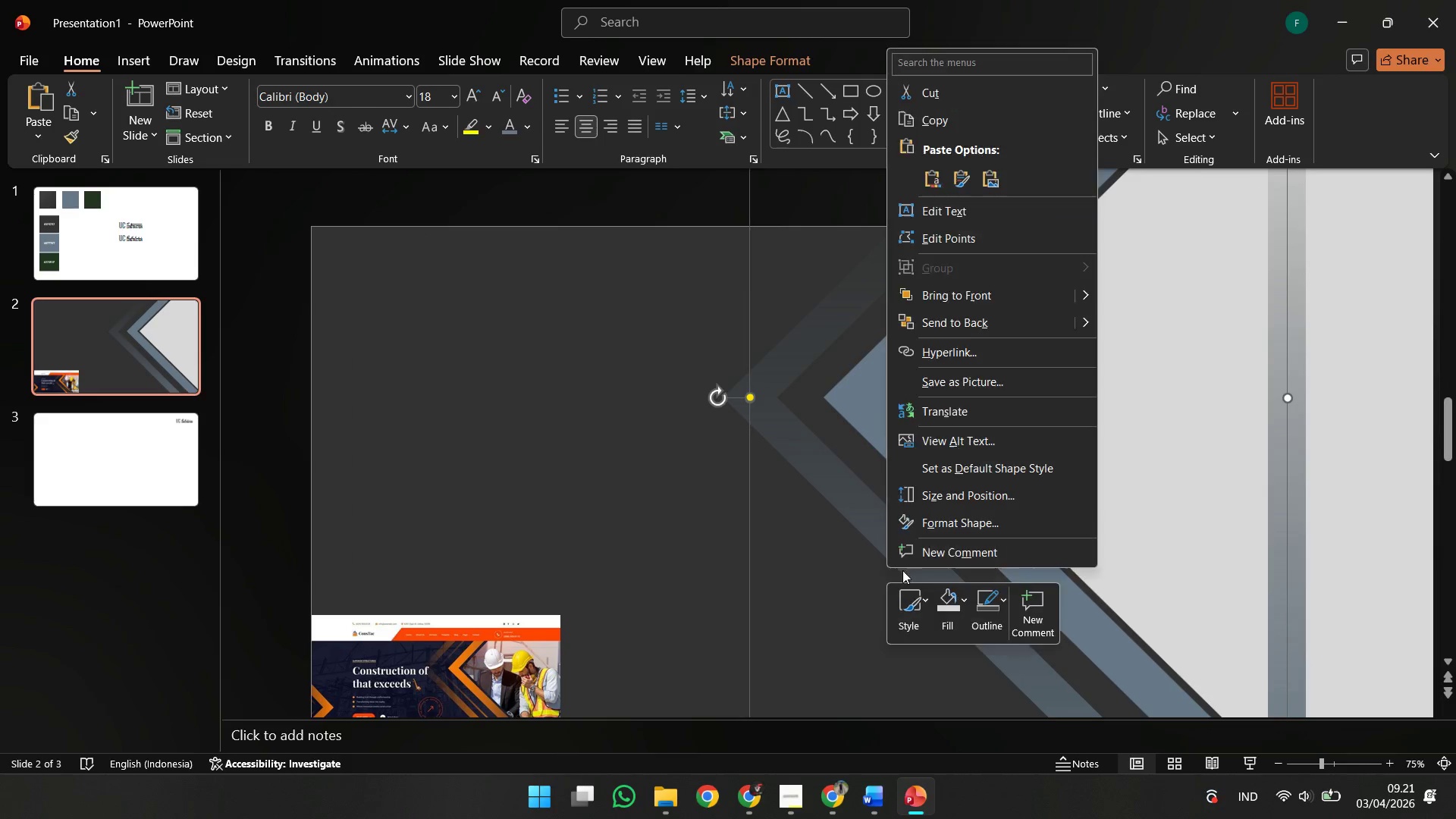 
scroll: coordinate [908, 562], scroll_direction: down, amount: 2.0
 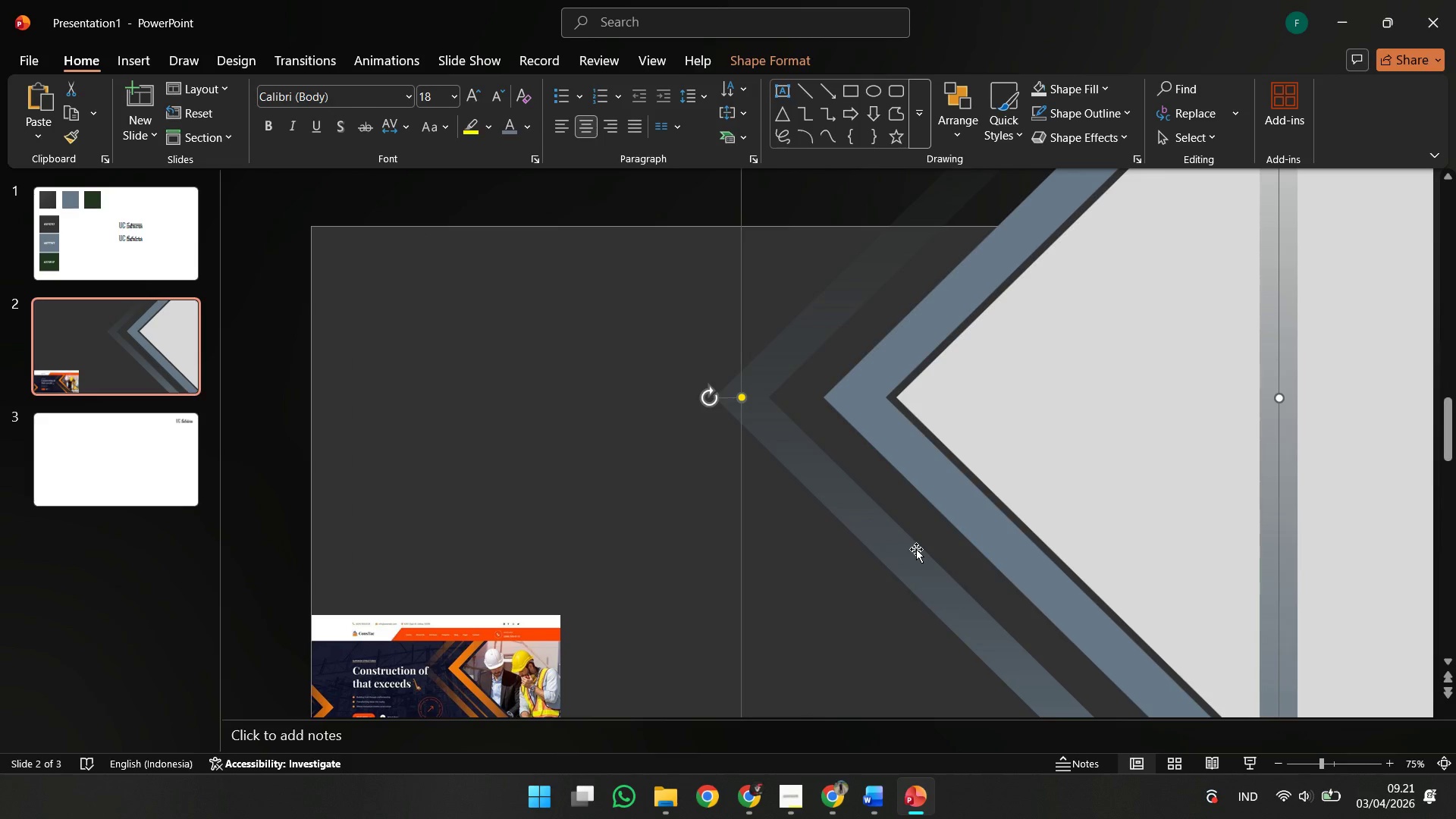 
left_click_drag(start_coordinate=[911, 551], to_coordinate=[919, 552])
 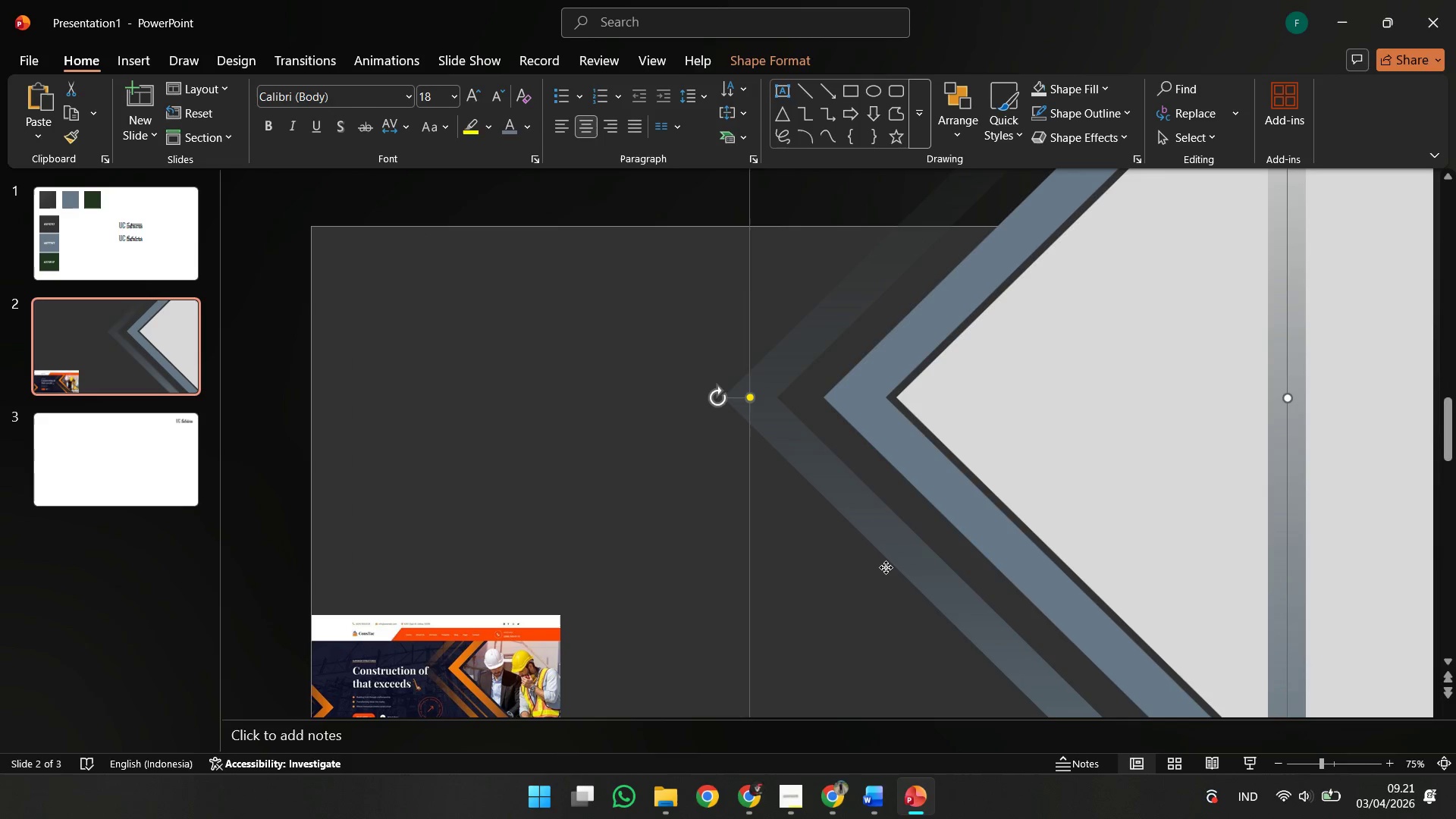 
right_click([886, 567])
 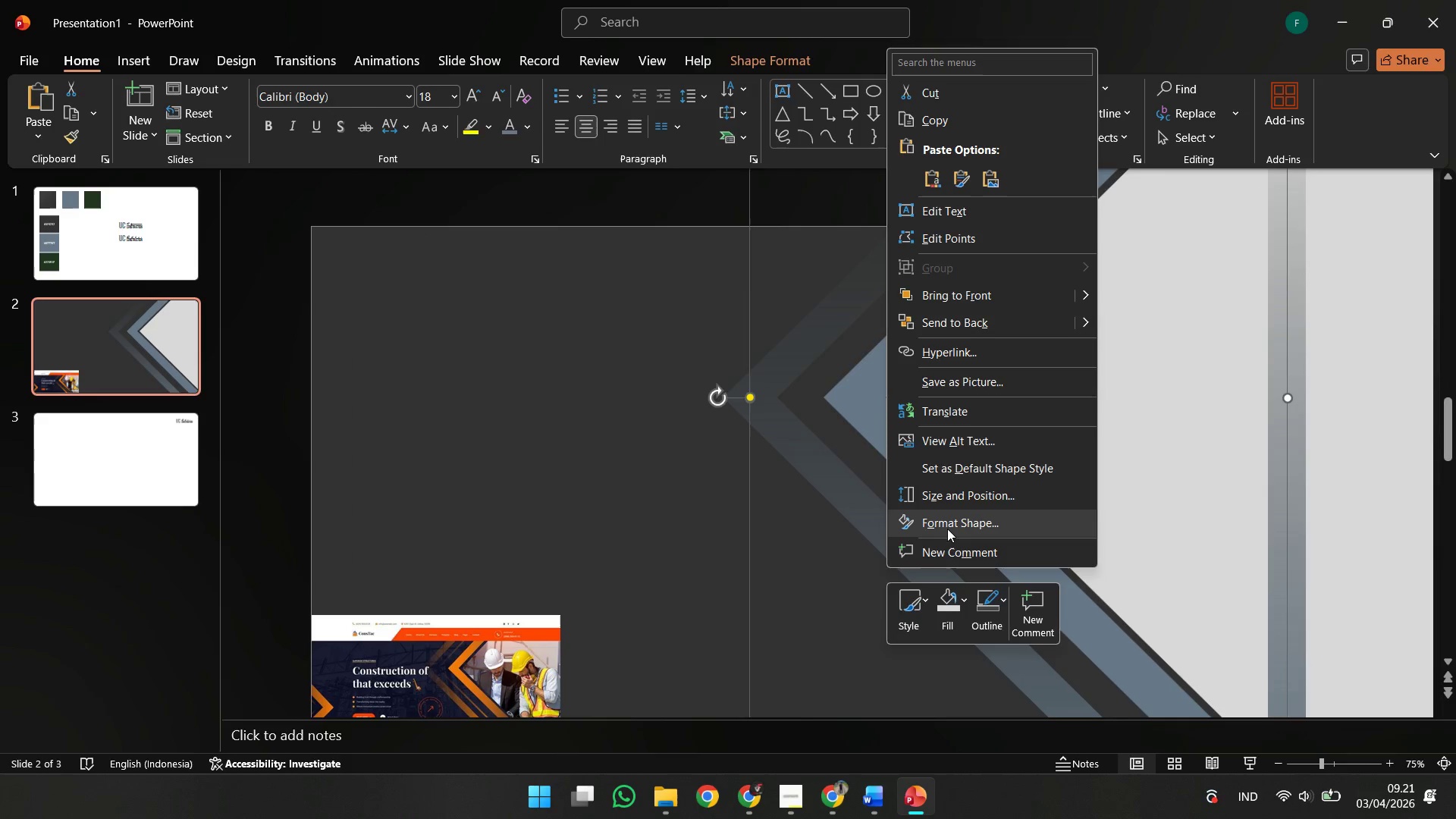 
left_click([948, 522])
 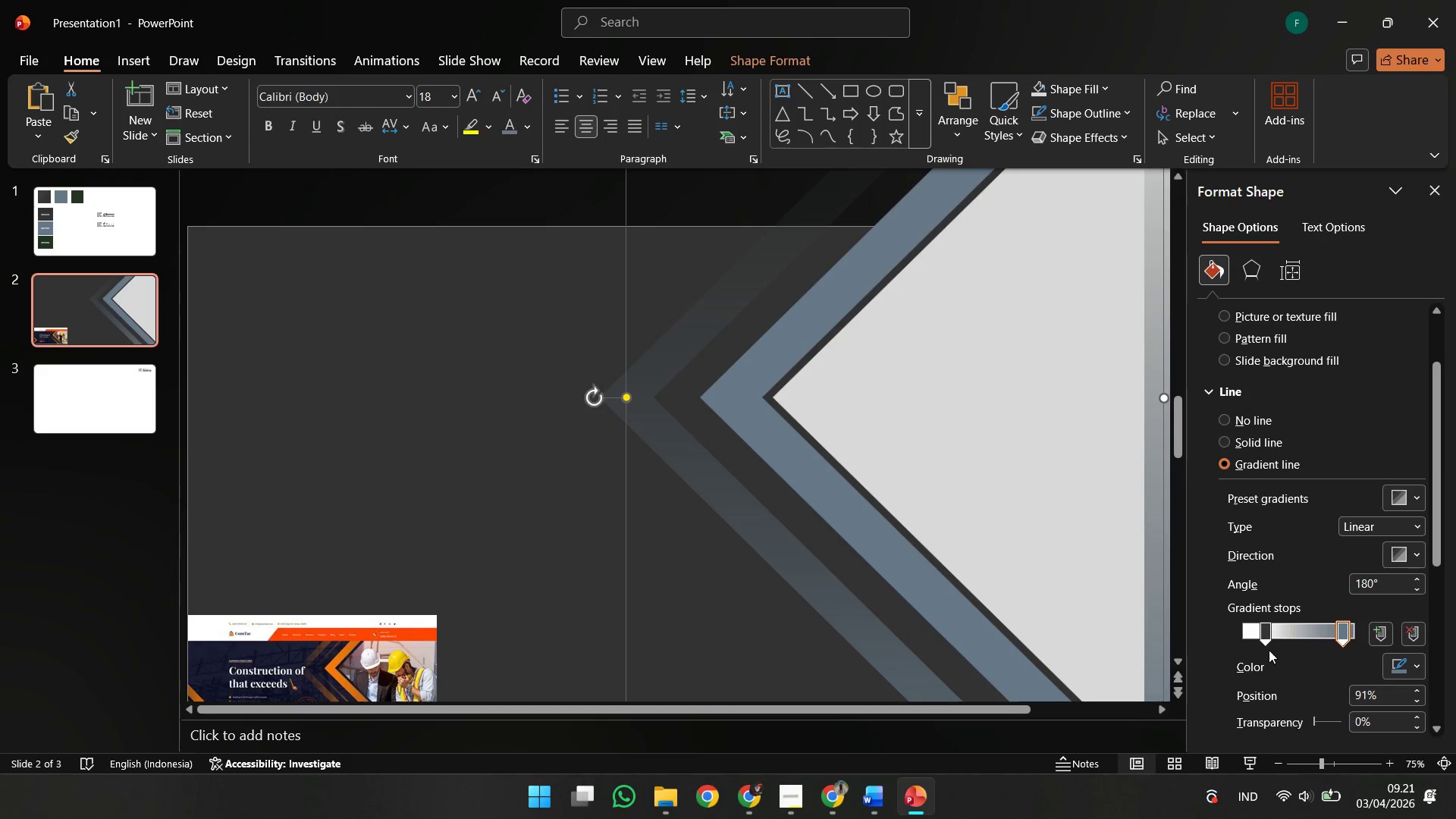 
left_click_drag(start_coordinate=[1266, 636], to_coordinate=[1241, 638])
 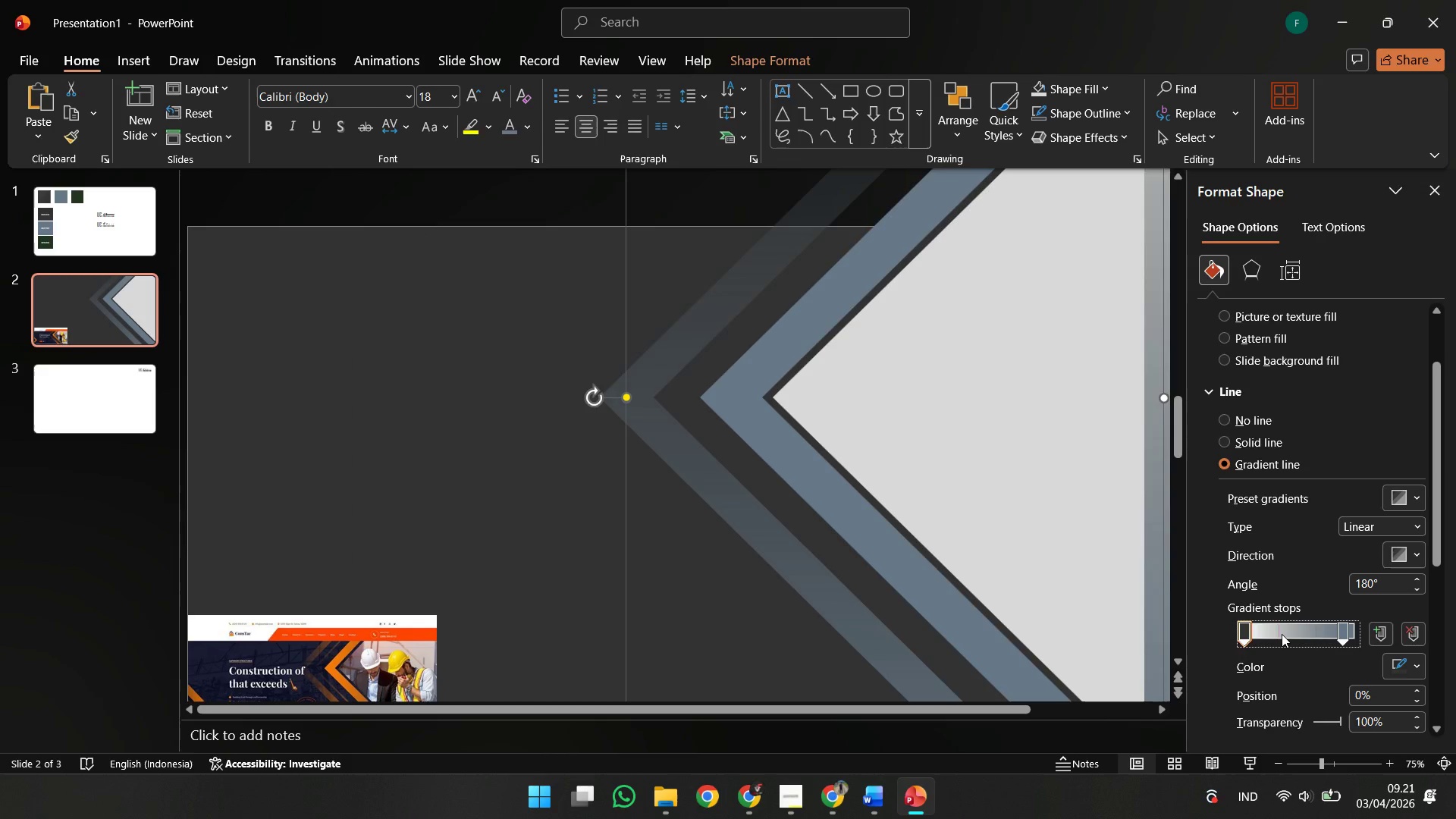 
double_click([1282, 634])
 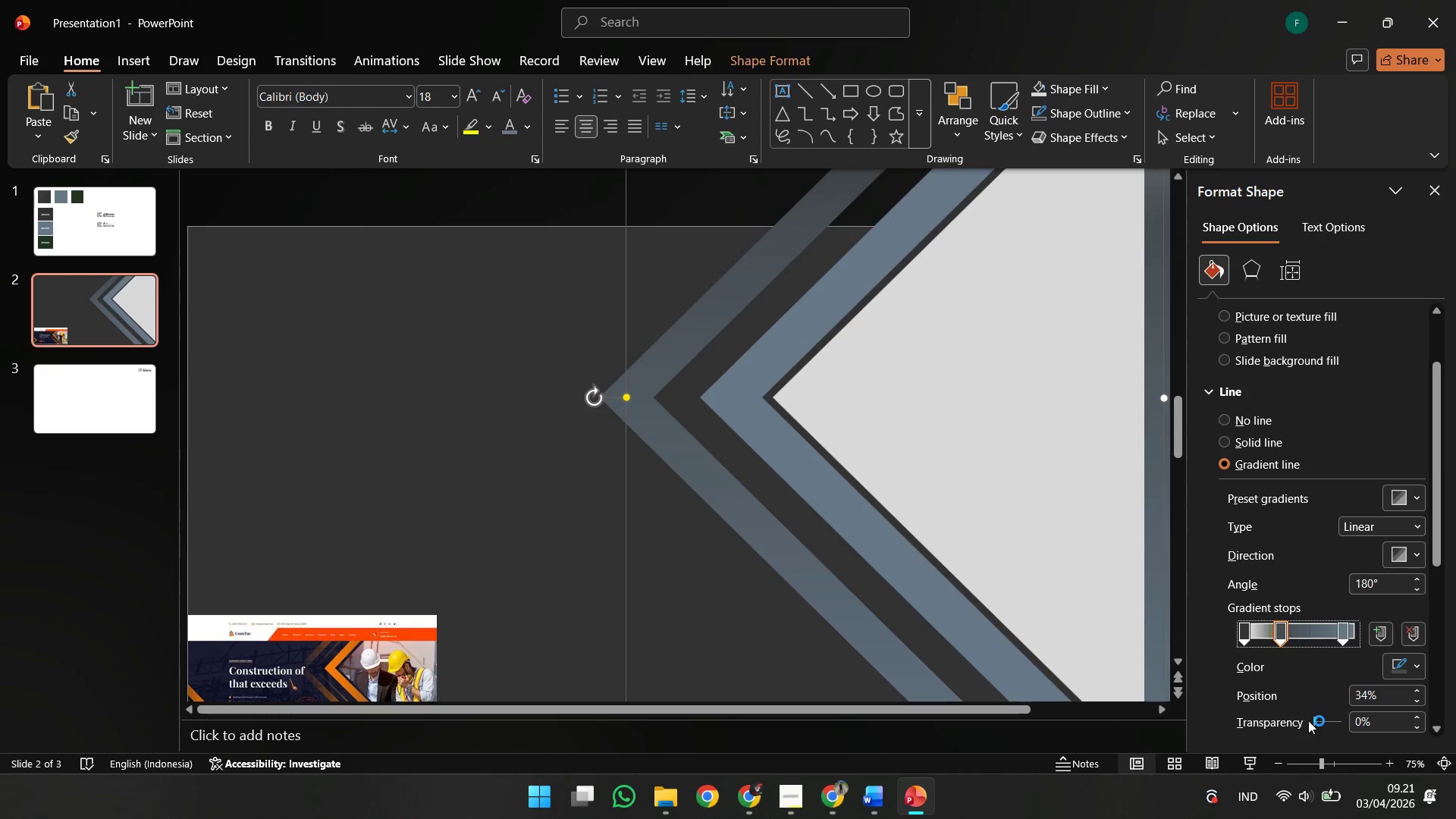 
left_click_drag(start_coordinate=[1313, 720], to_coordinate=[1332, 720])
 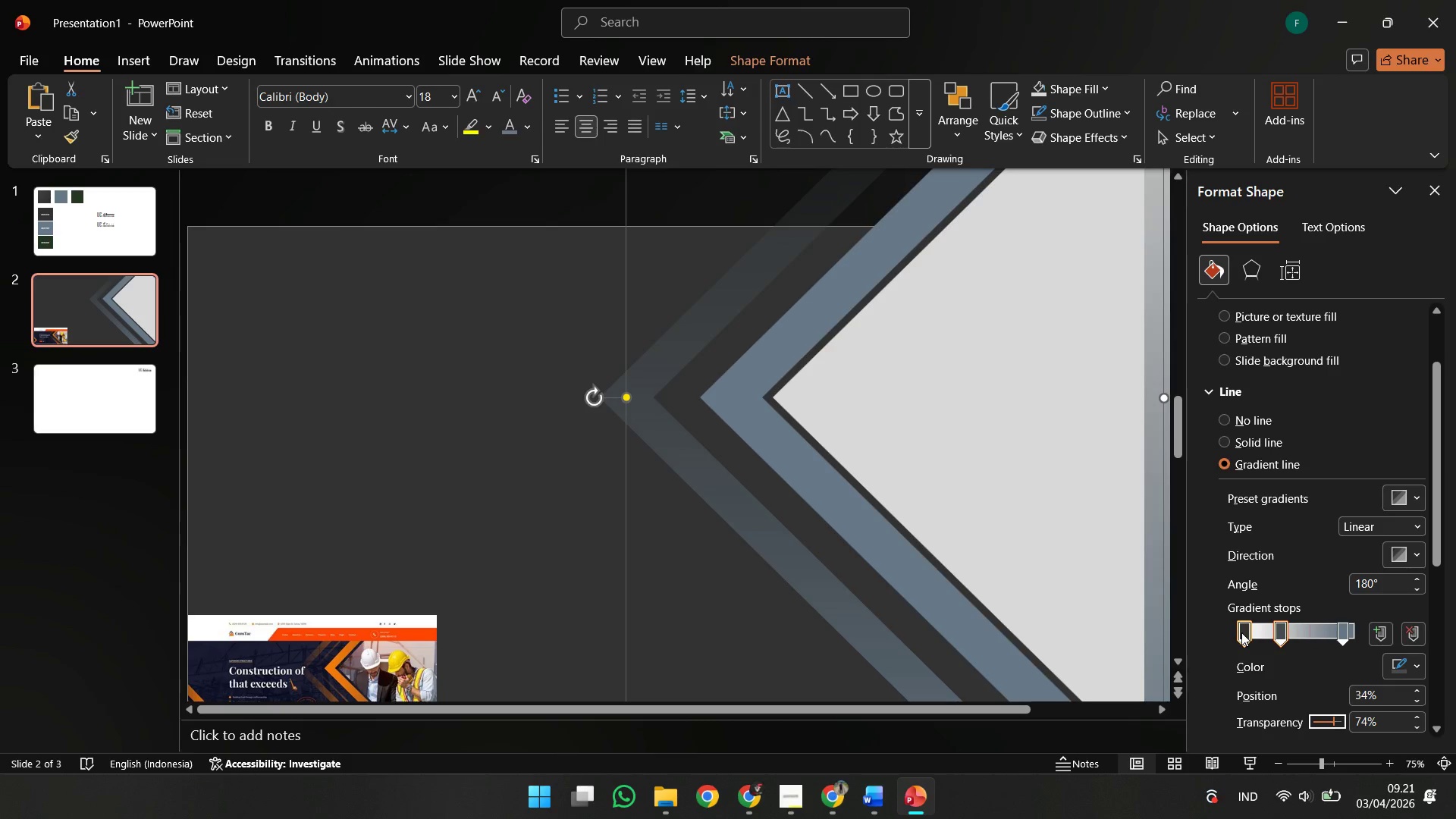 
left_click([1243, 632])
 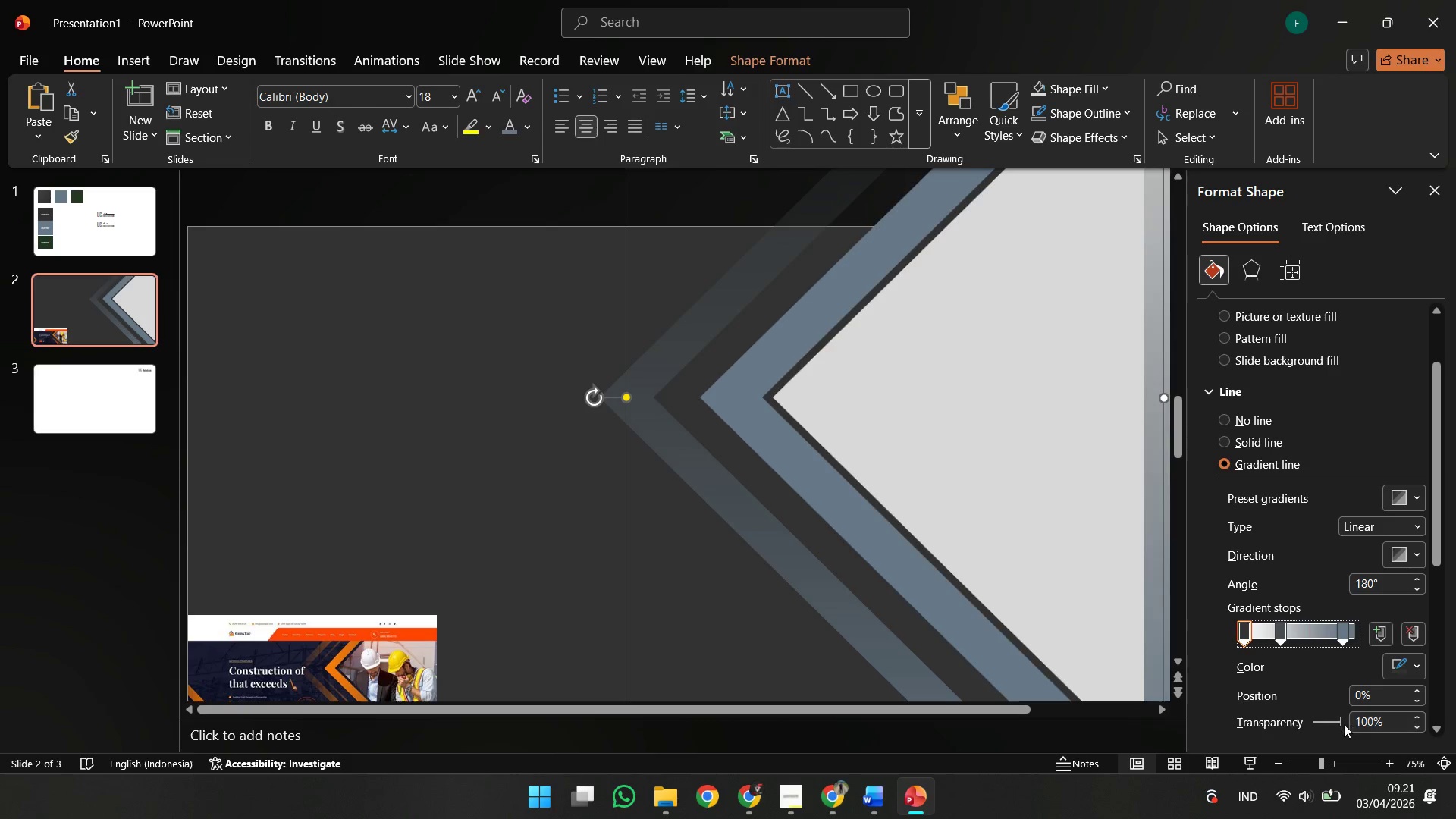 
left_click_drag(start_coordinate=[1341, 724], to_coordinate=[1266, 724])
 